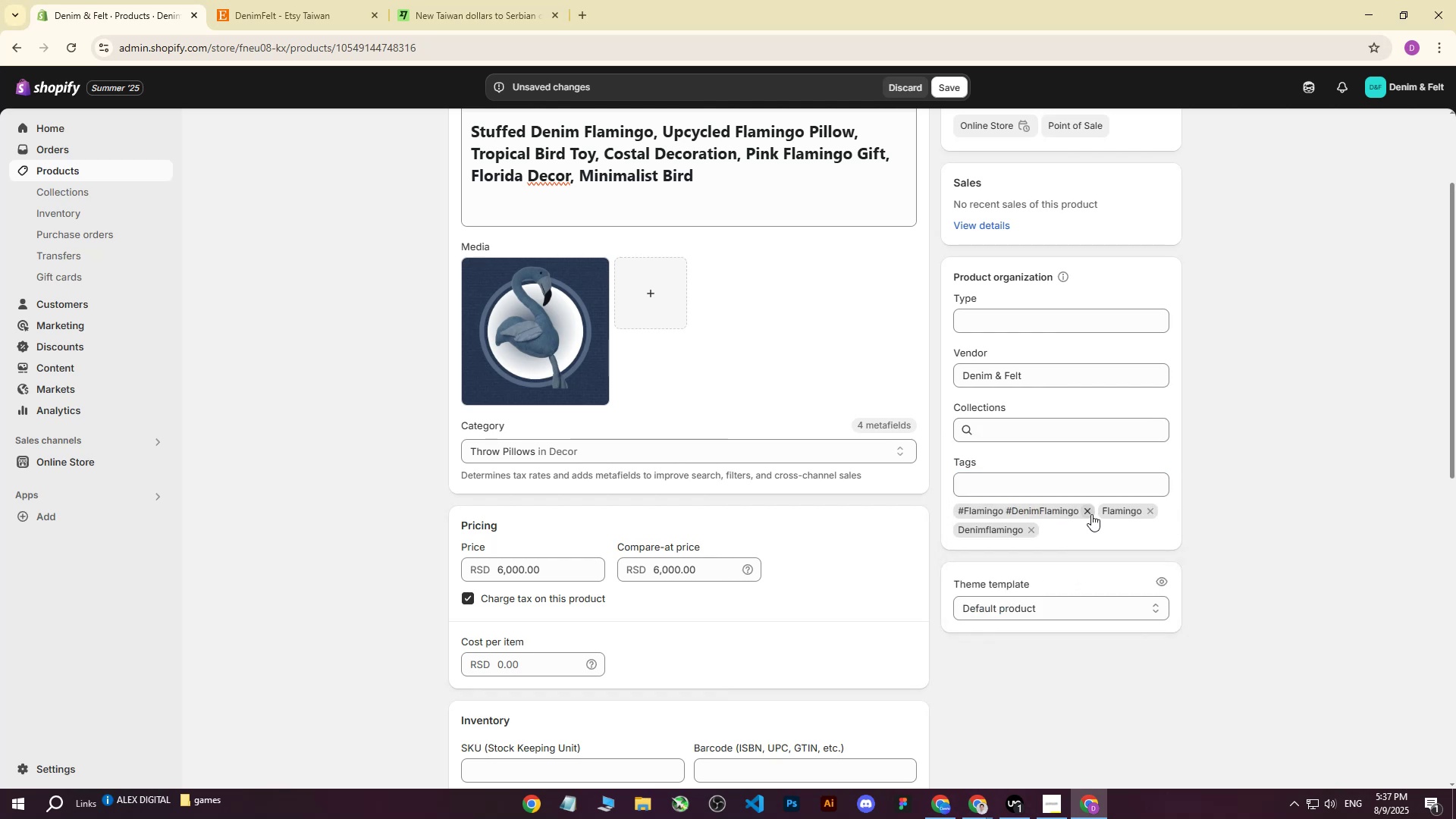 
left_click([1090, 513])
 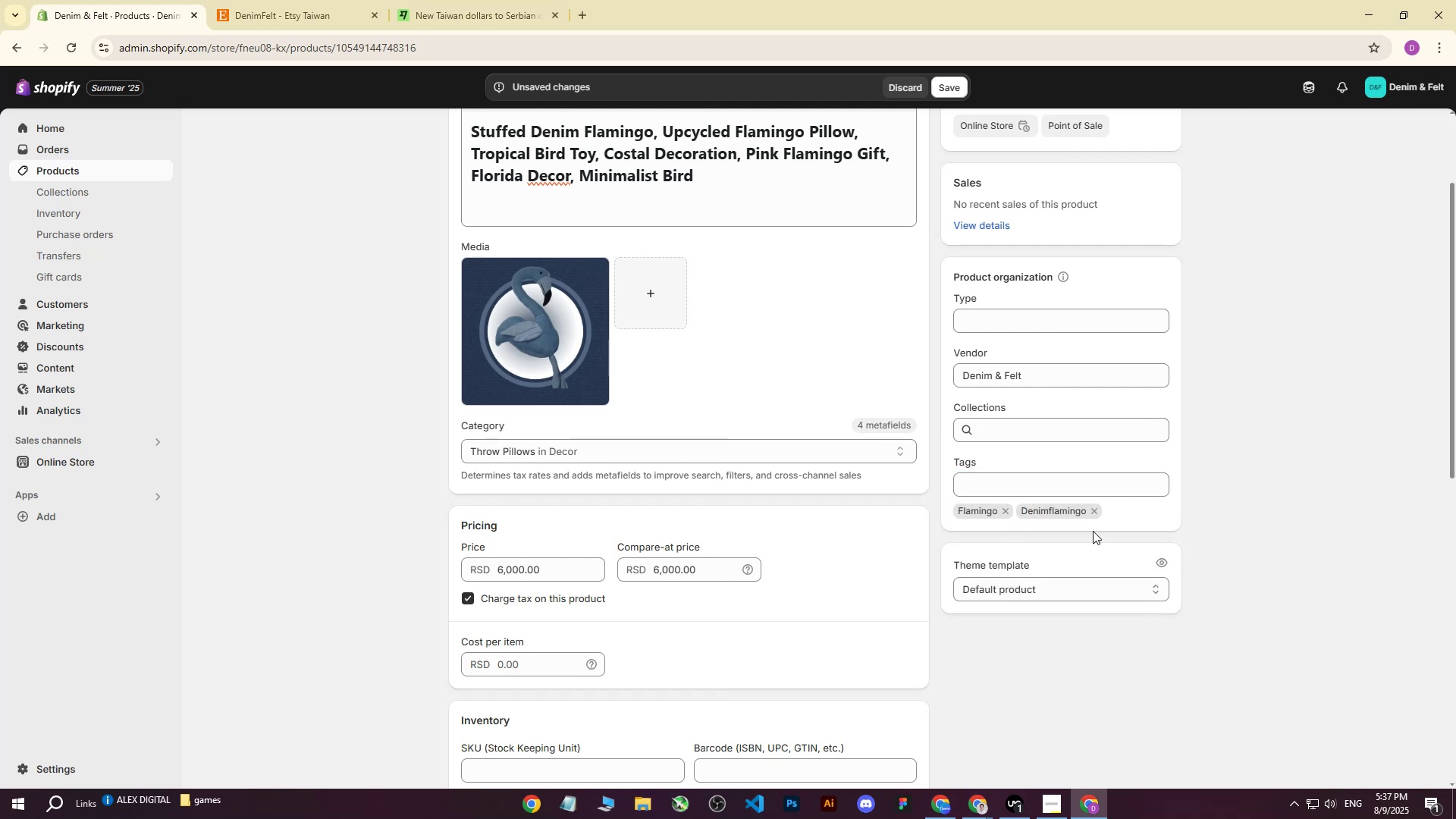 
left_click([1216, 454])
 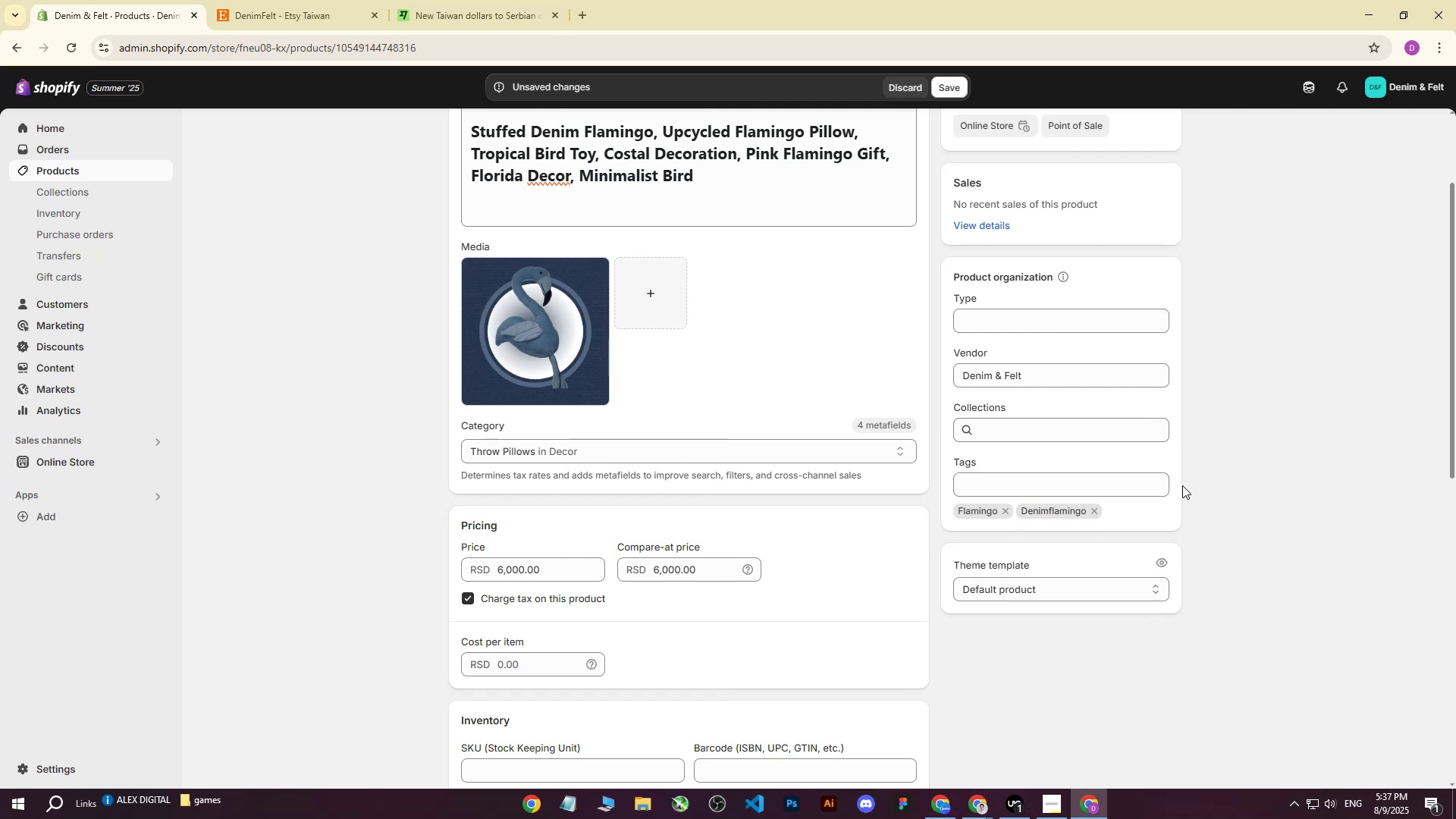 
scroll: coordinate [1178, 485], scroll_direction: up, amount: 5.0
 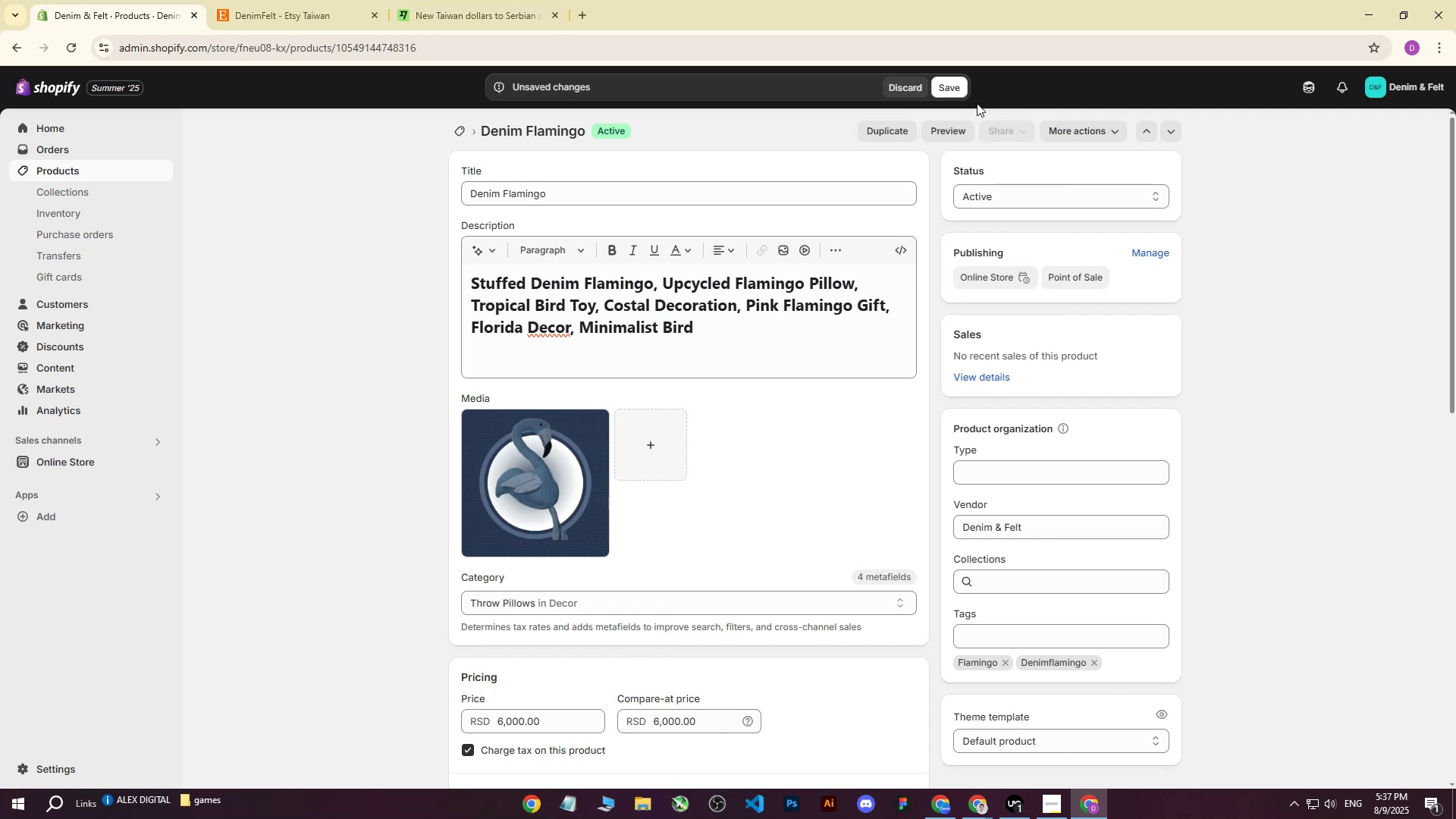 
left_click([961, 92])
 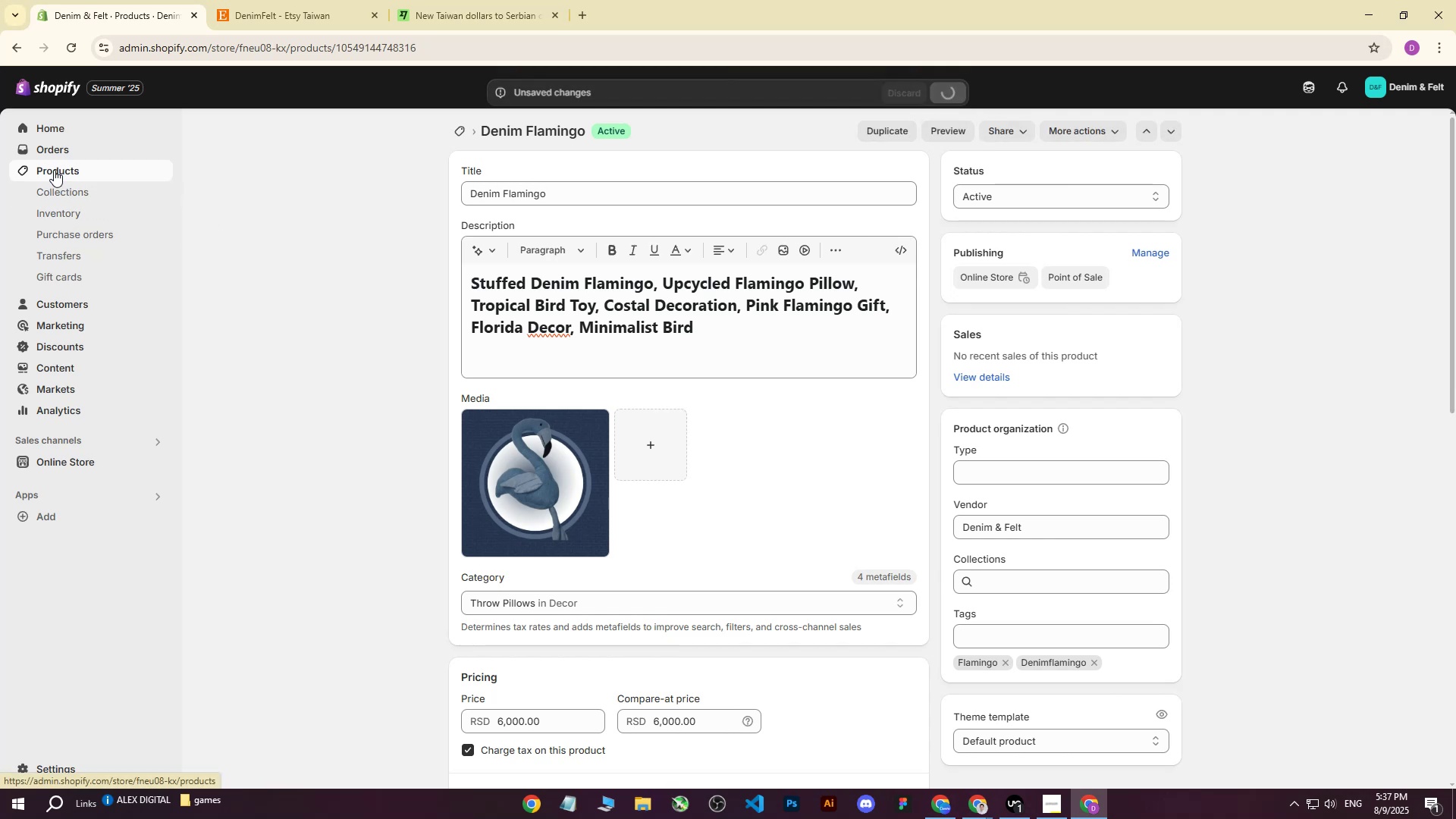 
left_click([55, 171])
 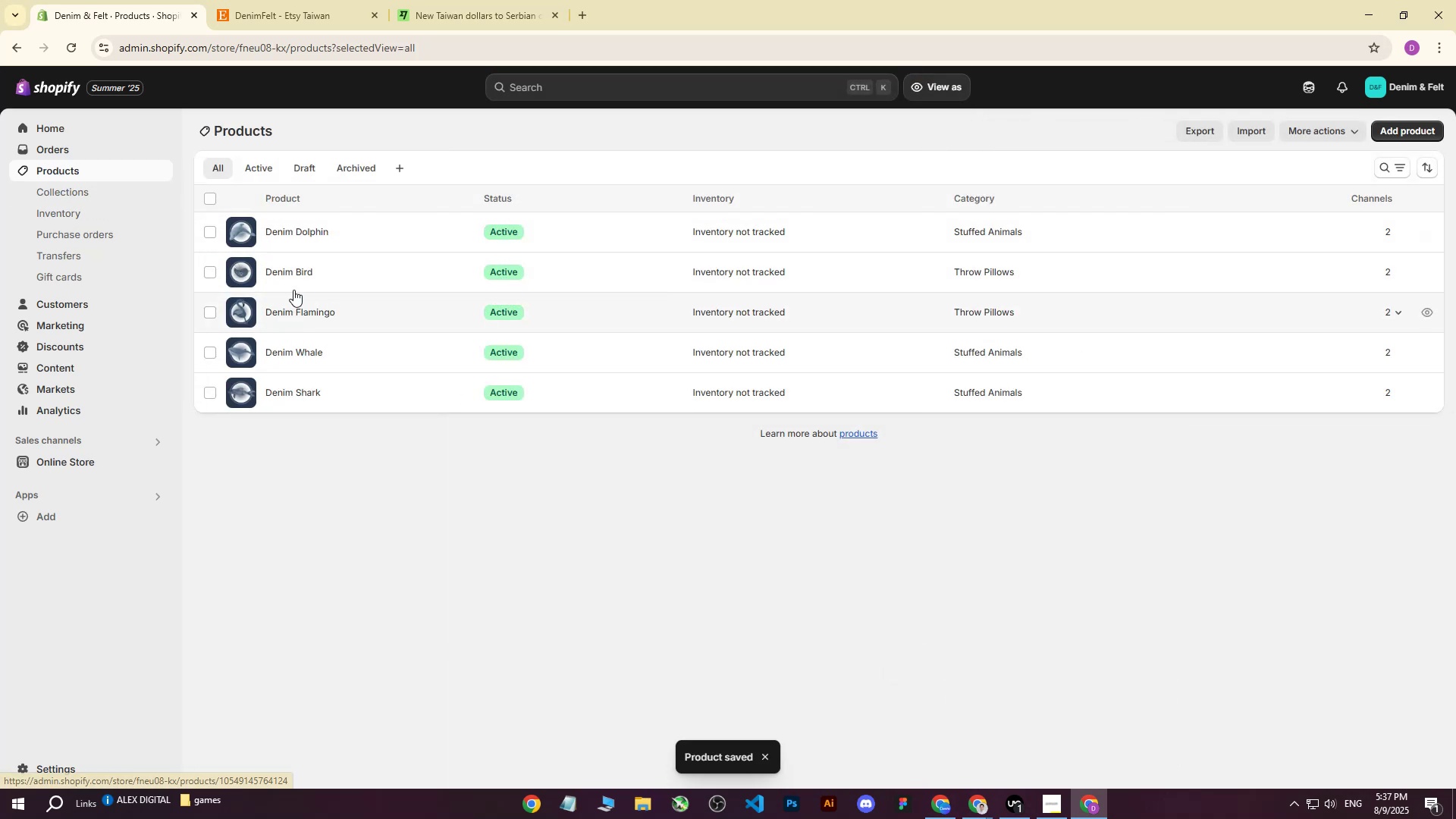 
left_click([300, 272])
 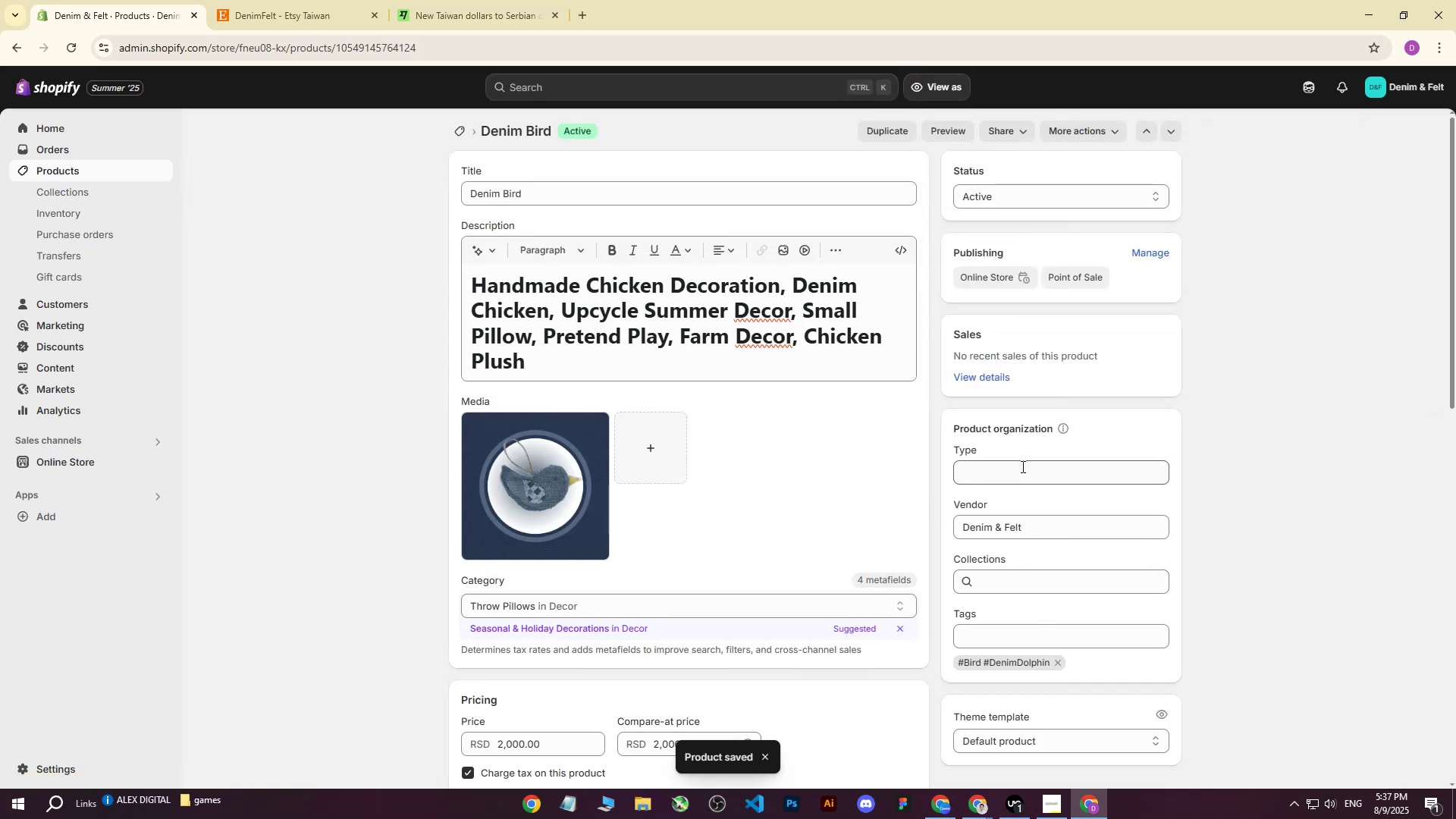 
left_click([998, 637])
 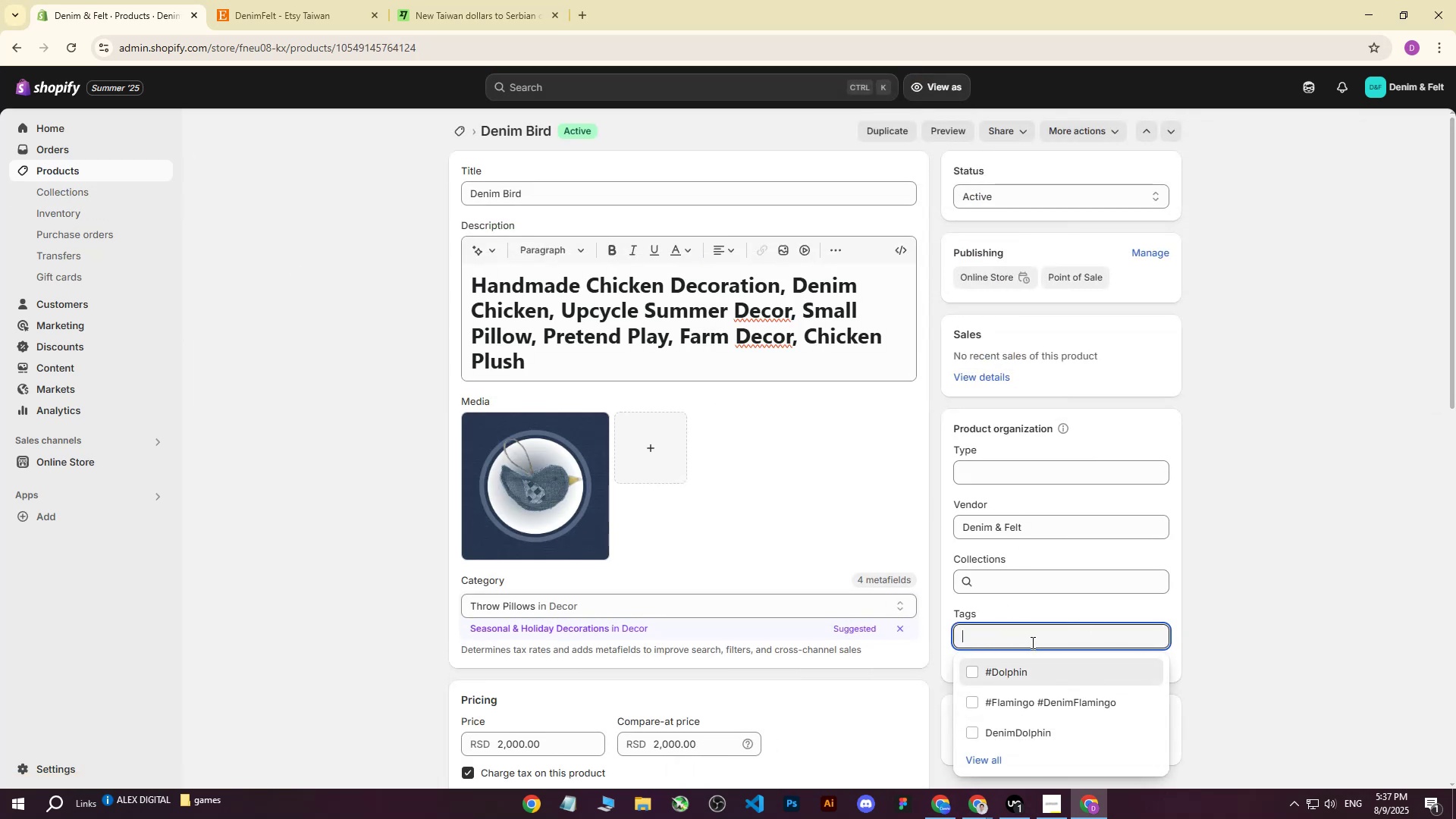 
left_click([1028, 641])
 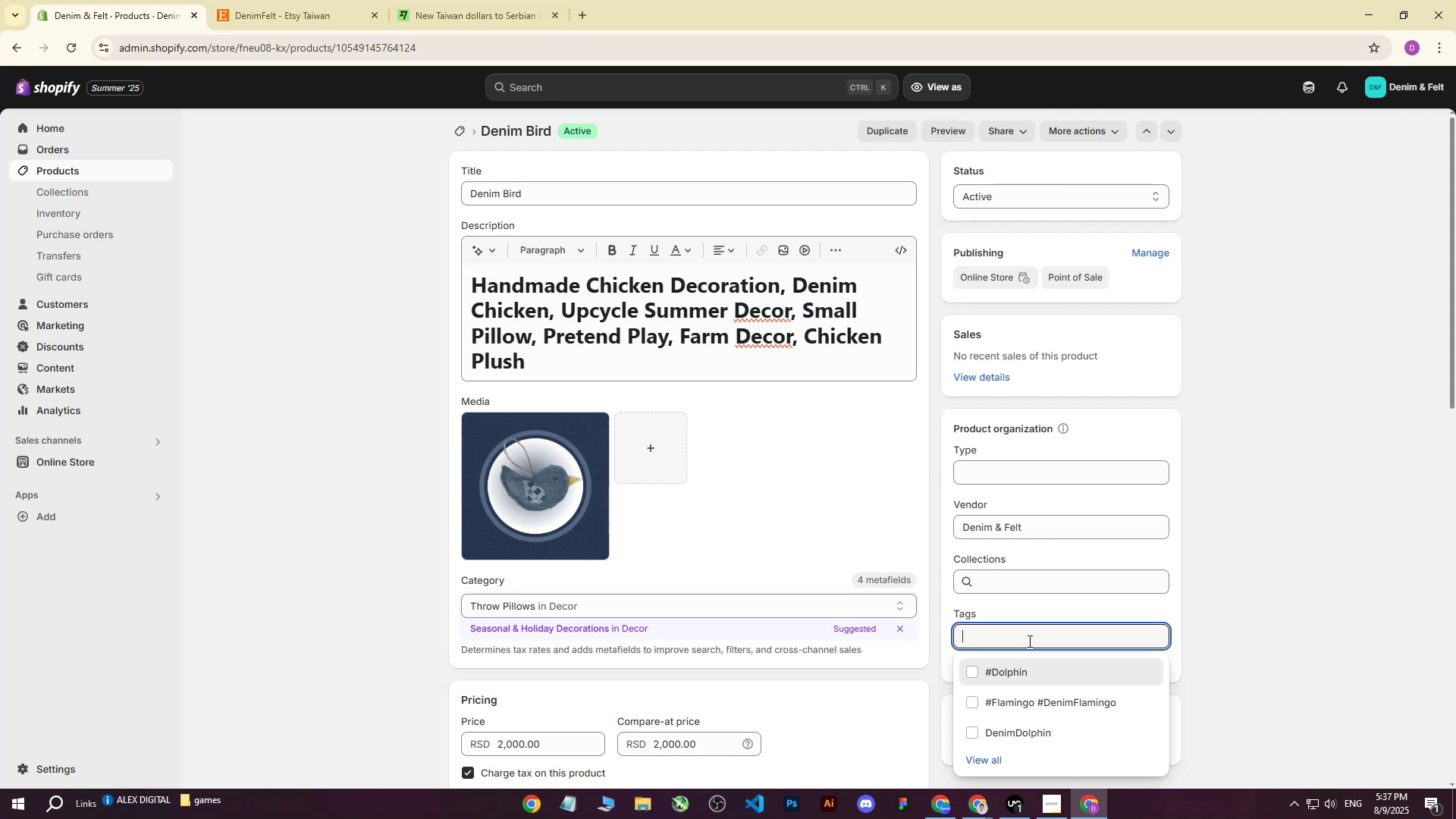 
type(bird)
 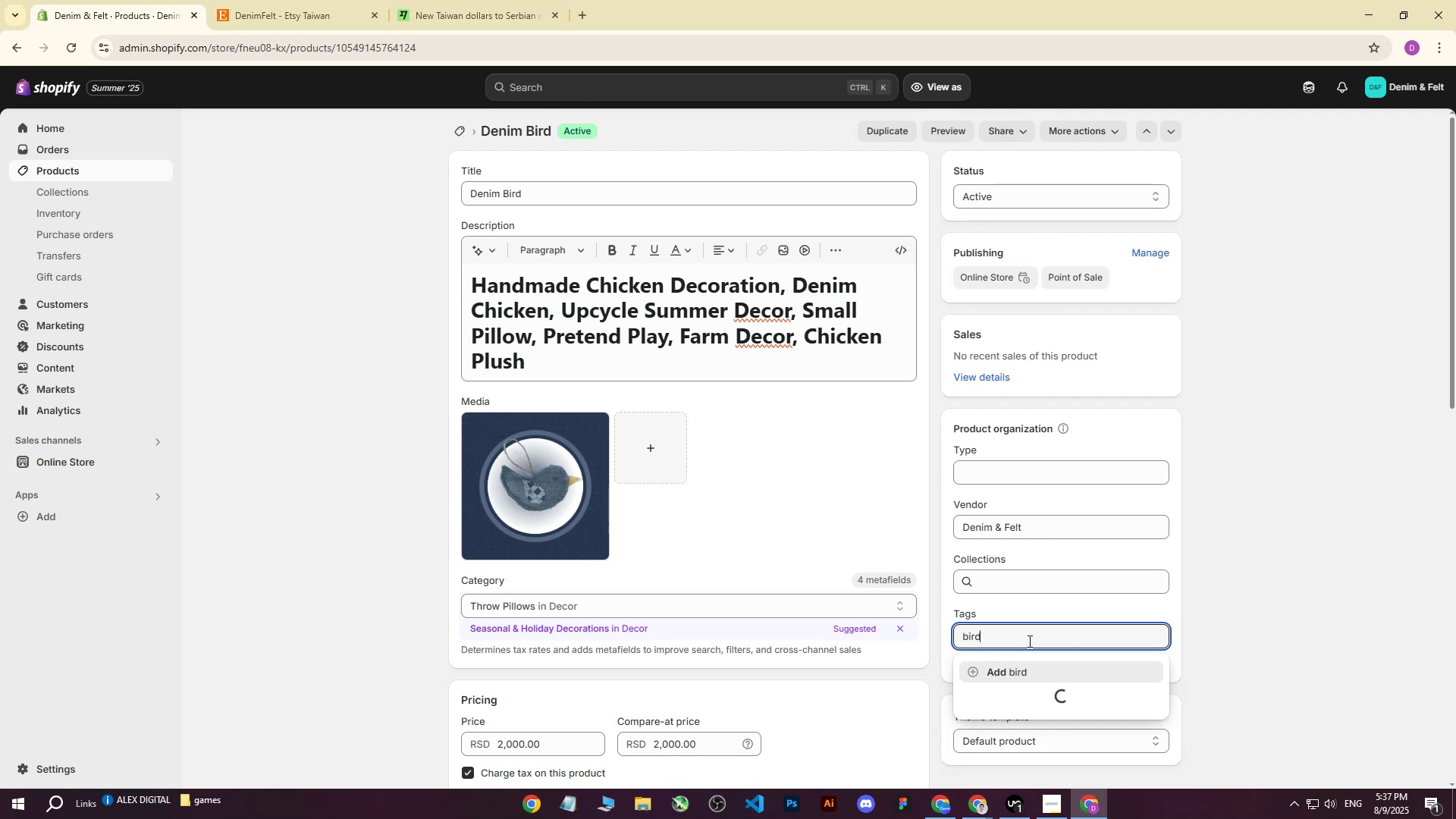 
key(Enter)
 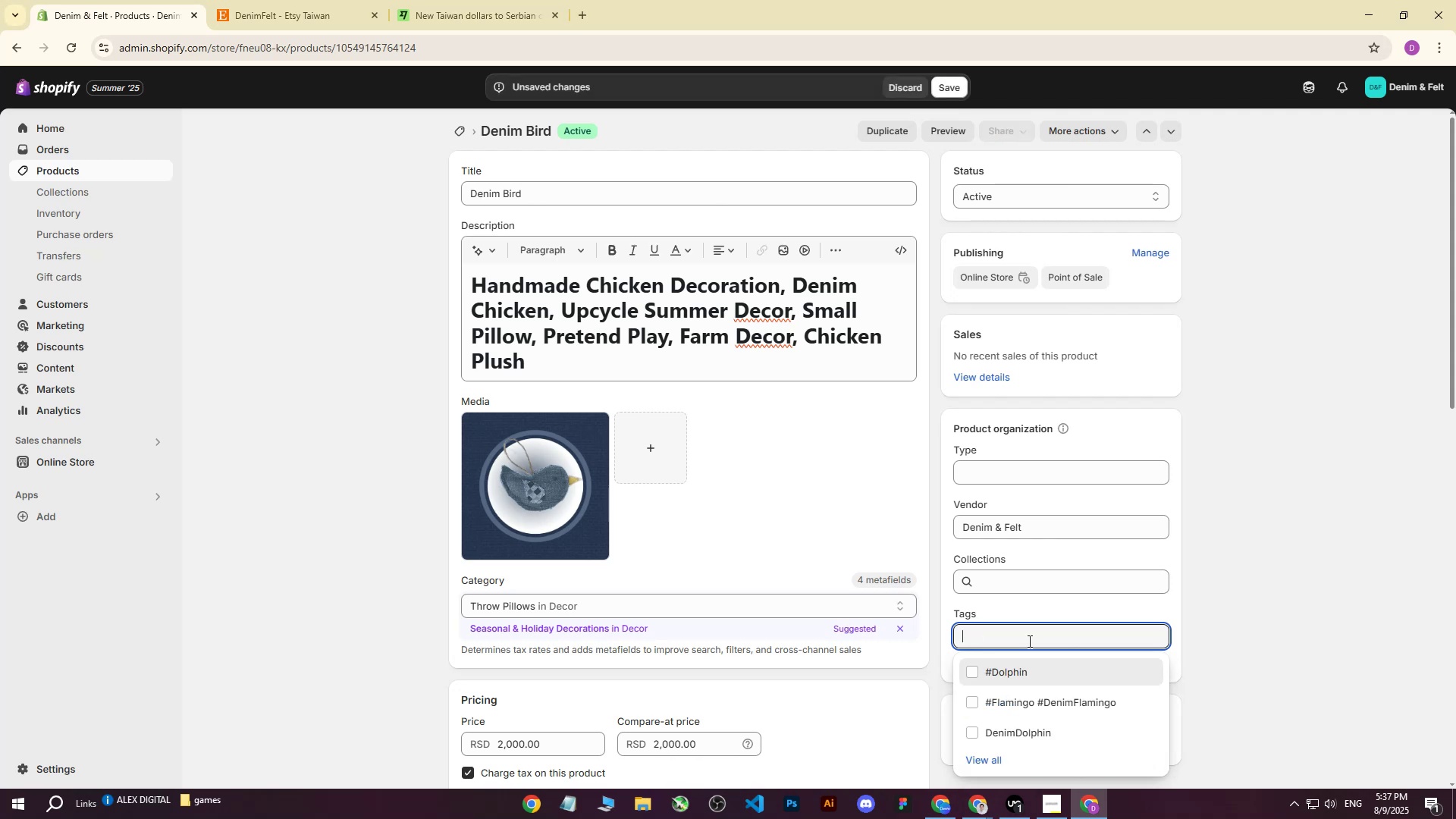 
type(Denimbird)
 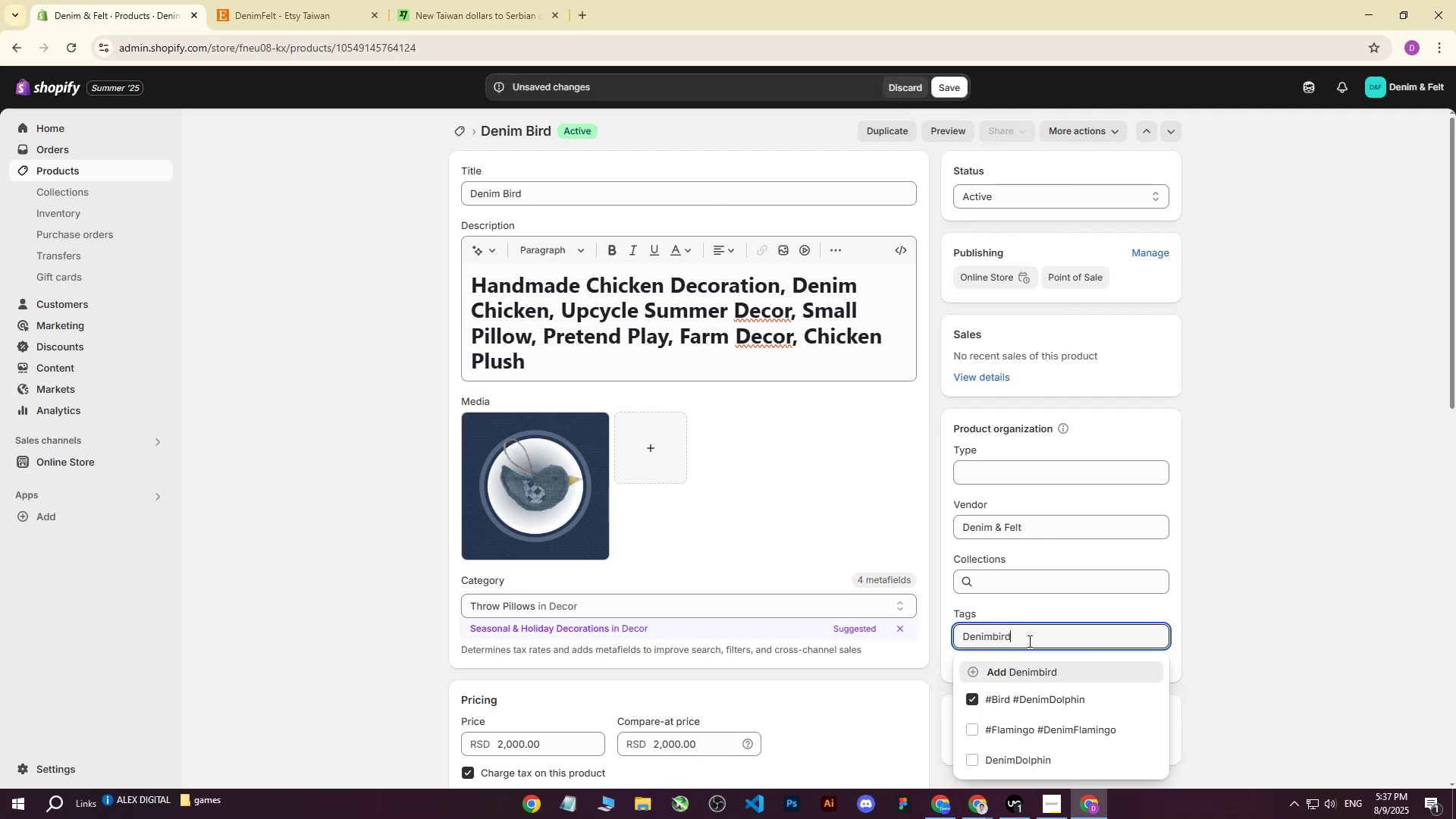 
key(Enter)
 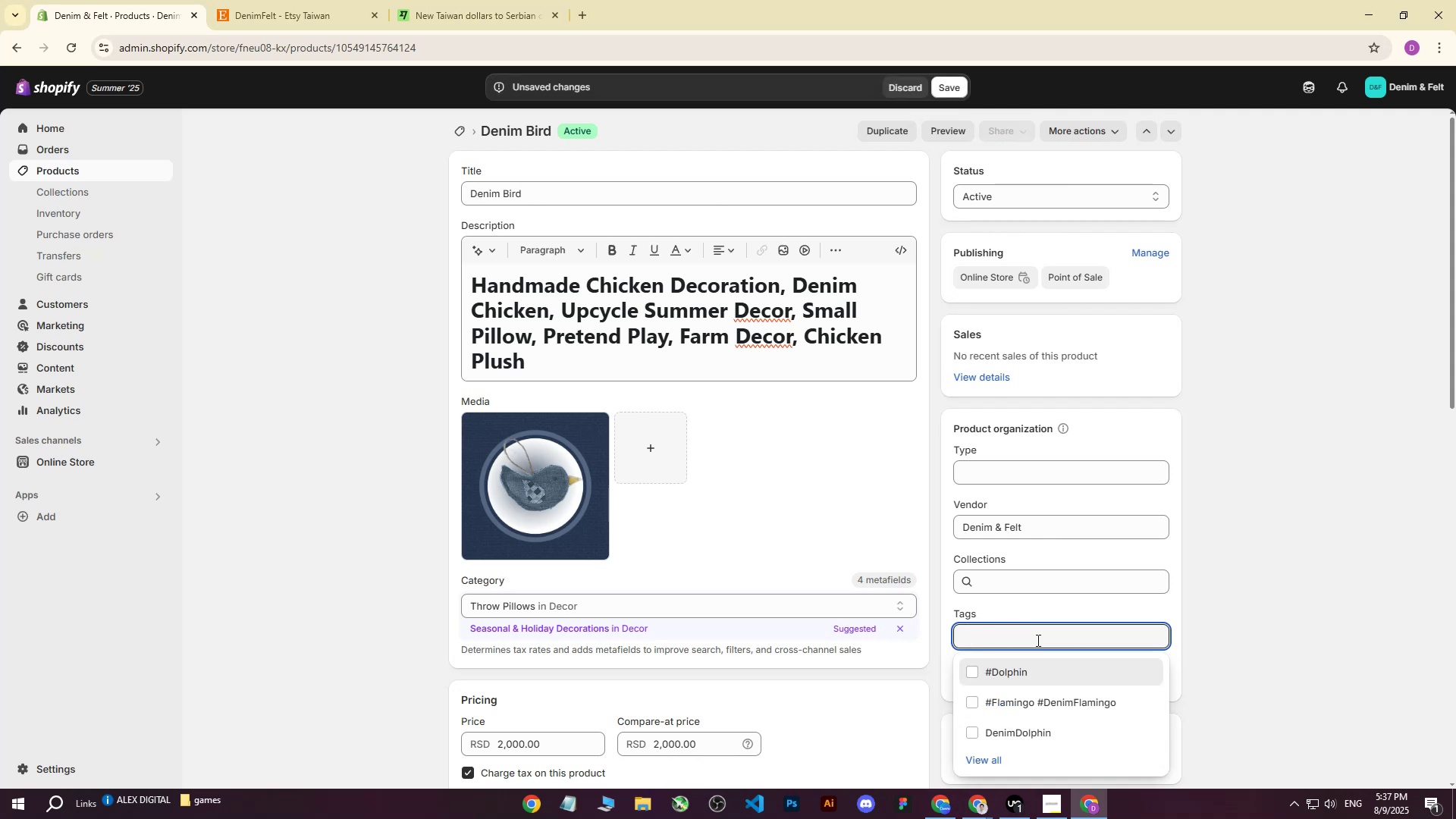 
left_click([1238, 611])
 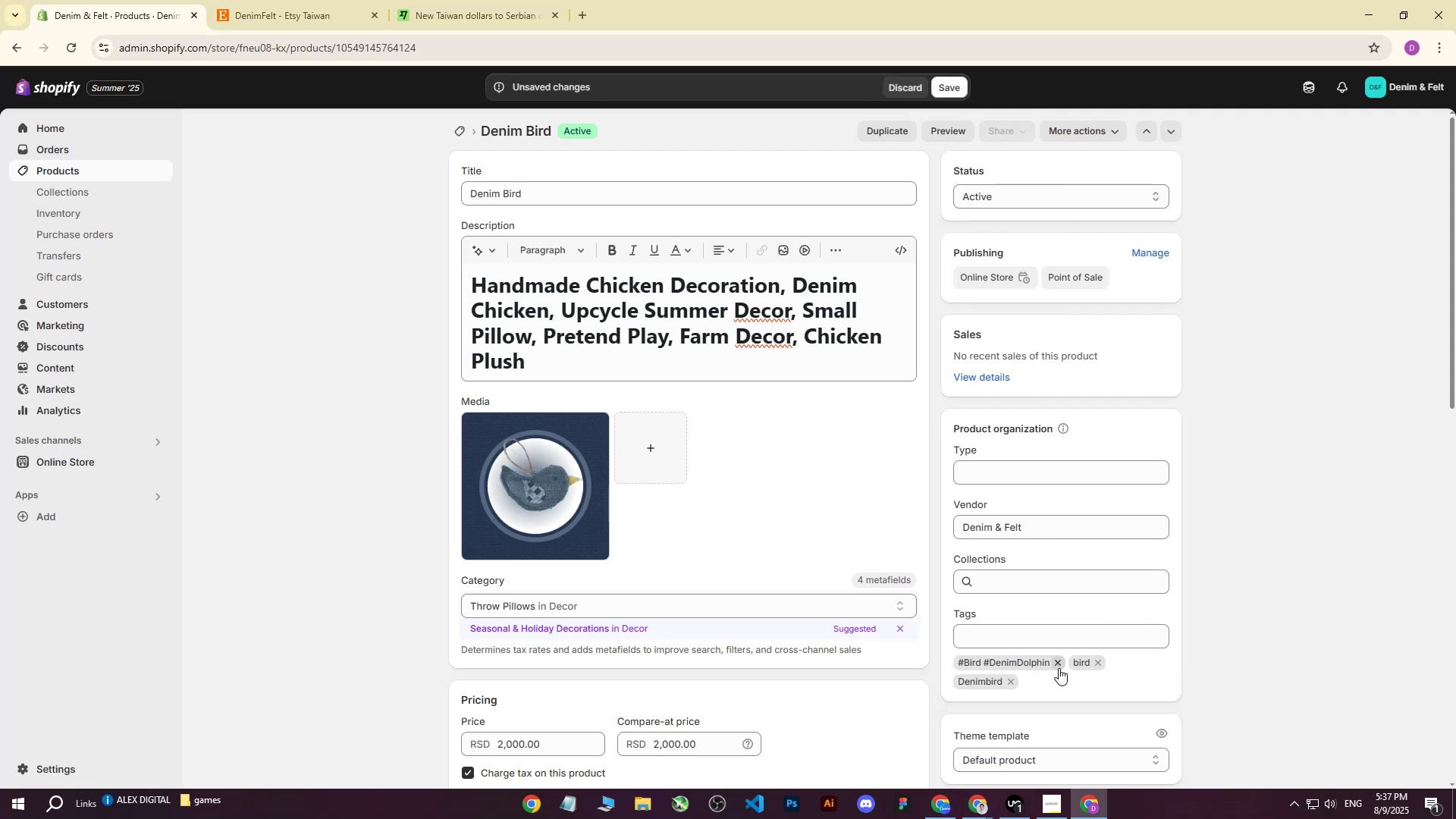 
left_click([1057, 665])
 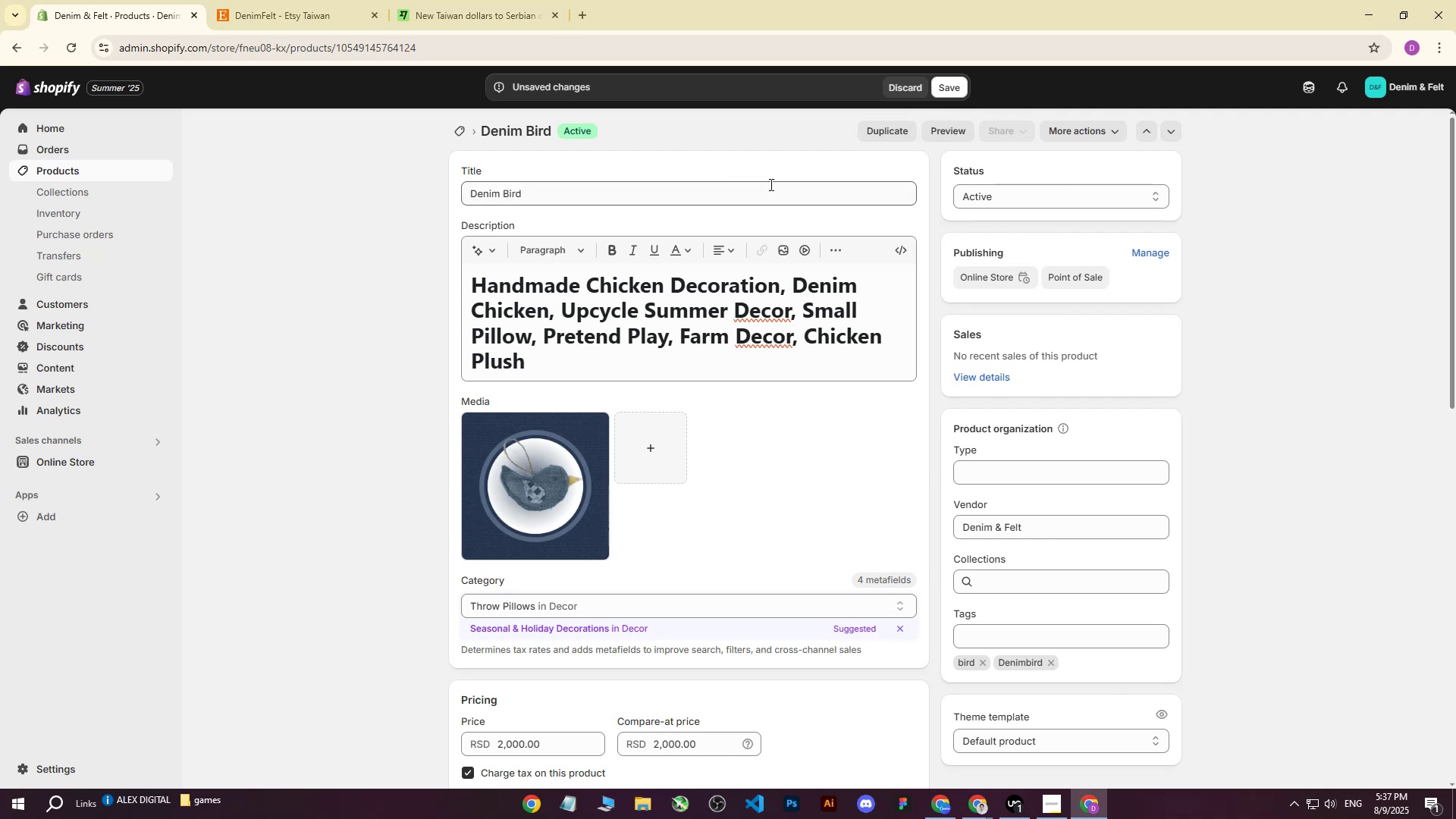 
left_click([954, 86])
 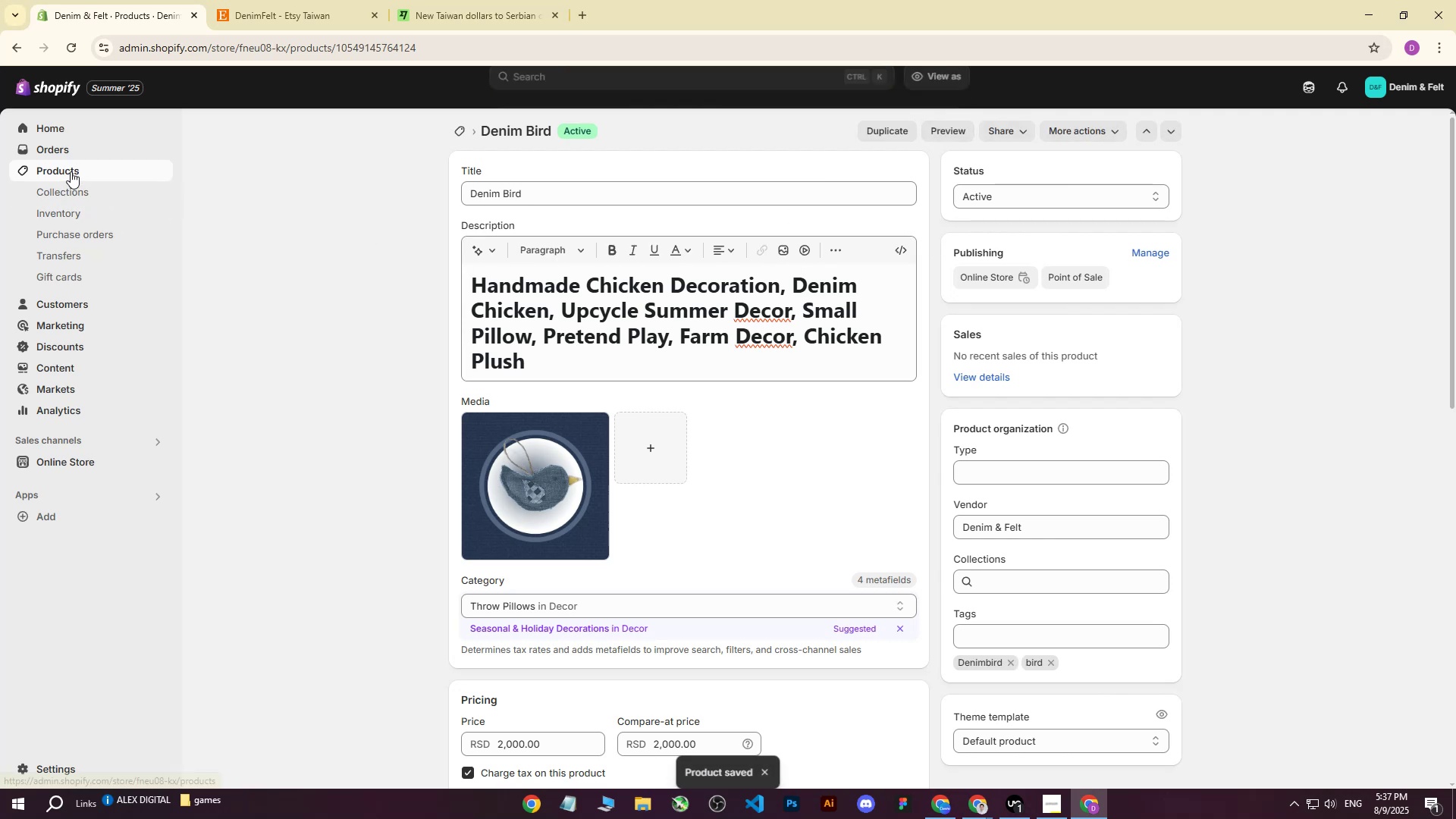 
left_click([71, 171])
 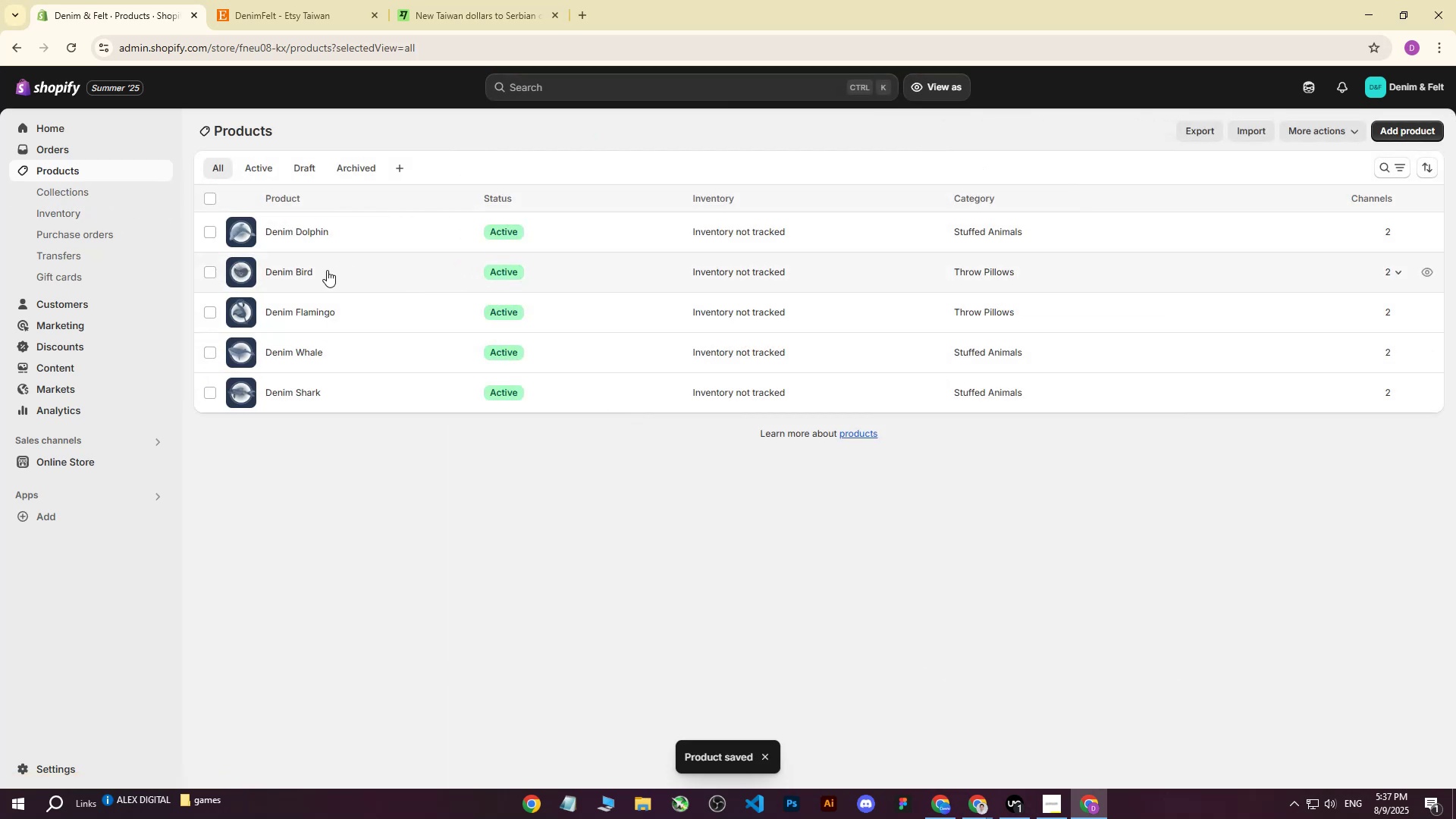 
left_click([309, 232])
 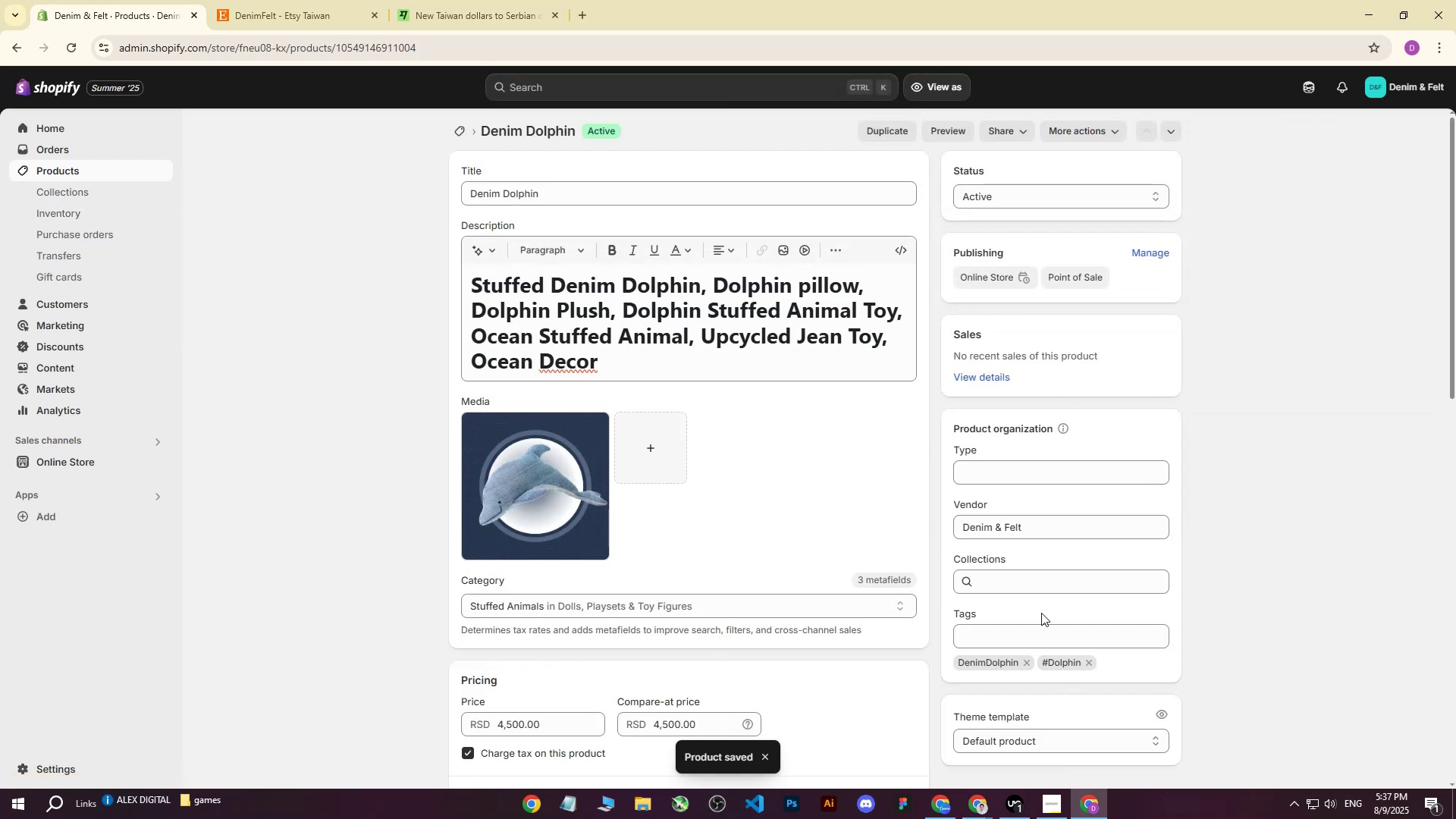 
scroll: coordinate [1077, 584], scroll_direction: down, amount: 2.0
 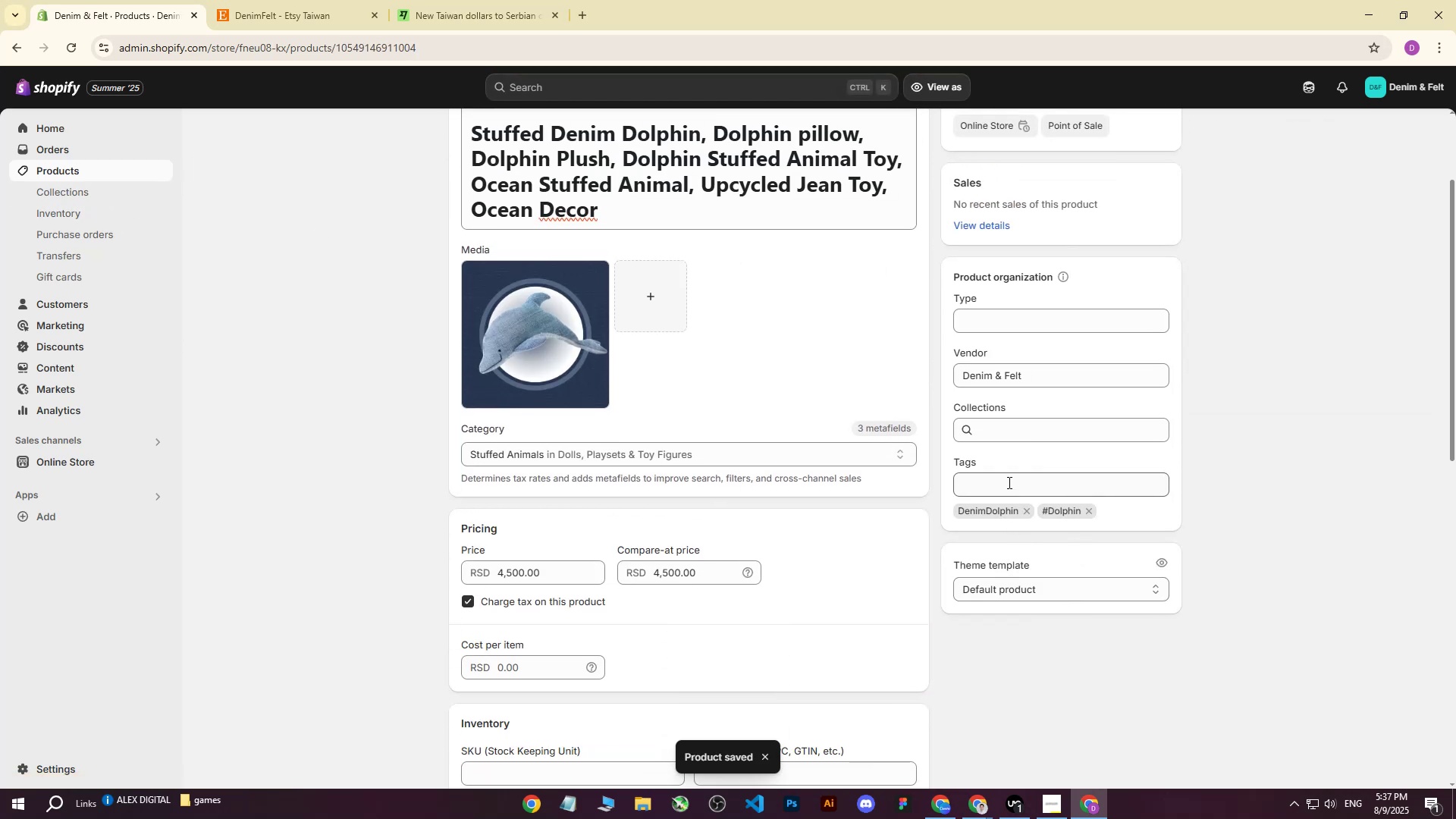 
left_click([1008, 482])
 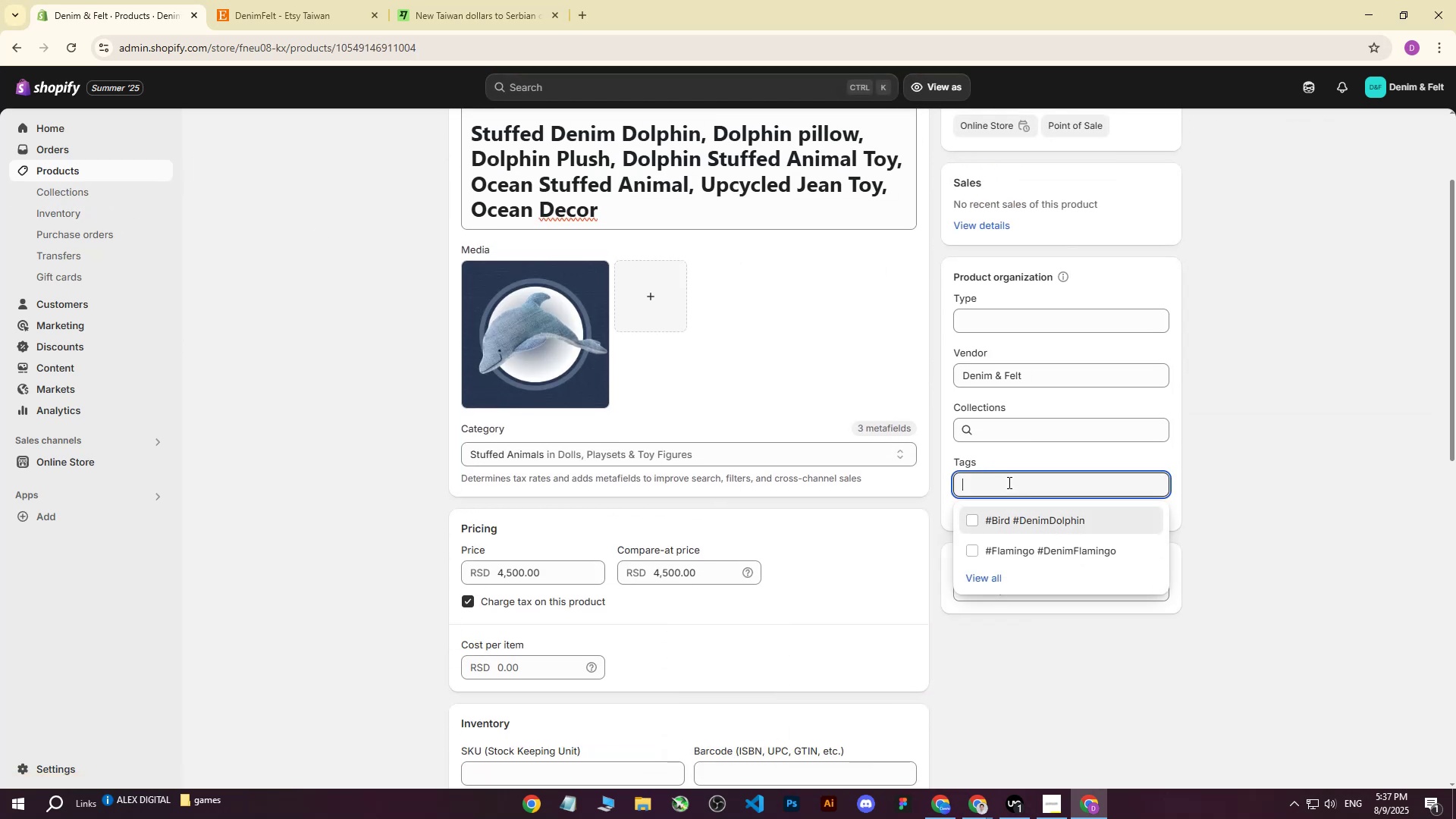 
type(Dolphin)
 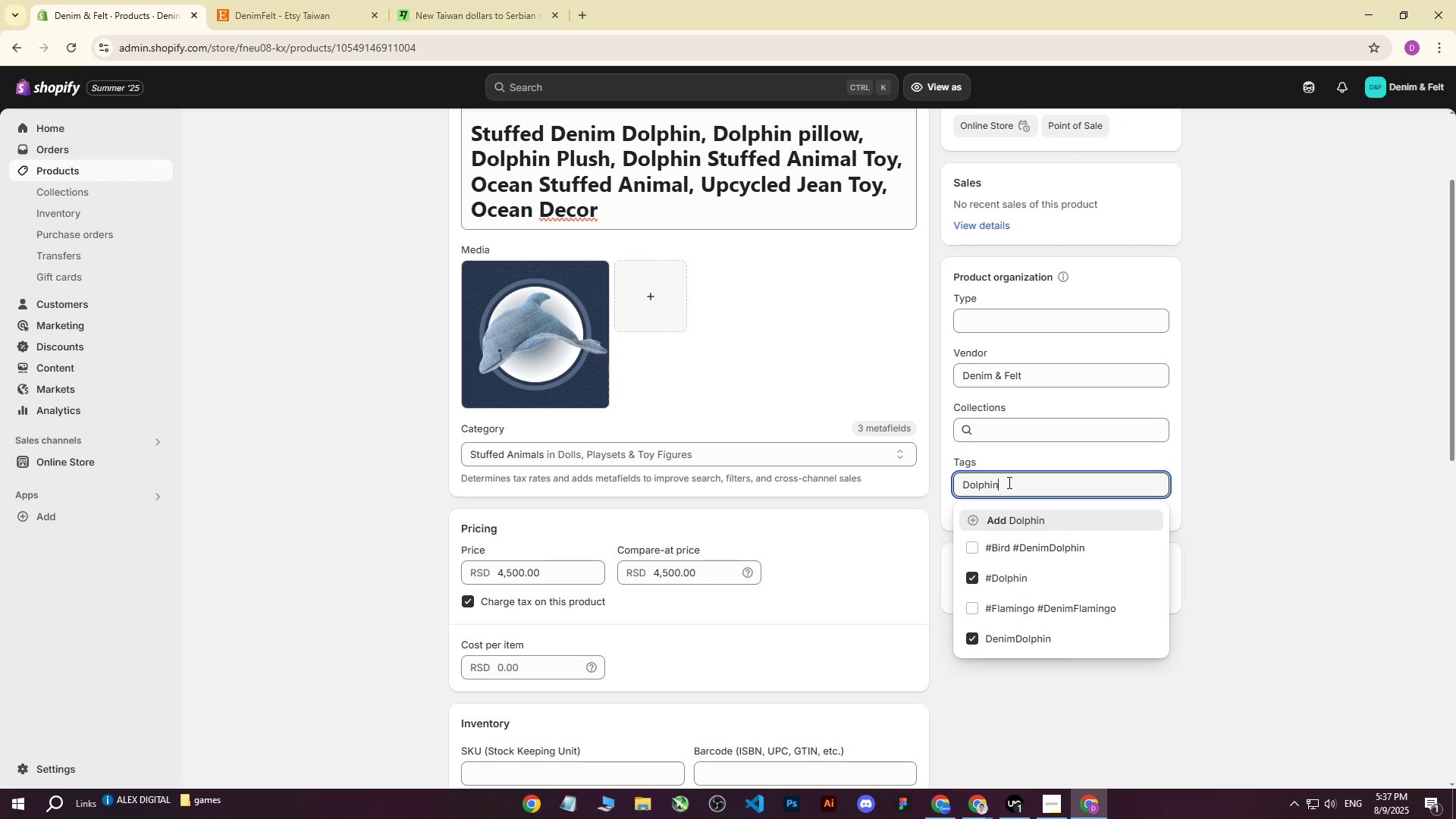 
key(Enter)
 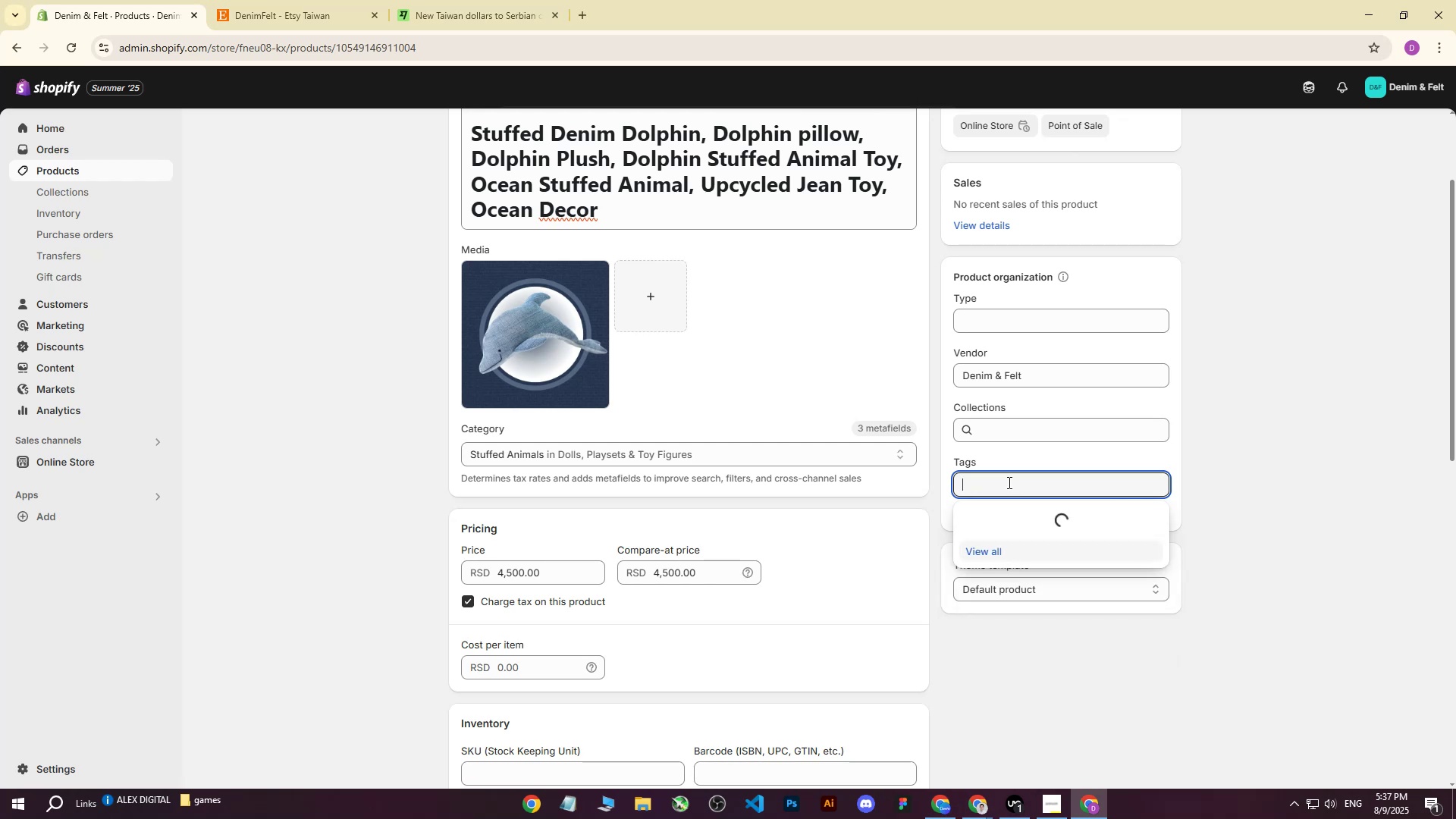 
type(Denimdolphin)
 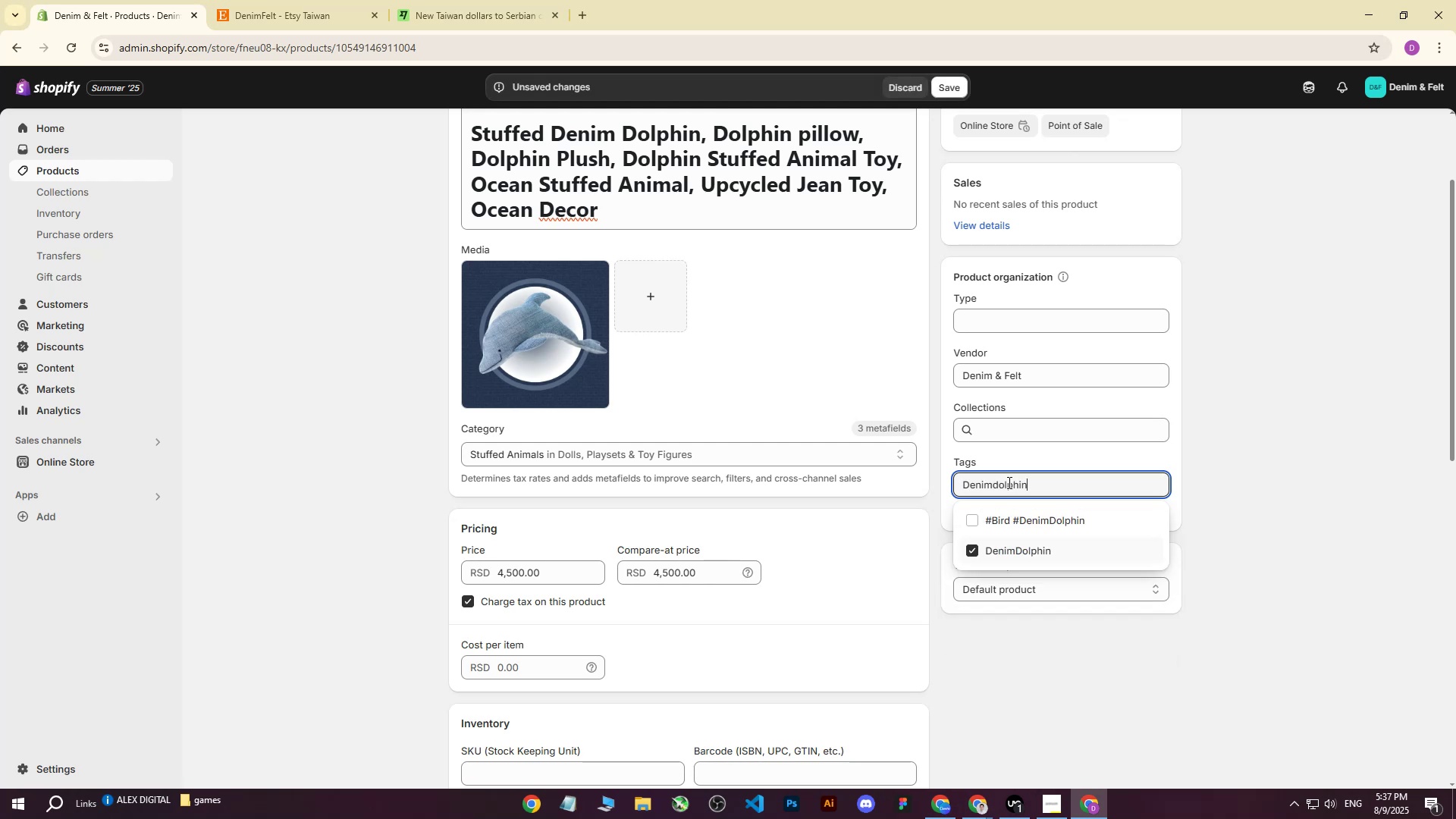 
key(Enter)
 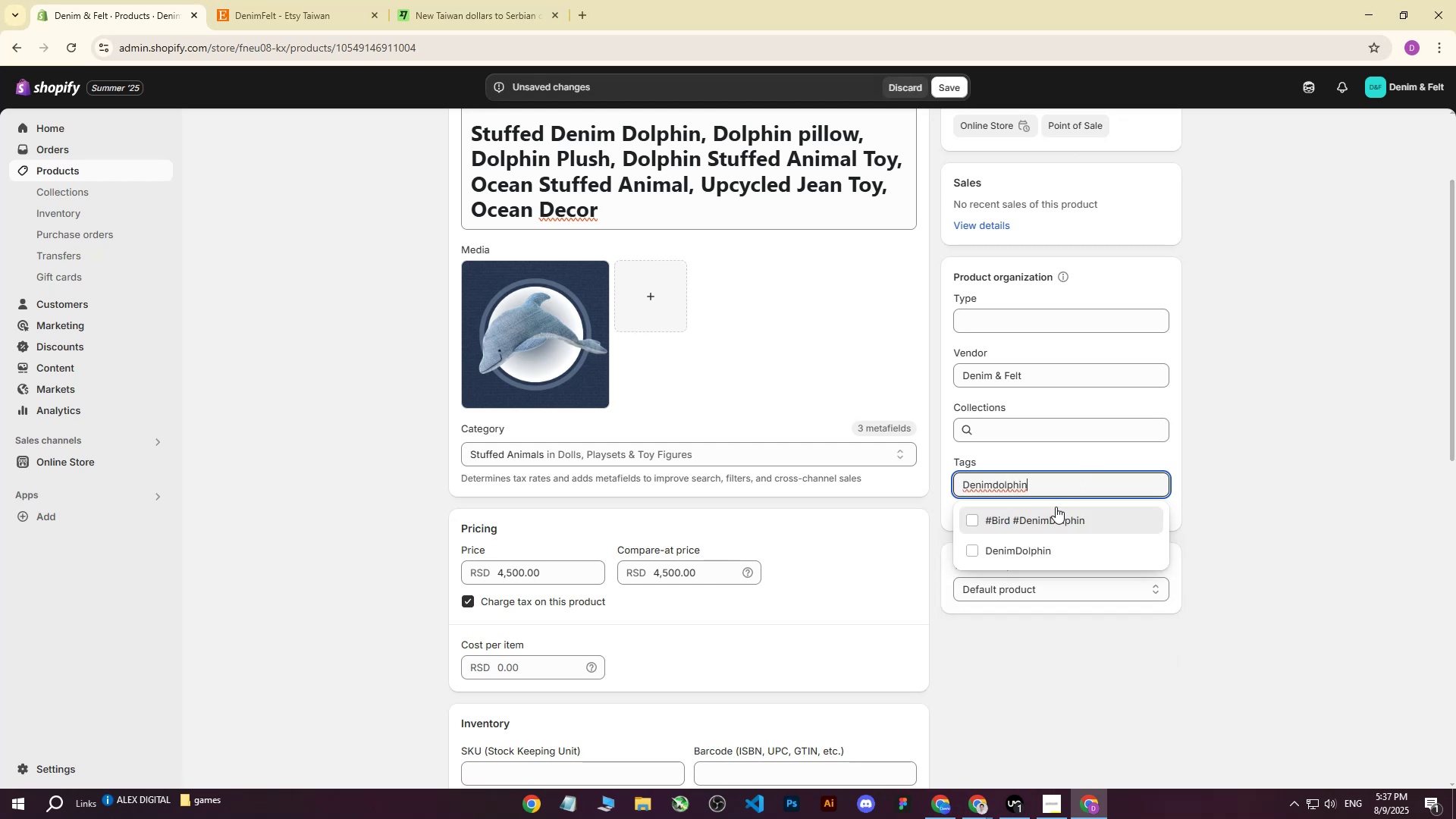 
left_click([1070, 482])
 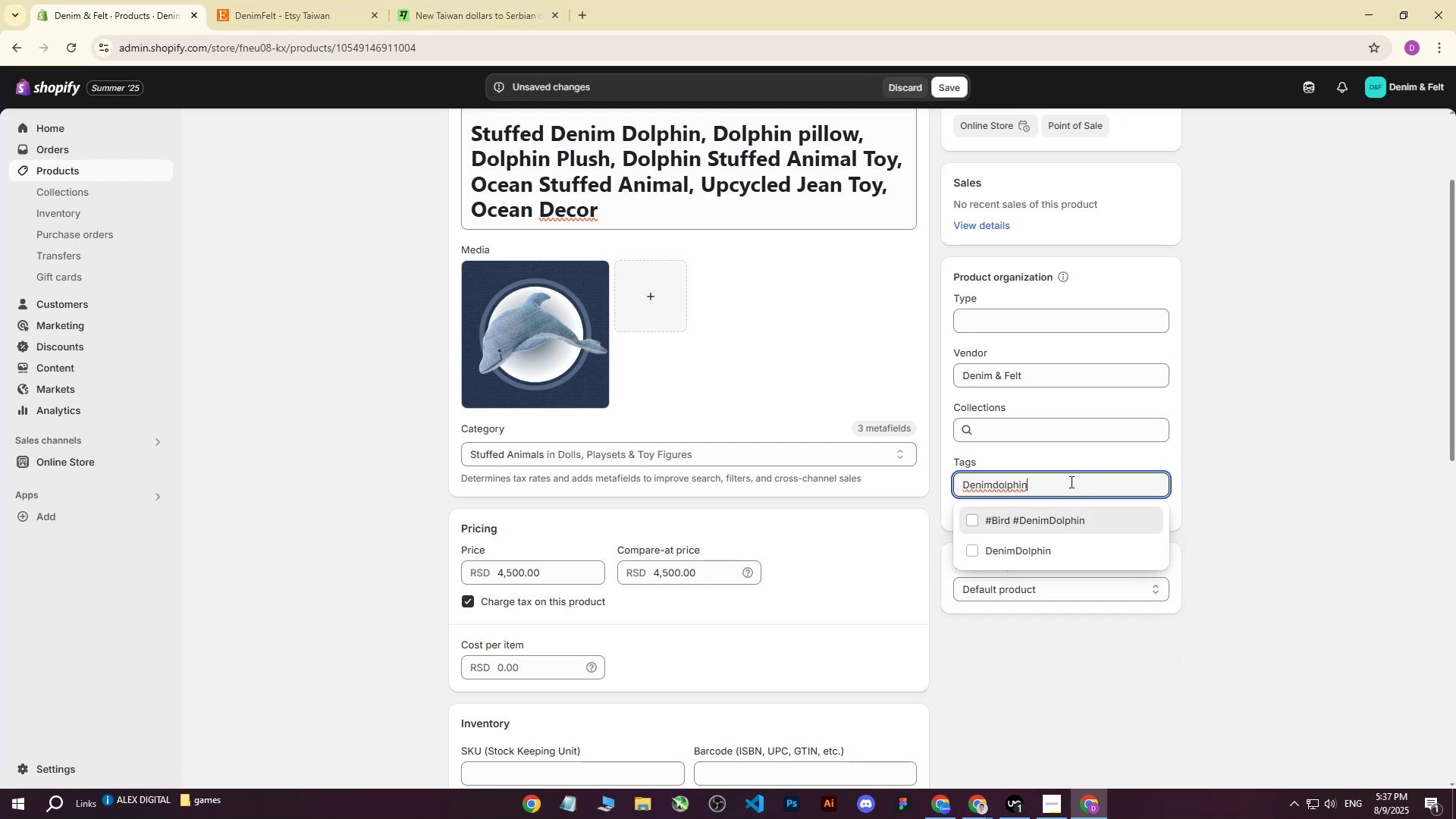 
key(Enter)
 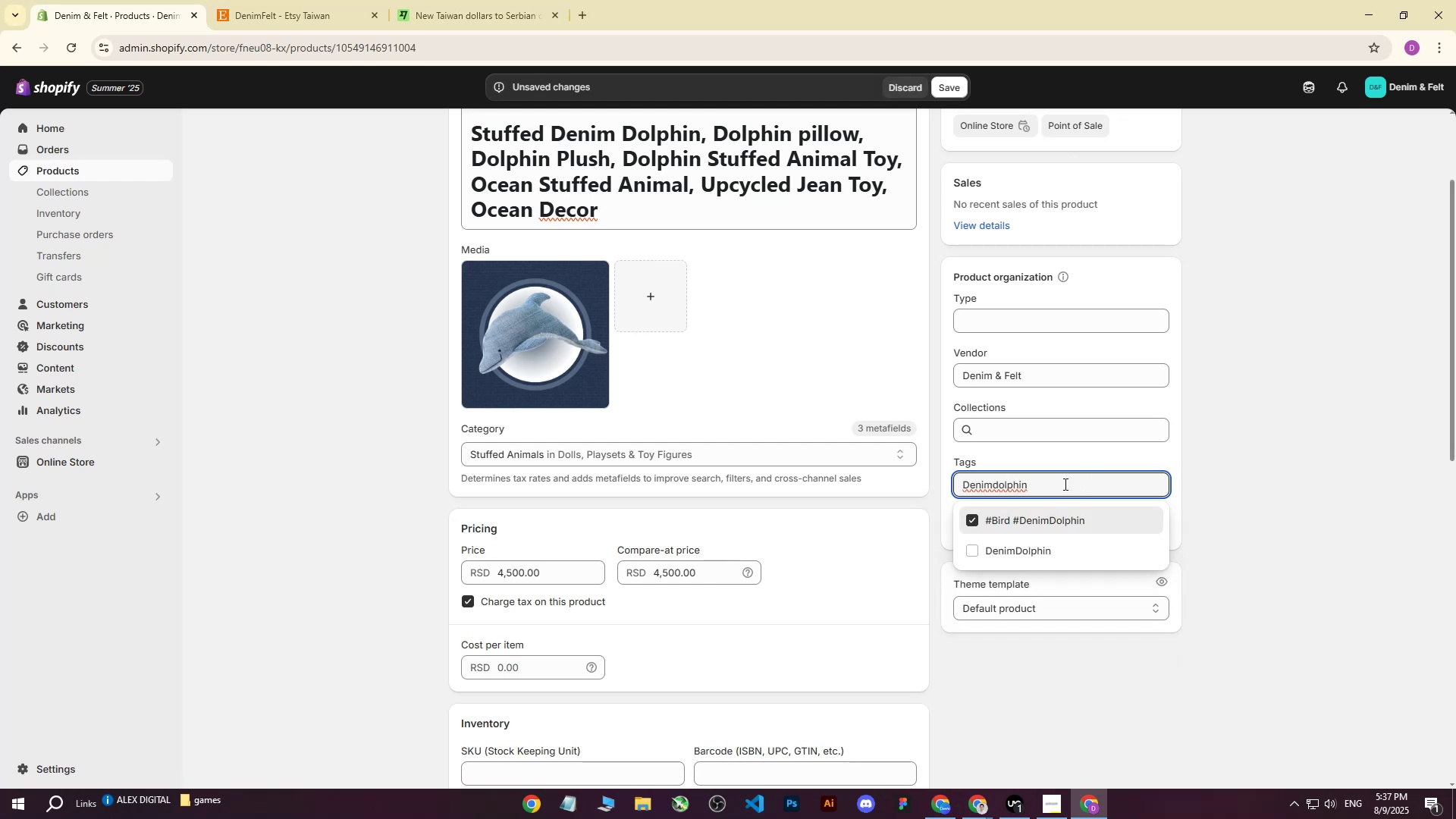 
key(Enter)
 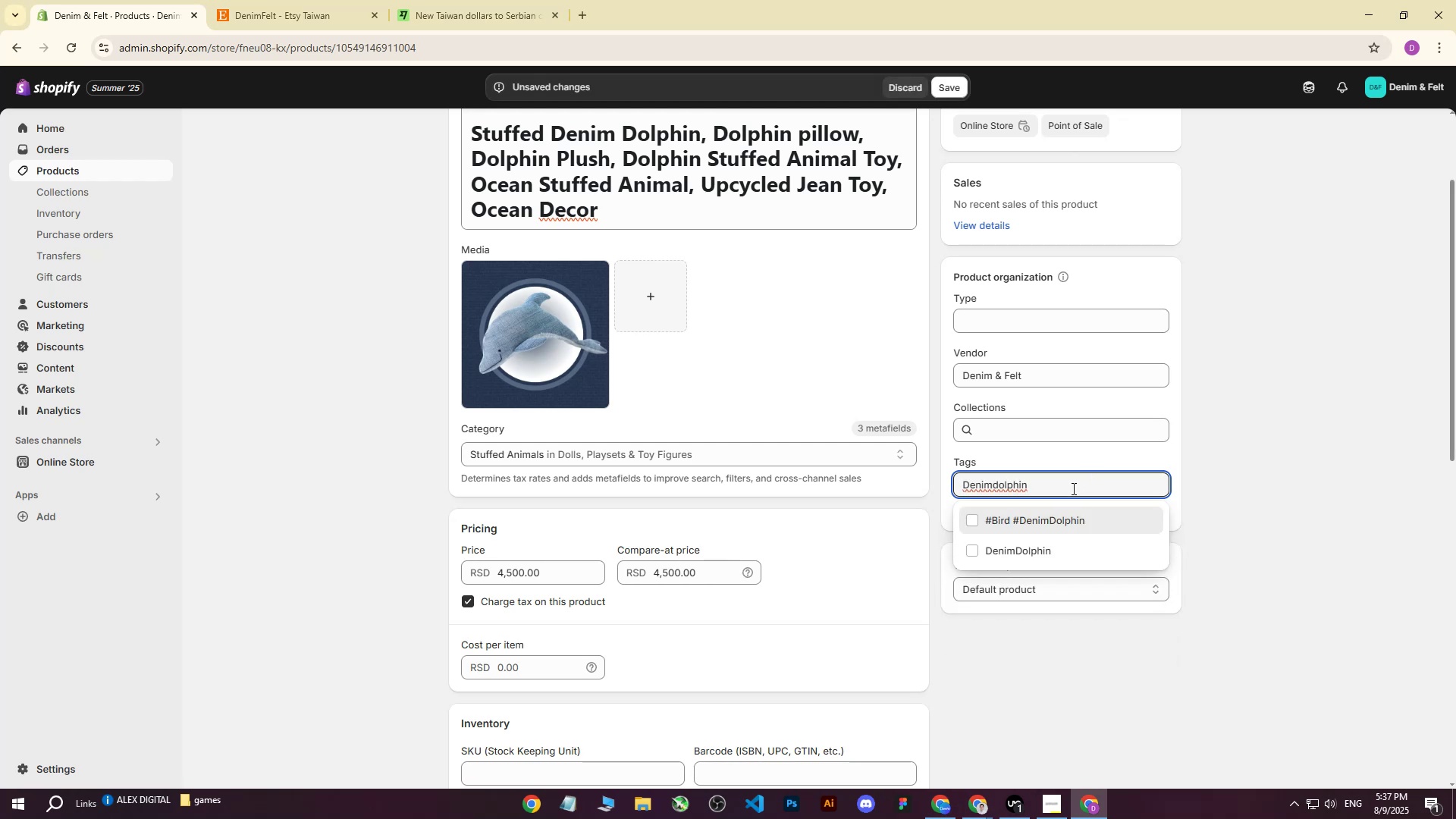 
left_click_drag(start_coordinate=[1232, 458], to_coordinate=[1235, 458])
 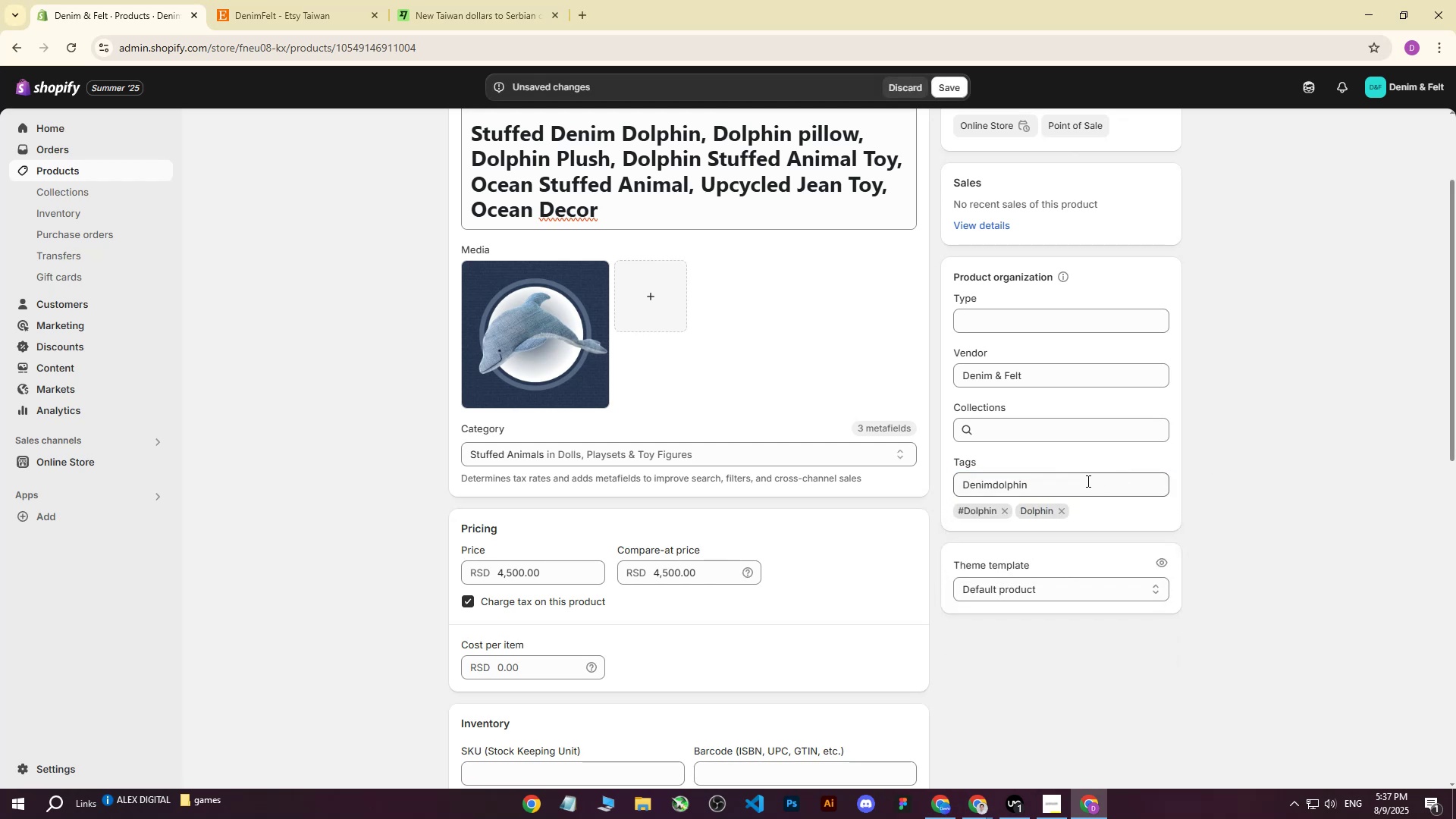 
left_click([1072, 484])
 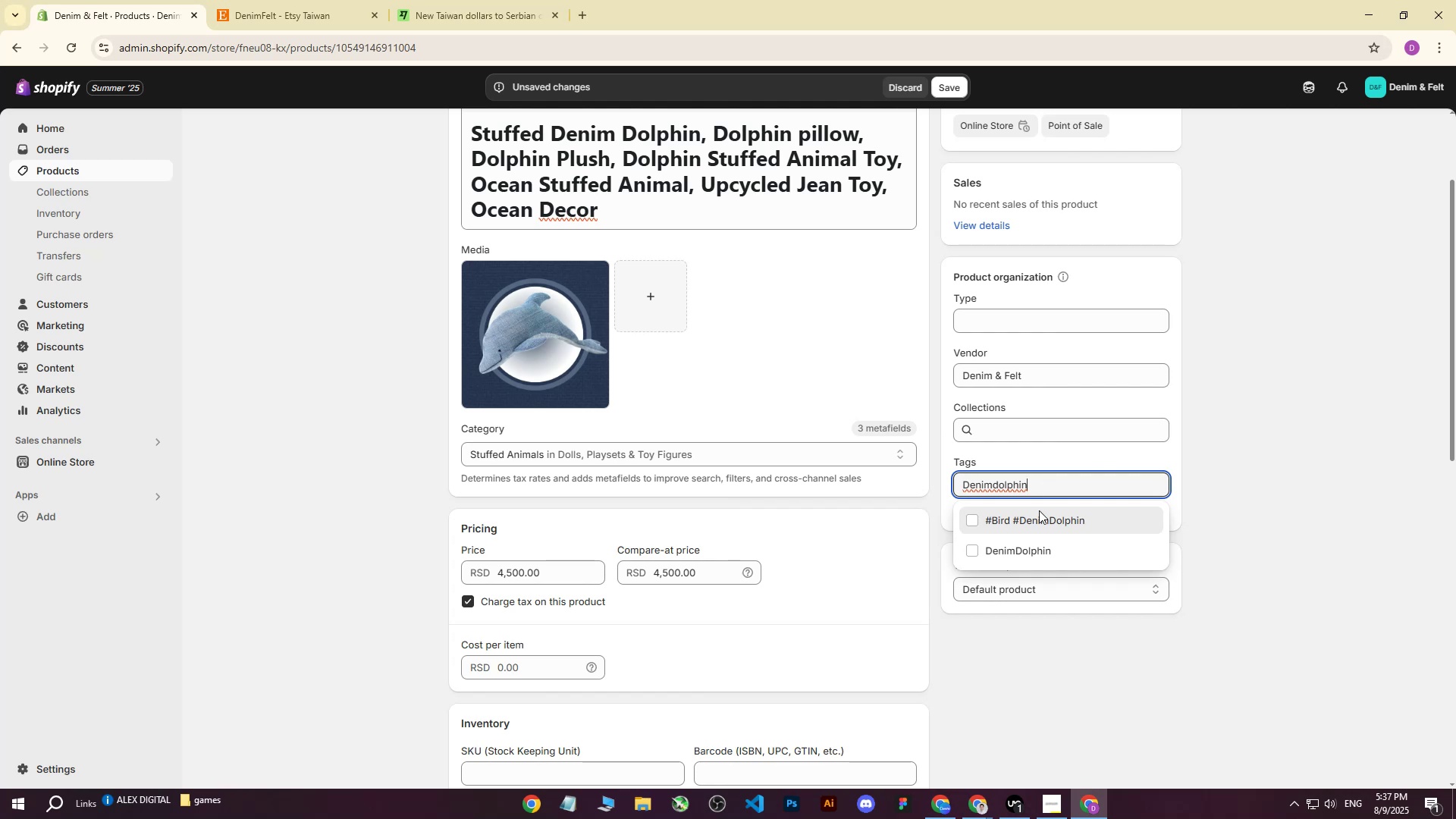 
left_click([1019, 550])
 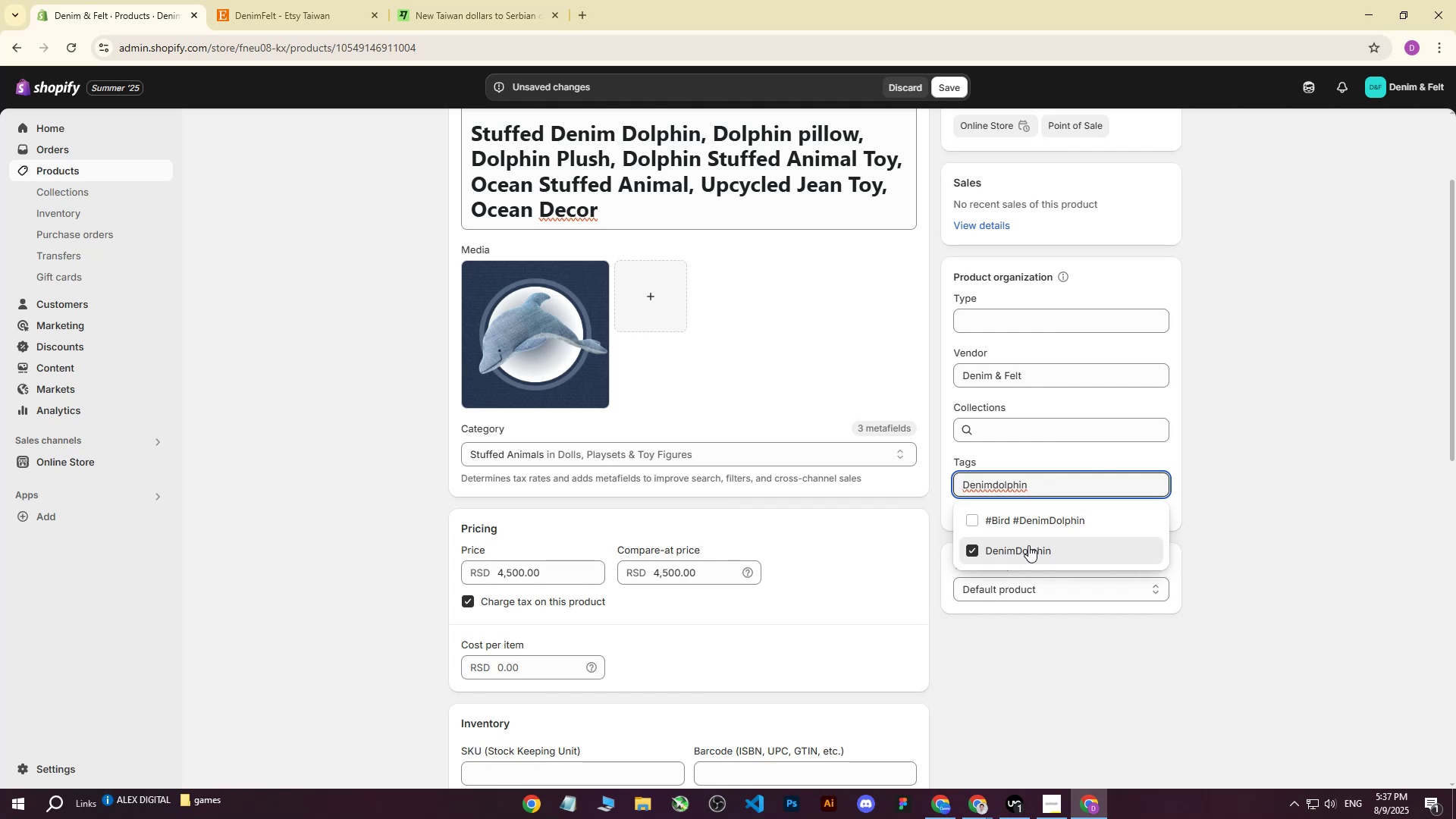 
left_click([1269, 468])
 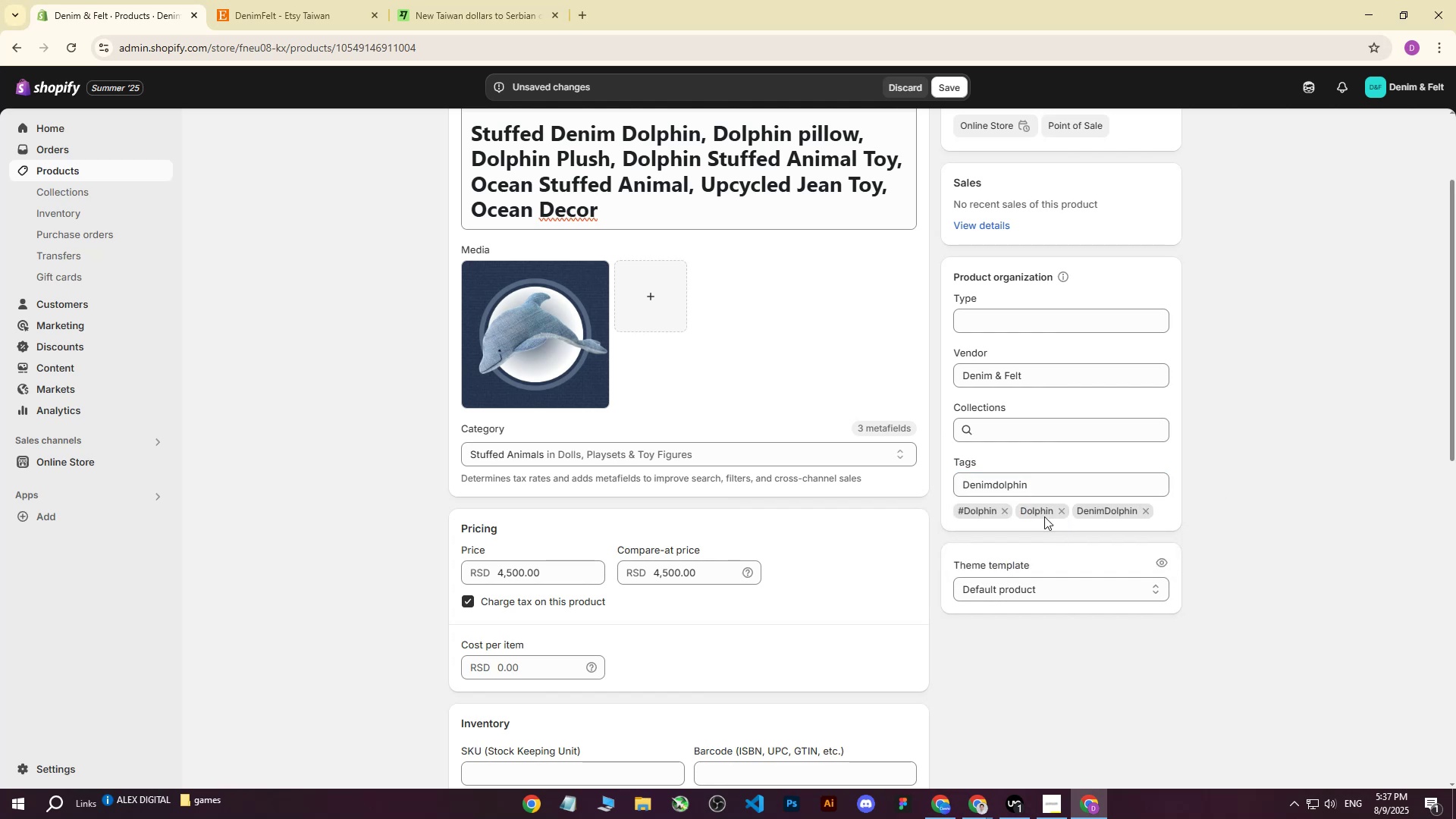 
left_click([1006, 513])
 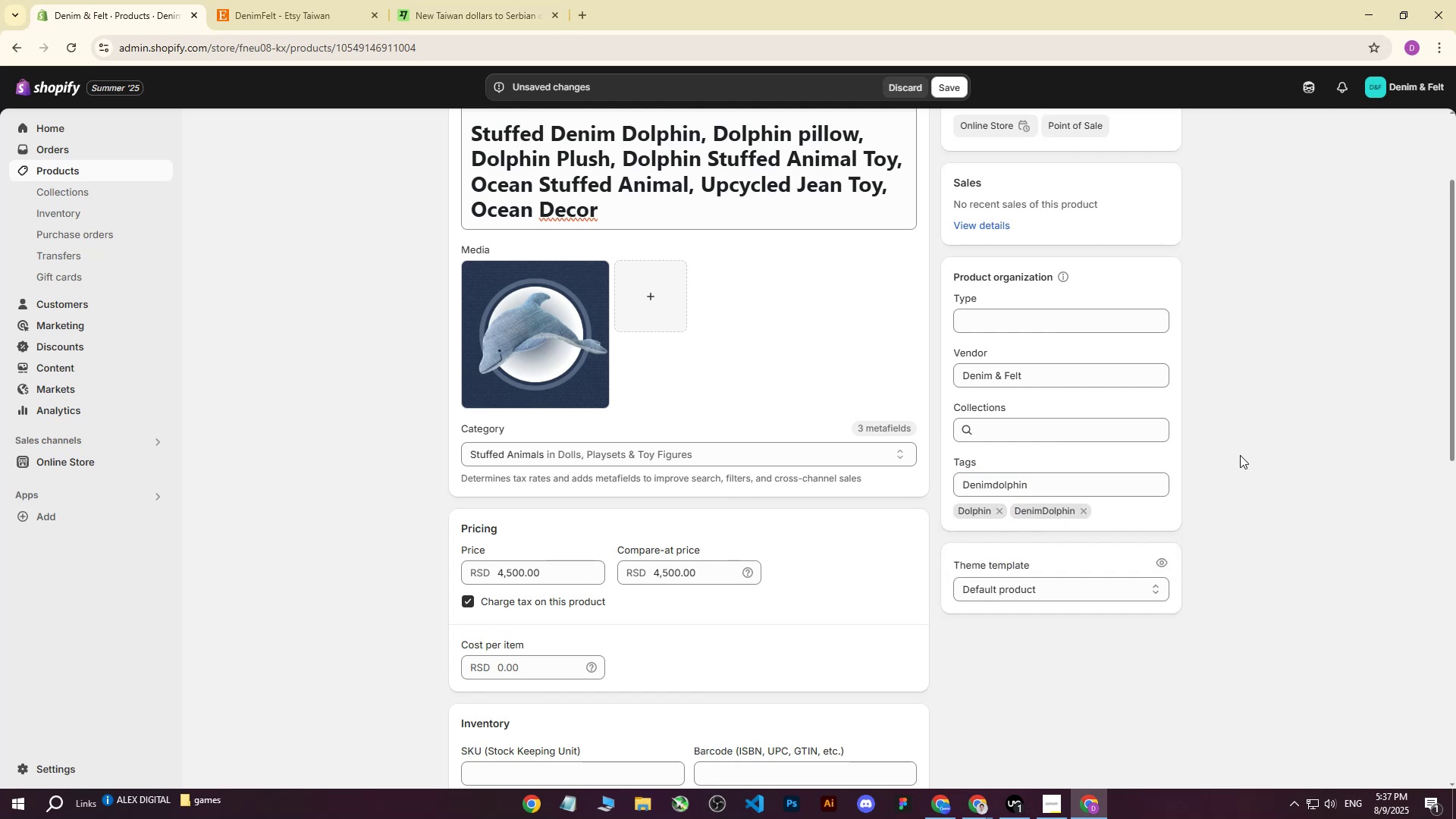 
left_click([1240, 455])
 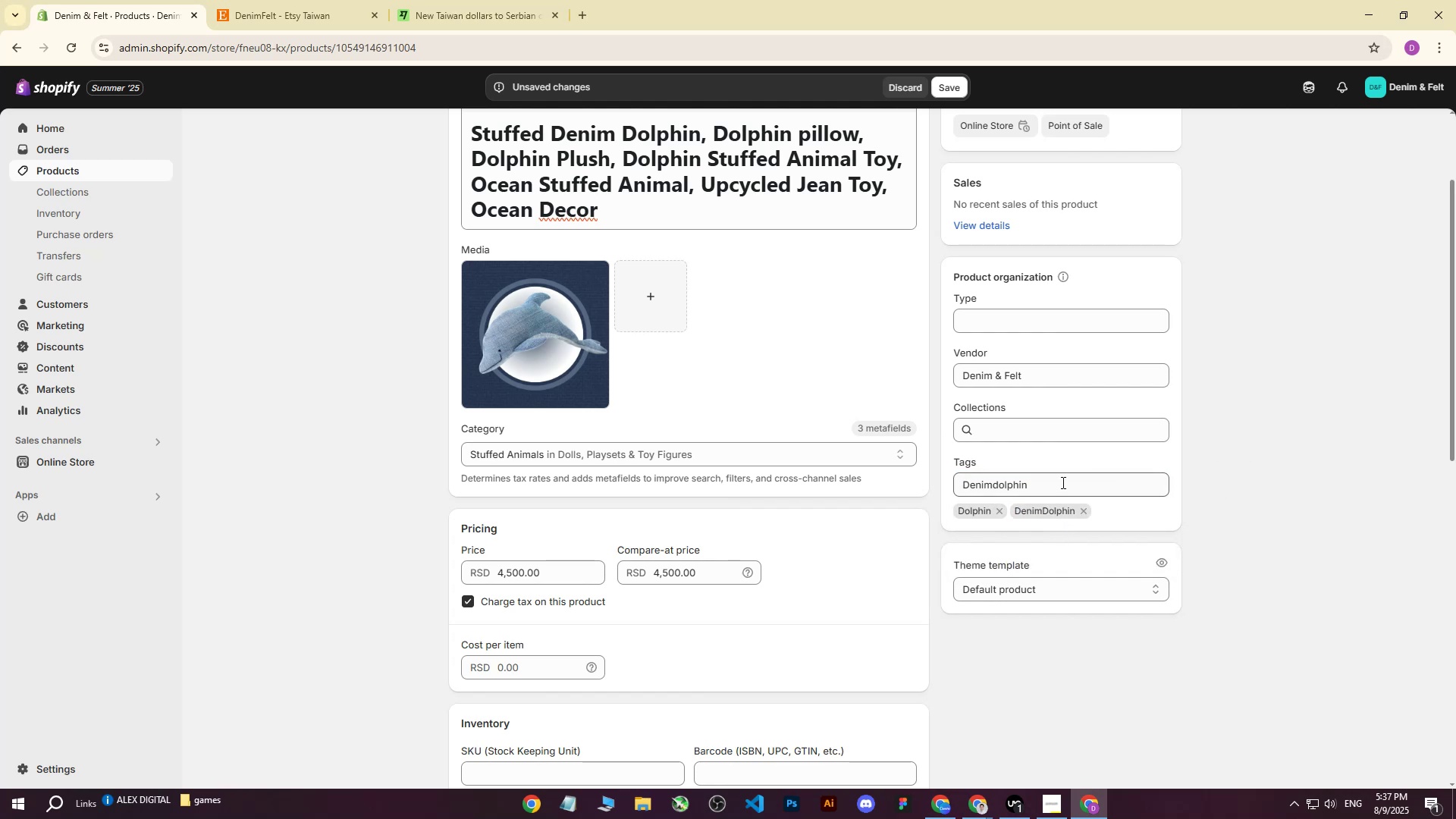 
left_click_drag(start_coordinate=[1062, 482], to_coordinate=[802, 485])
 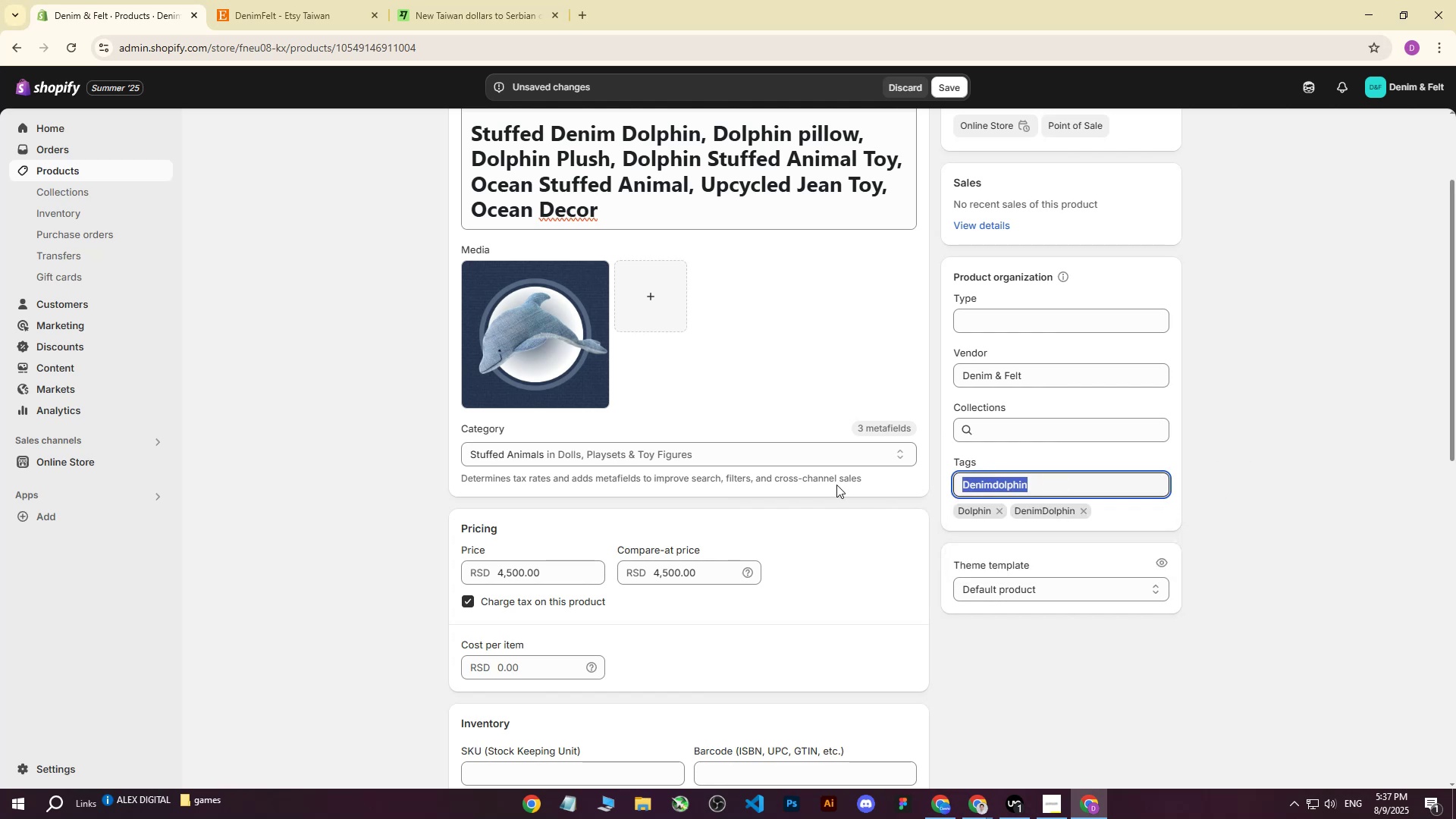 
key(Backspace)
 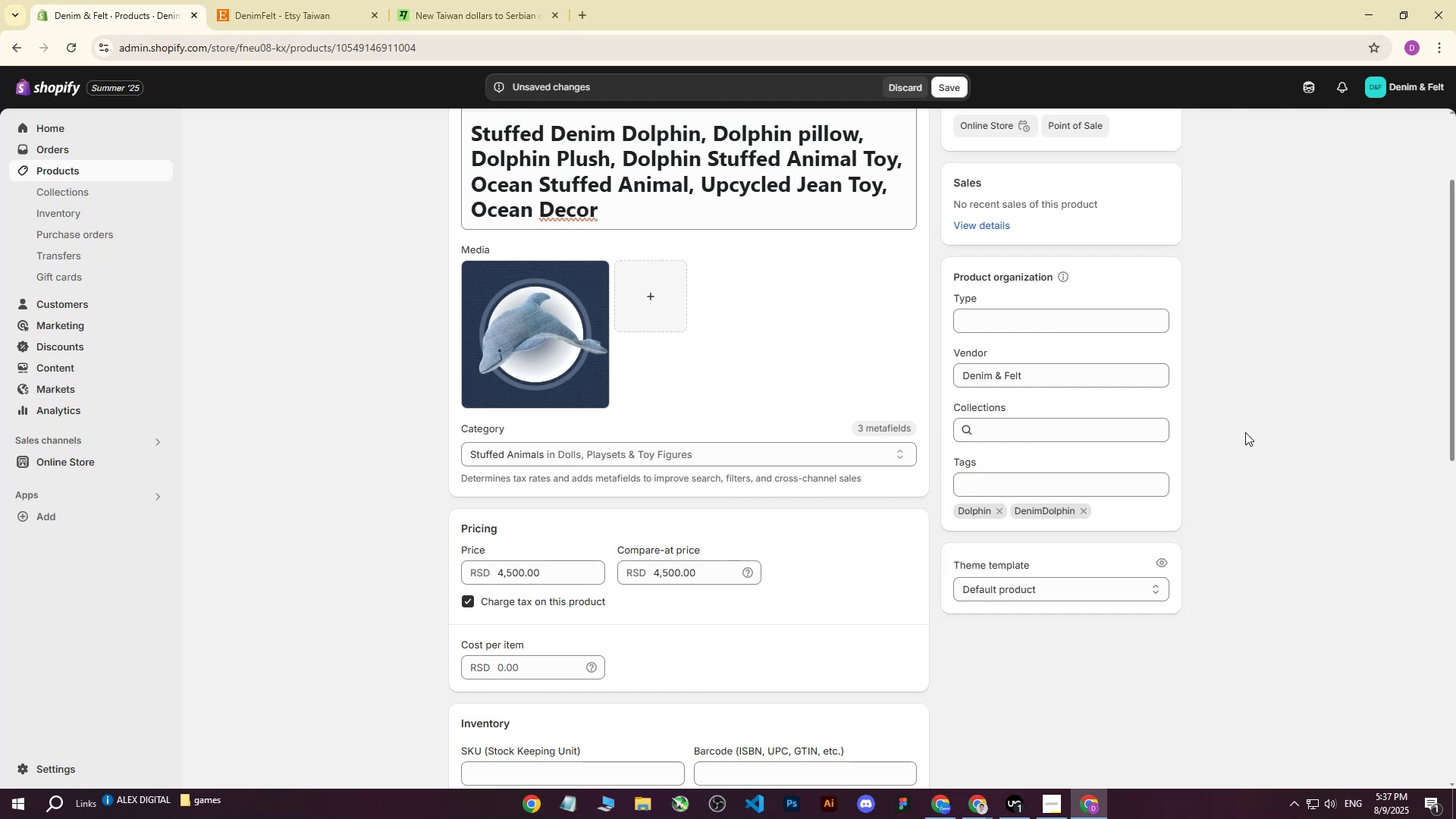 
scroll: coordinate [1015, 201], scroll_direction: up, amount: 4.0
 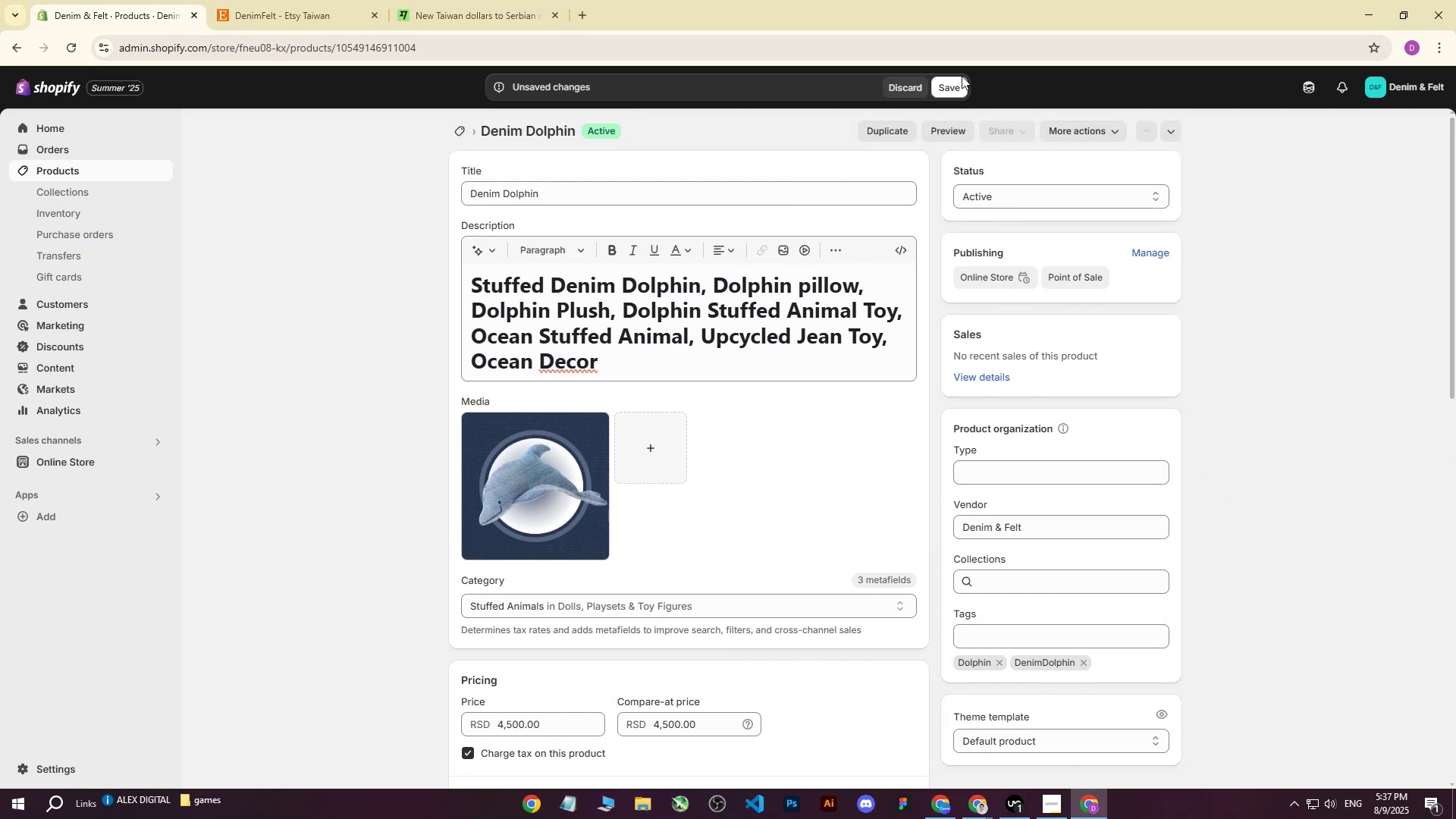 
double_click([958, 81])
 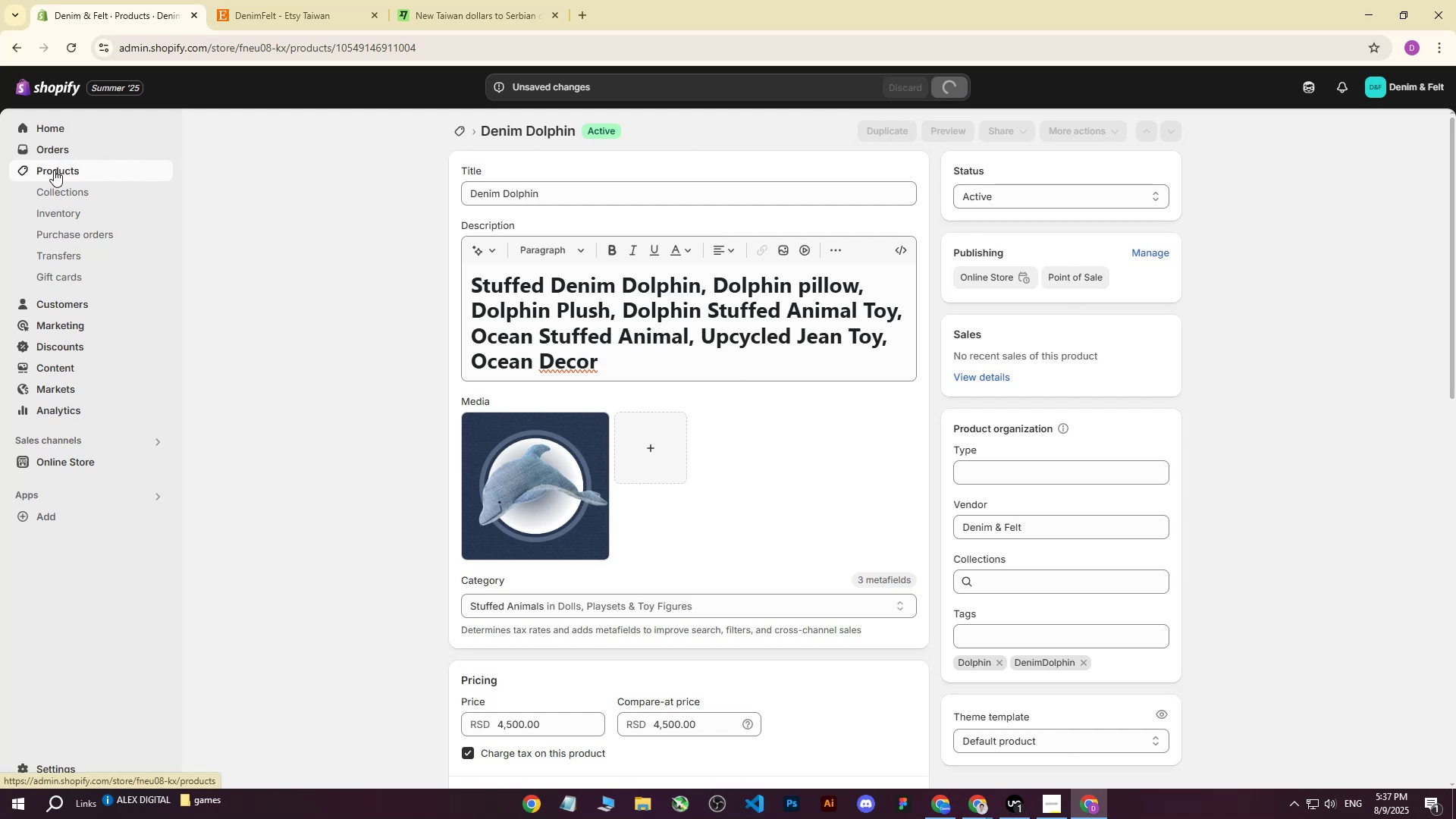 
left_click([54, 170])
 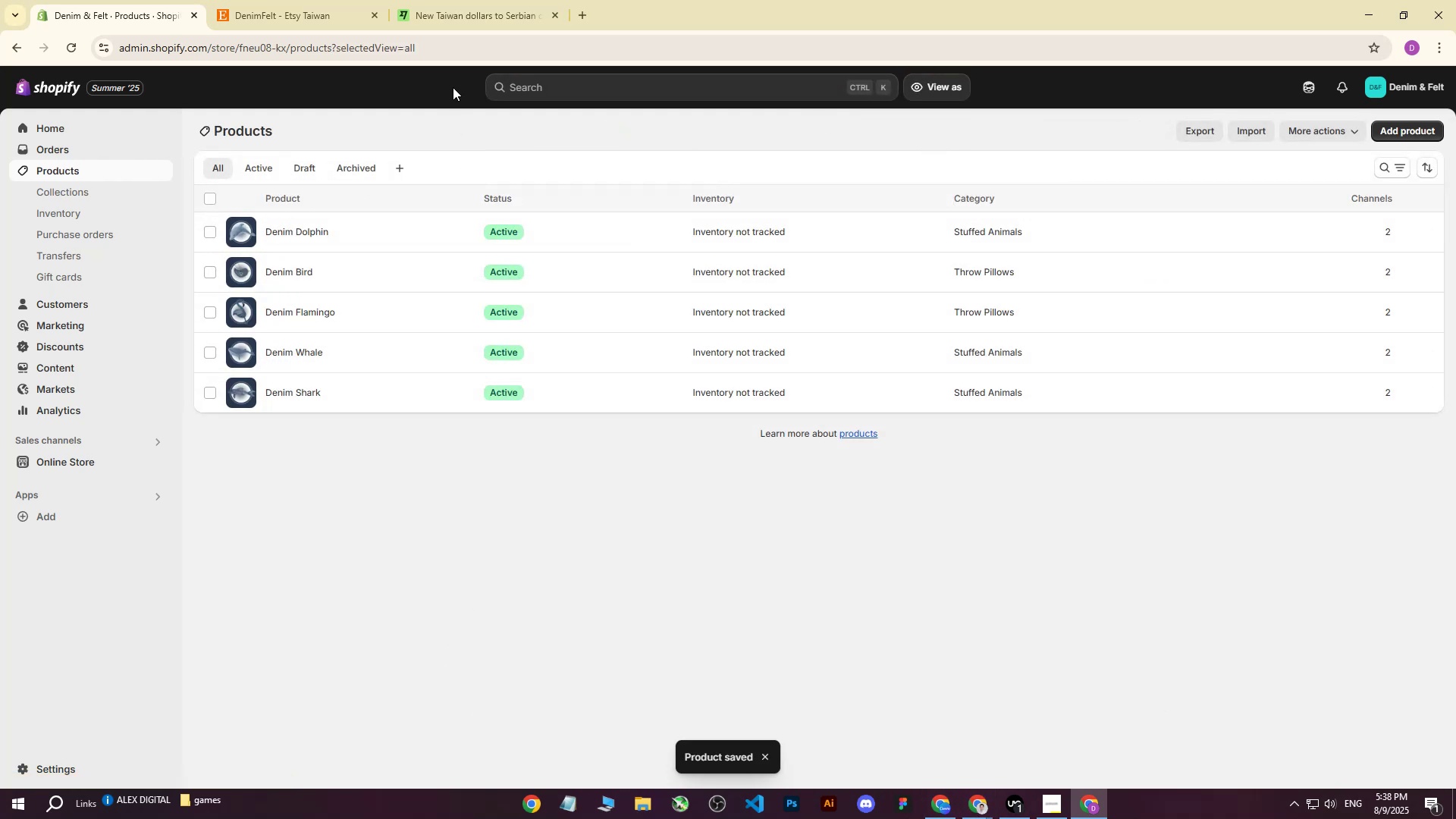 
wait(5.68)
 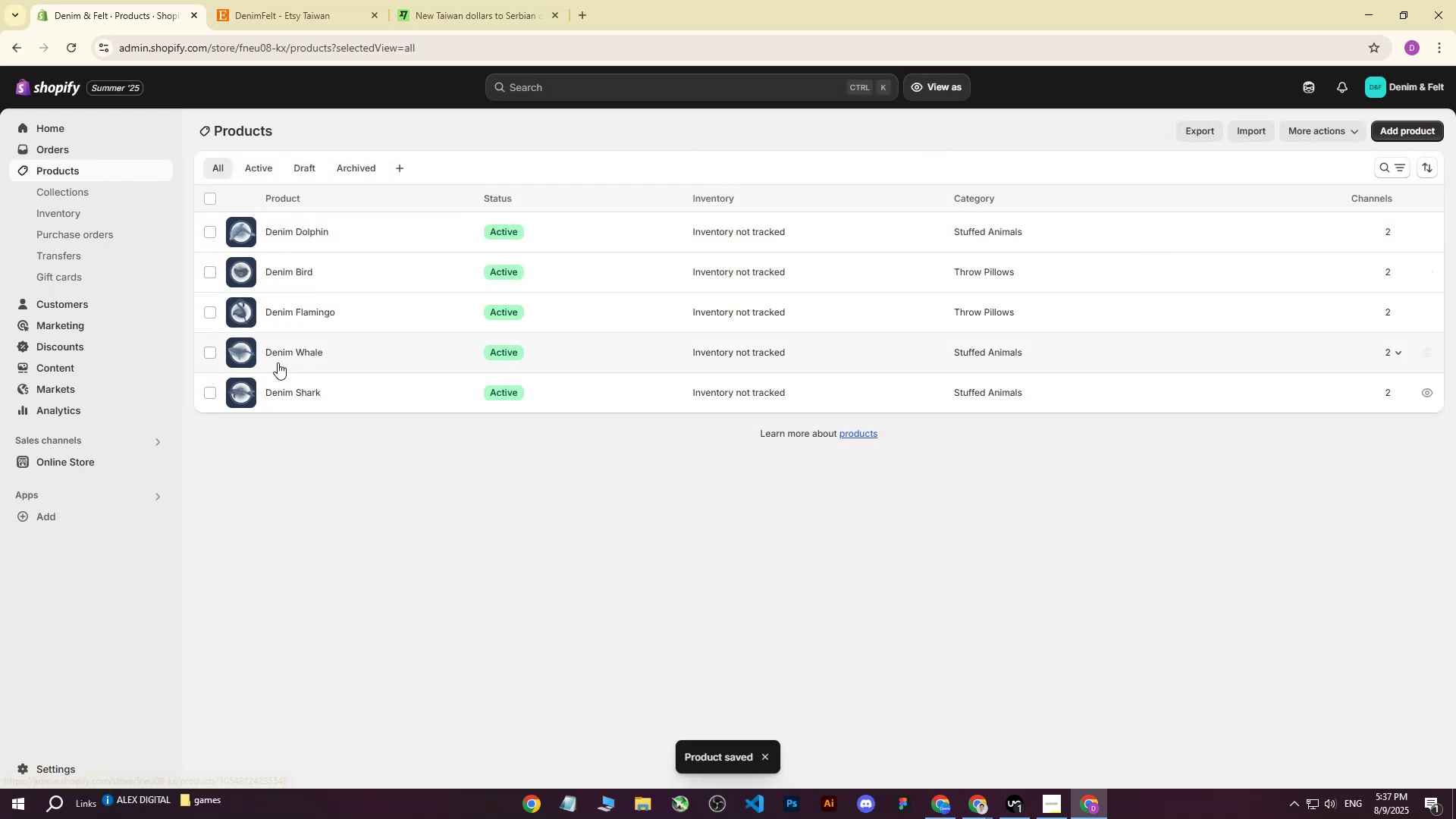 
left_click([645, 803])
 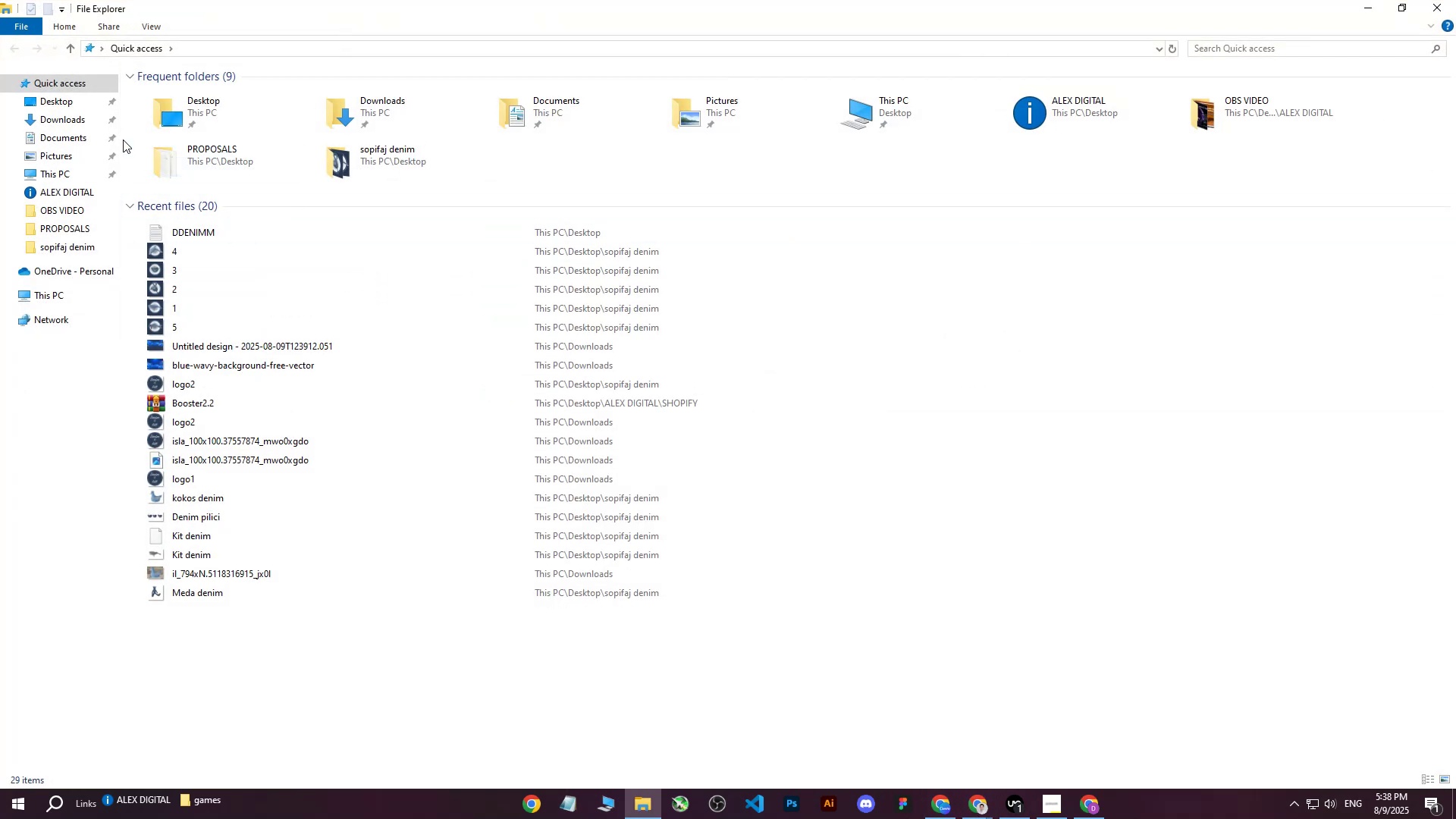 
left_click([77, 121])
 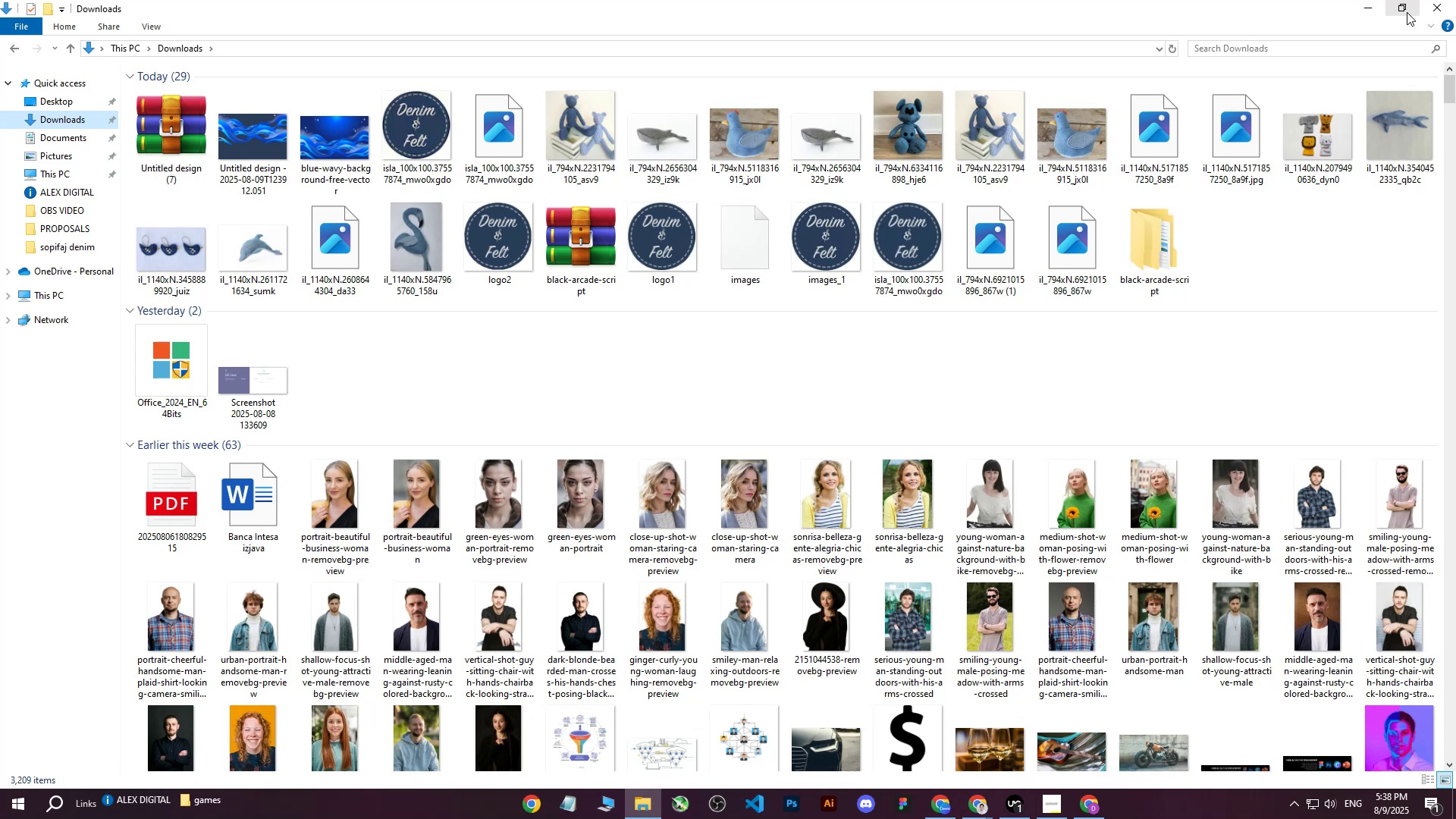 
left_click([1407, 12])
 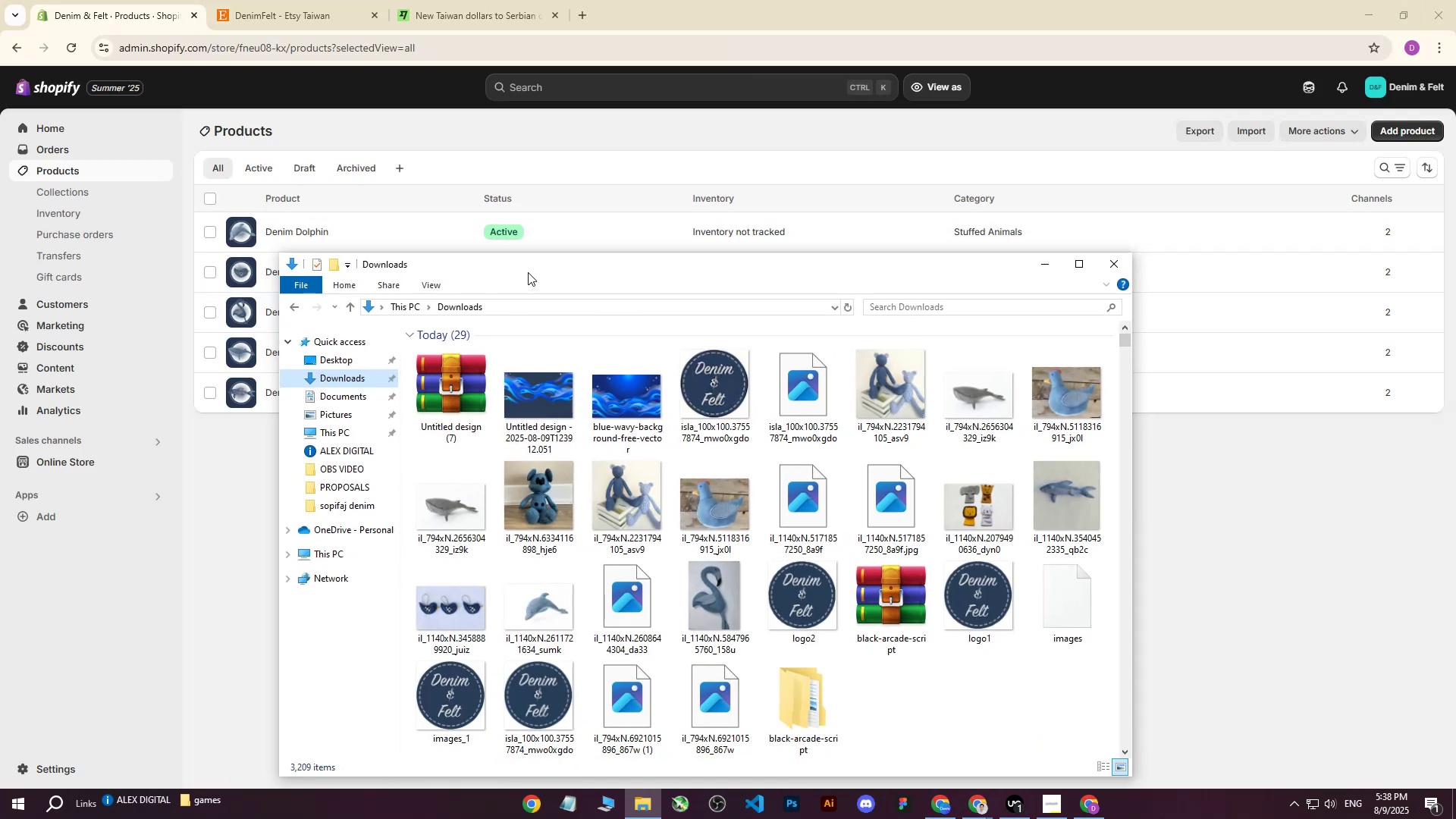 
left_click_drag(start_coordinate=[528, 270], to_coordinate=[490, 146])
 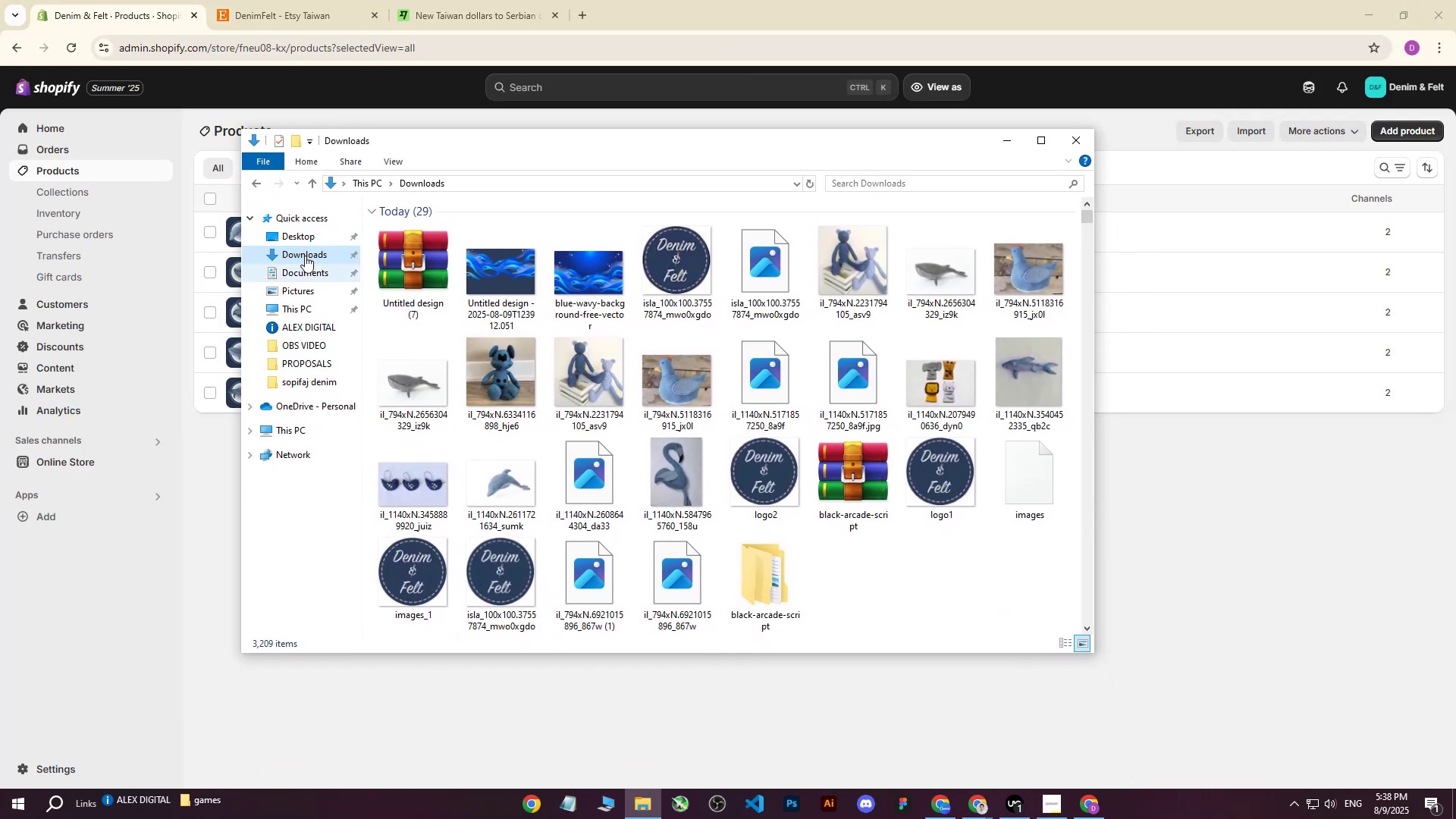 
left_click([306, 231])
 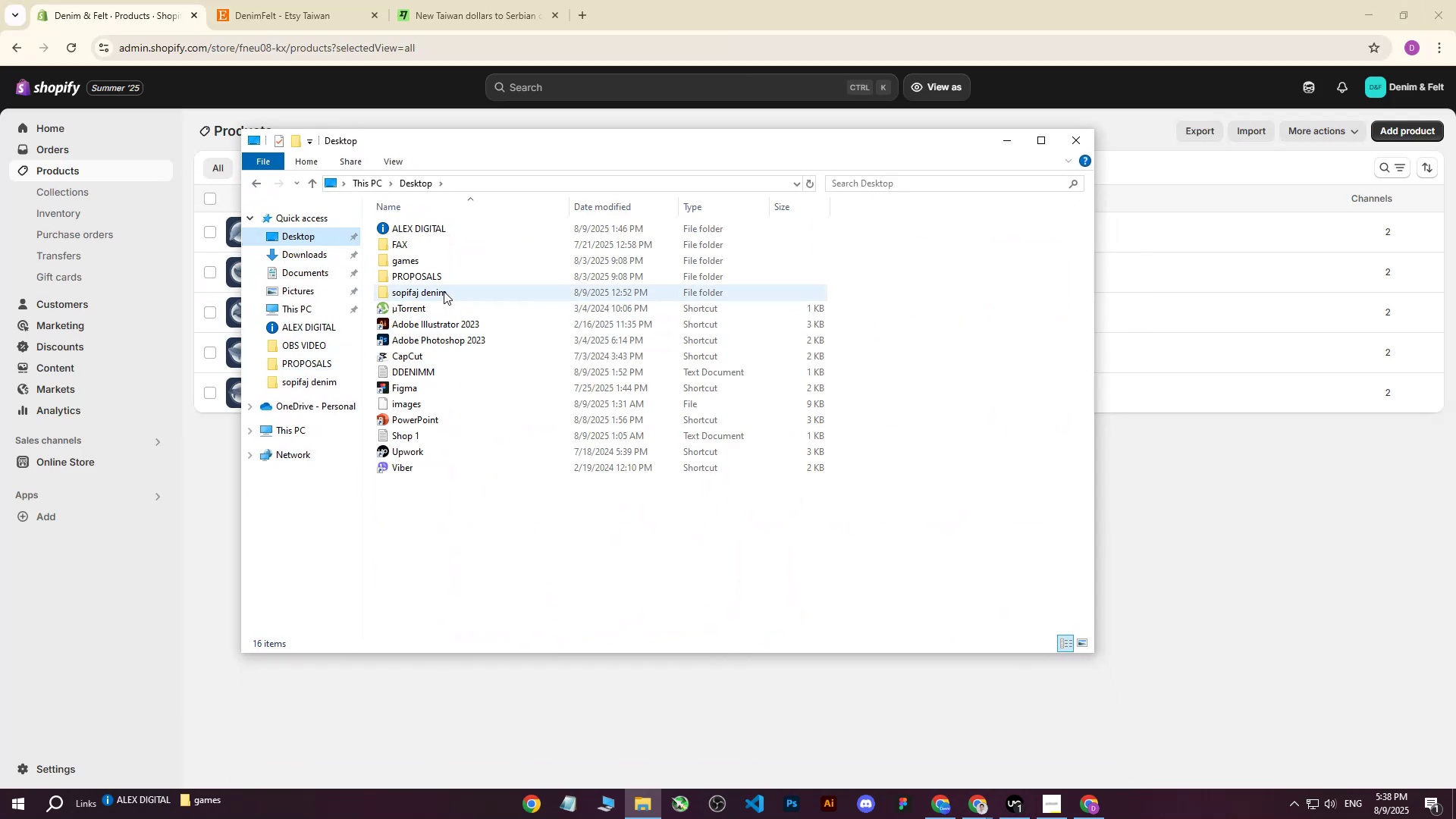 
double_click([444, 291])
 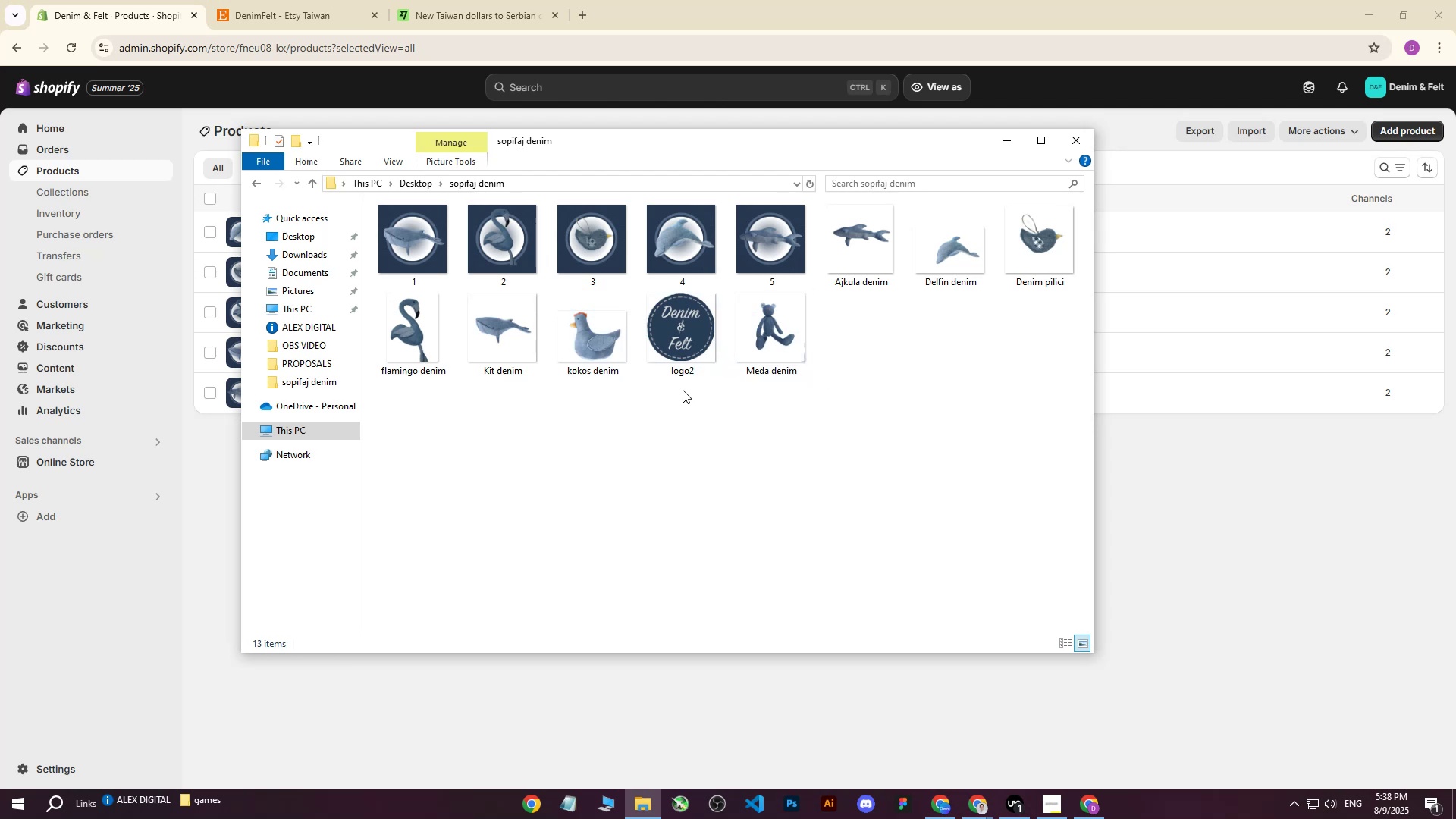 
wait(15.26)
 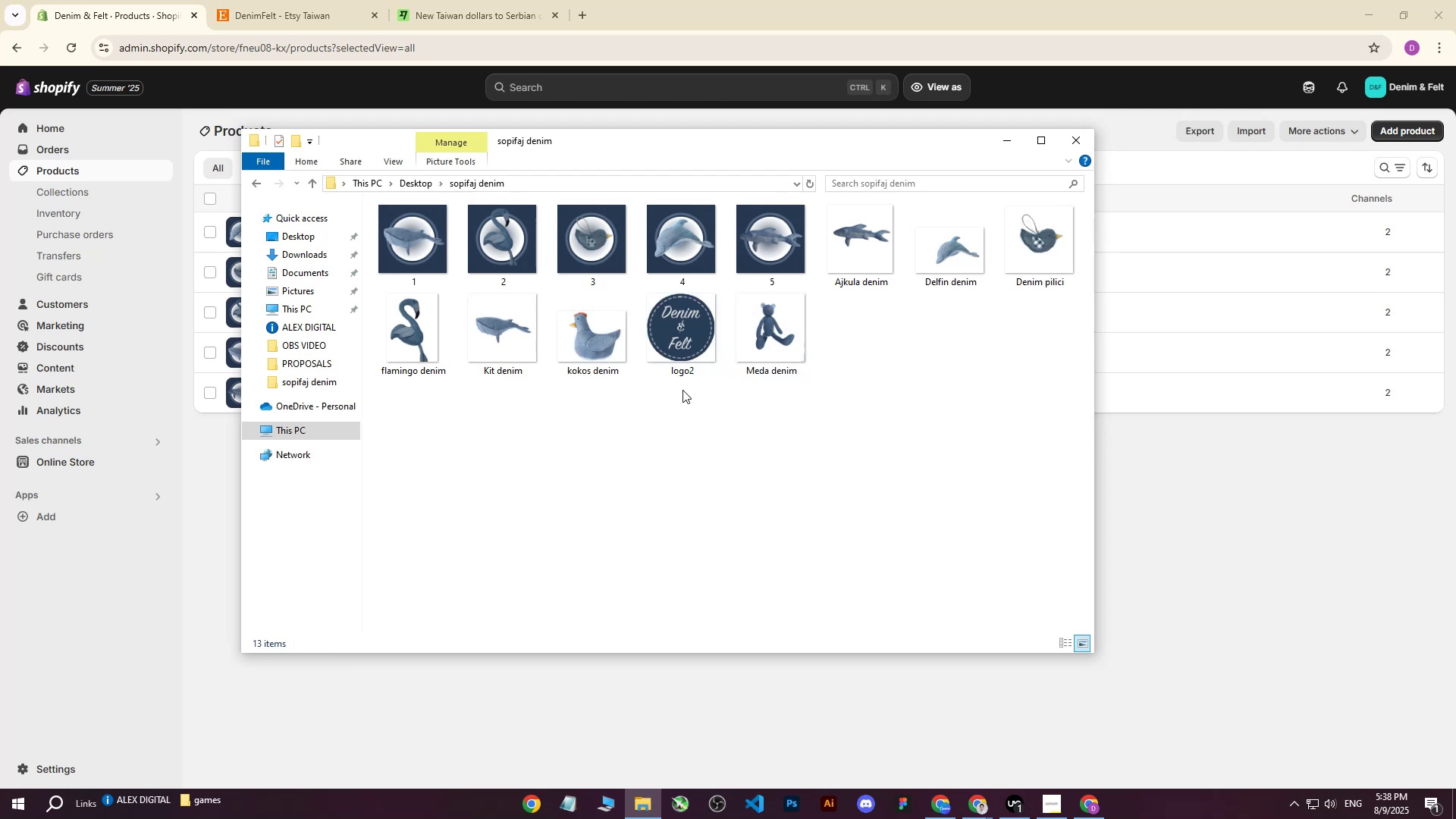 
left_click([1006, 145])
 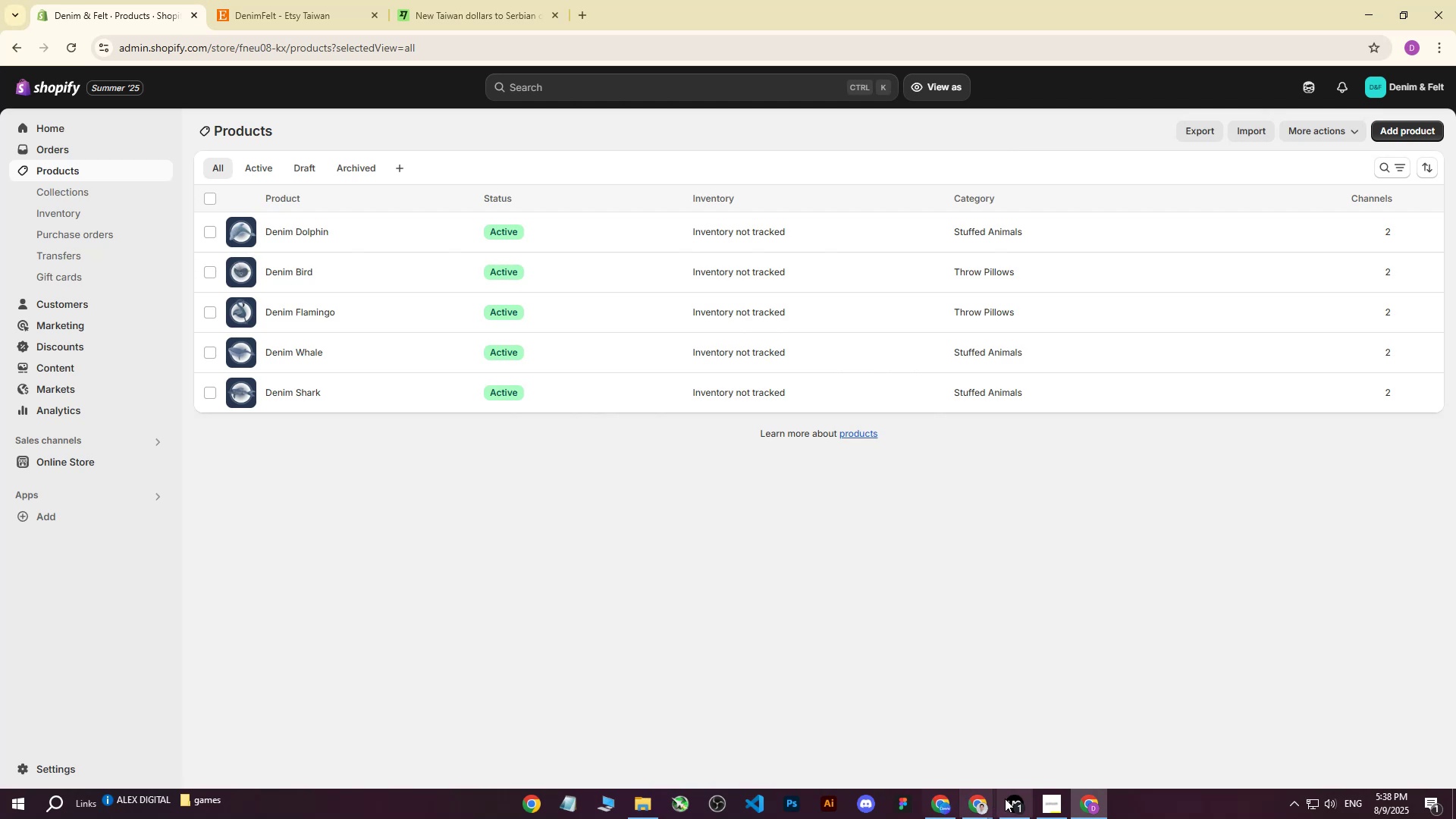 
left_click([1006, 802])
 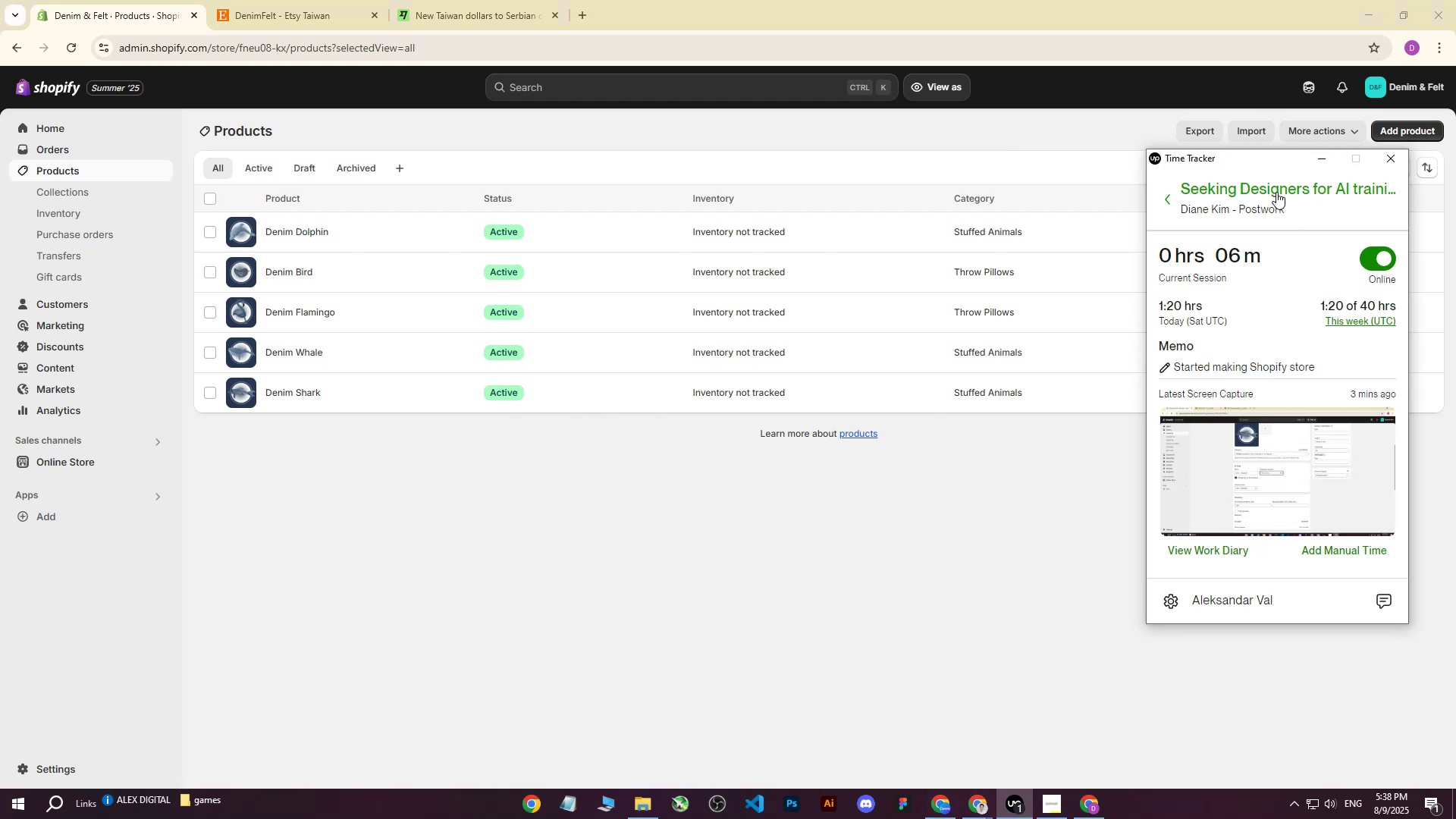 
left_click([1276, 192])
 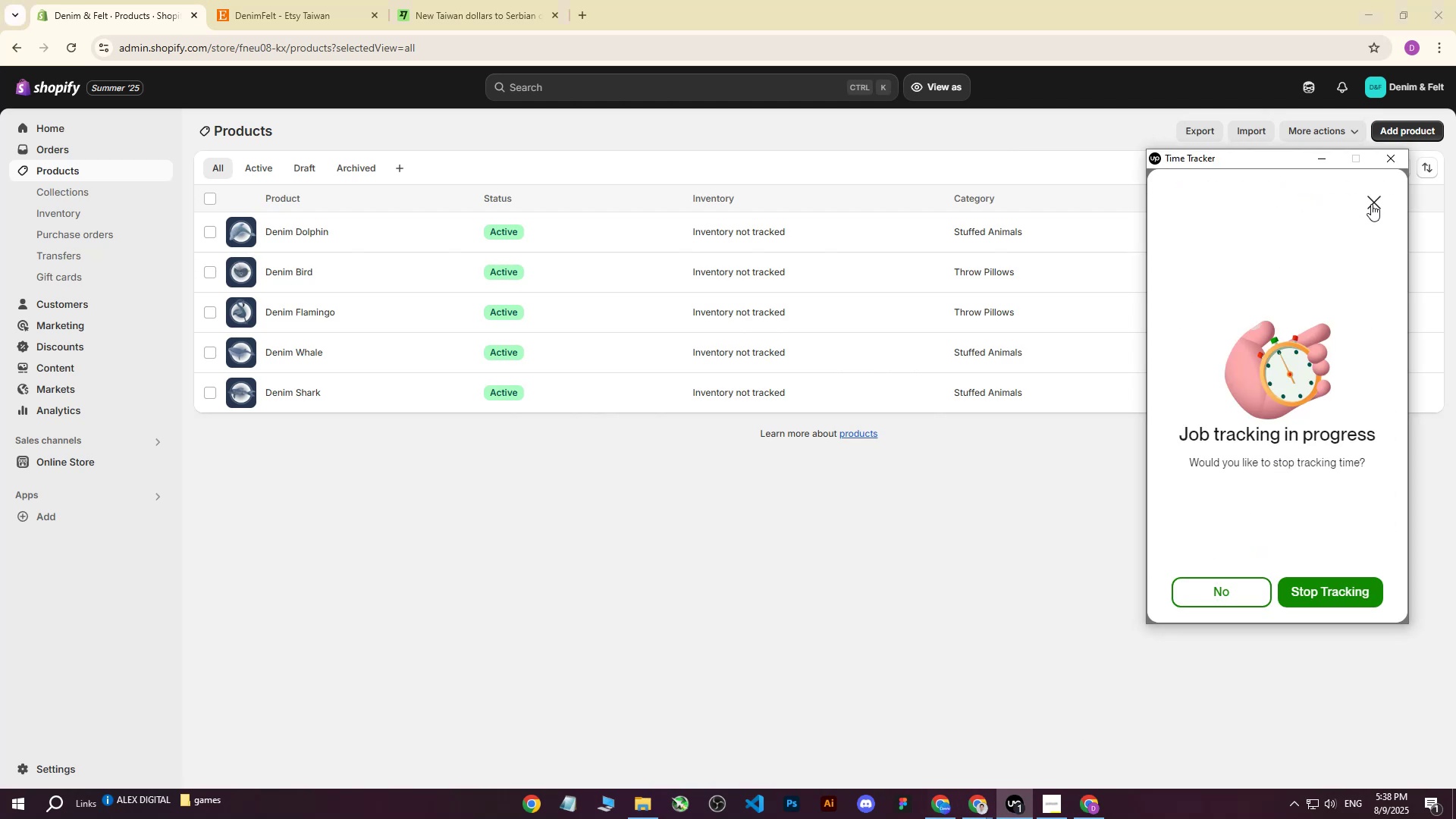 
left_click([1371, 204])
 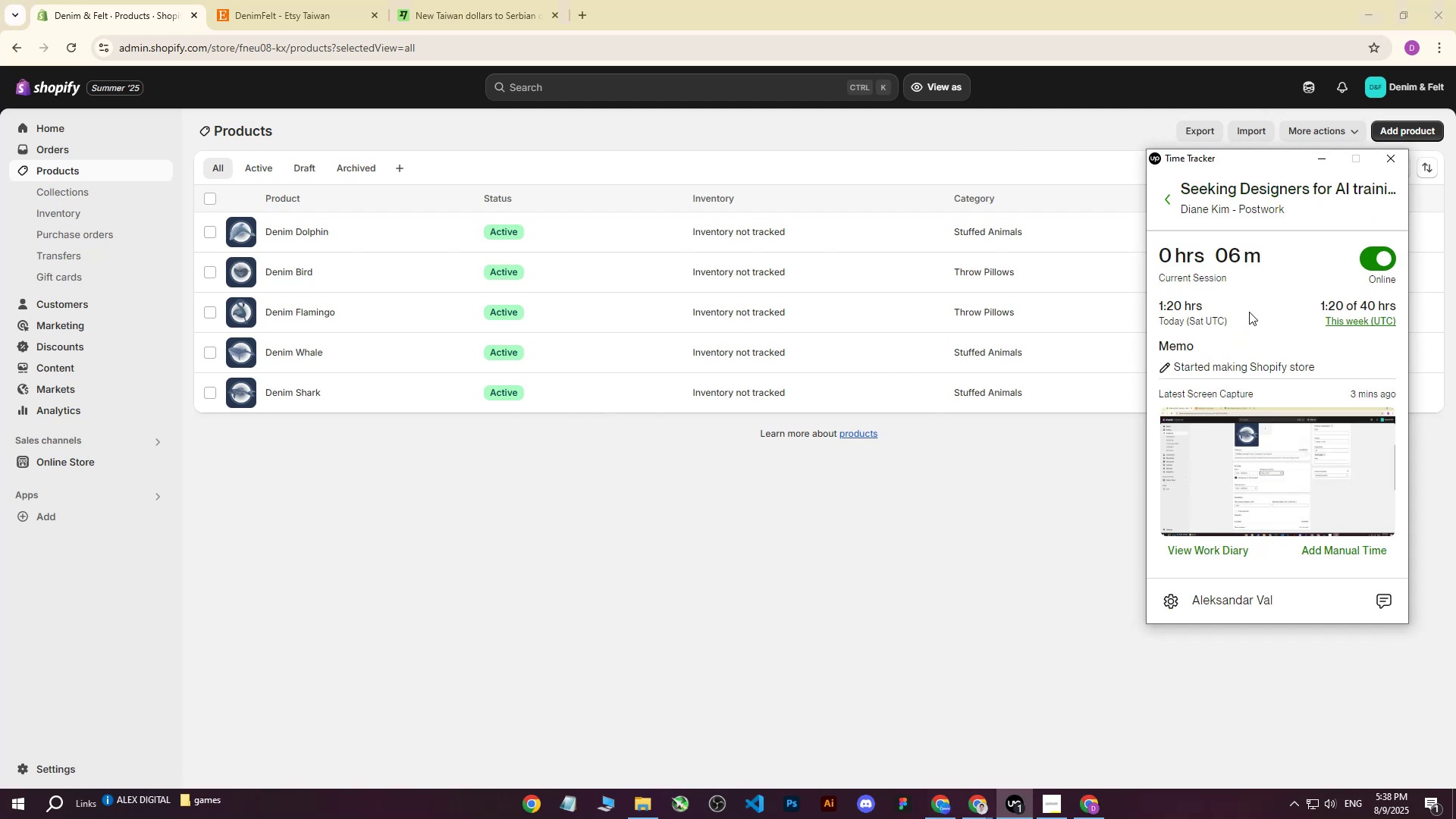 
scroll: coordinate [1216, 359], scroll_direction: up, amount: 1.0
 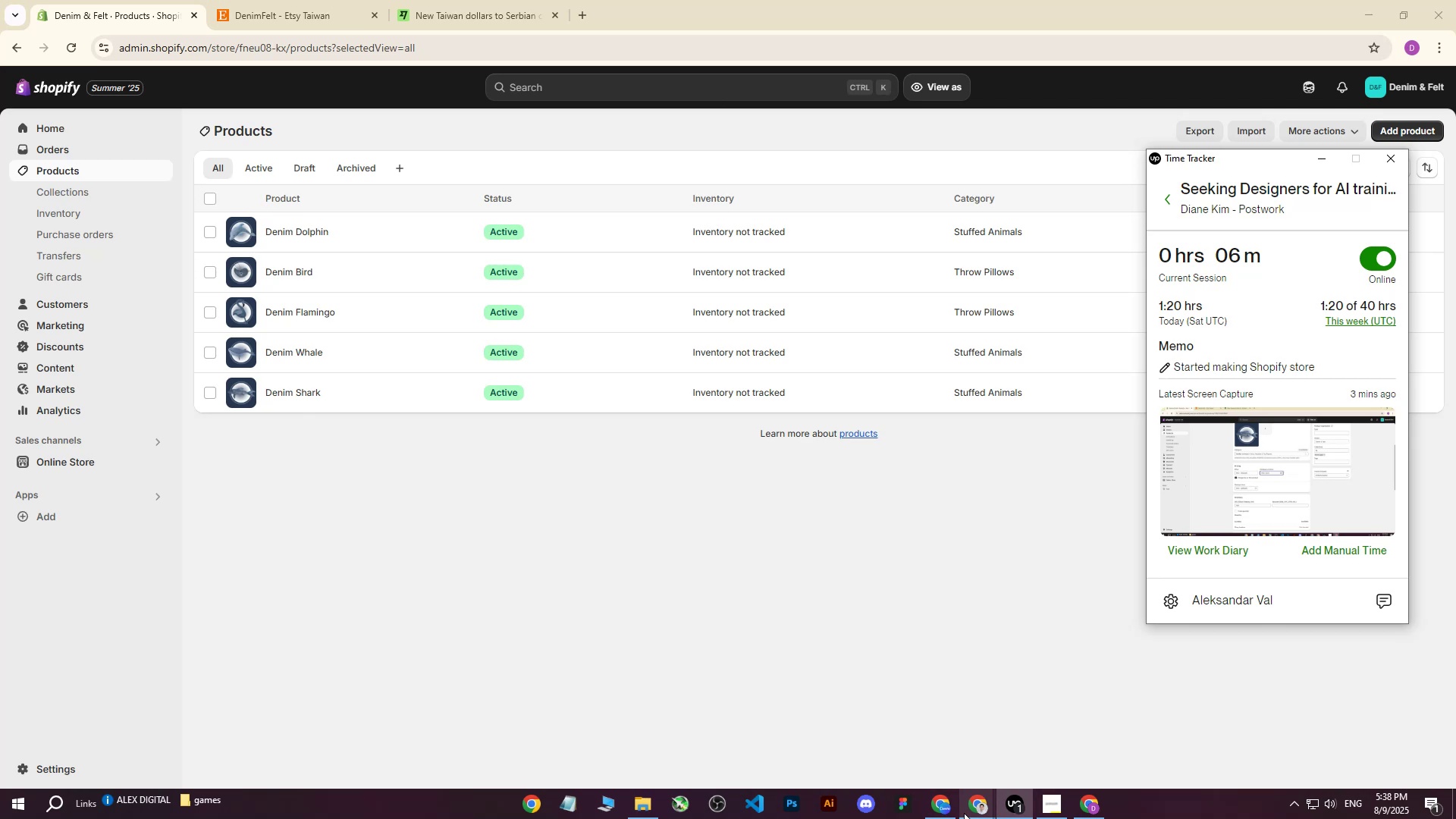 
left_click([948, 811])
 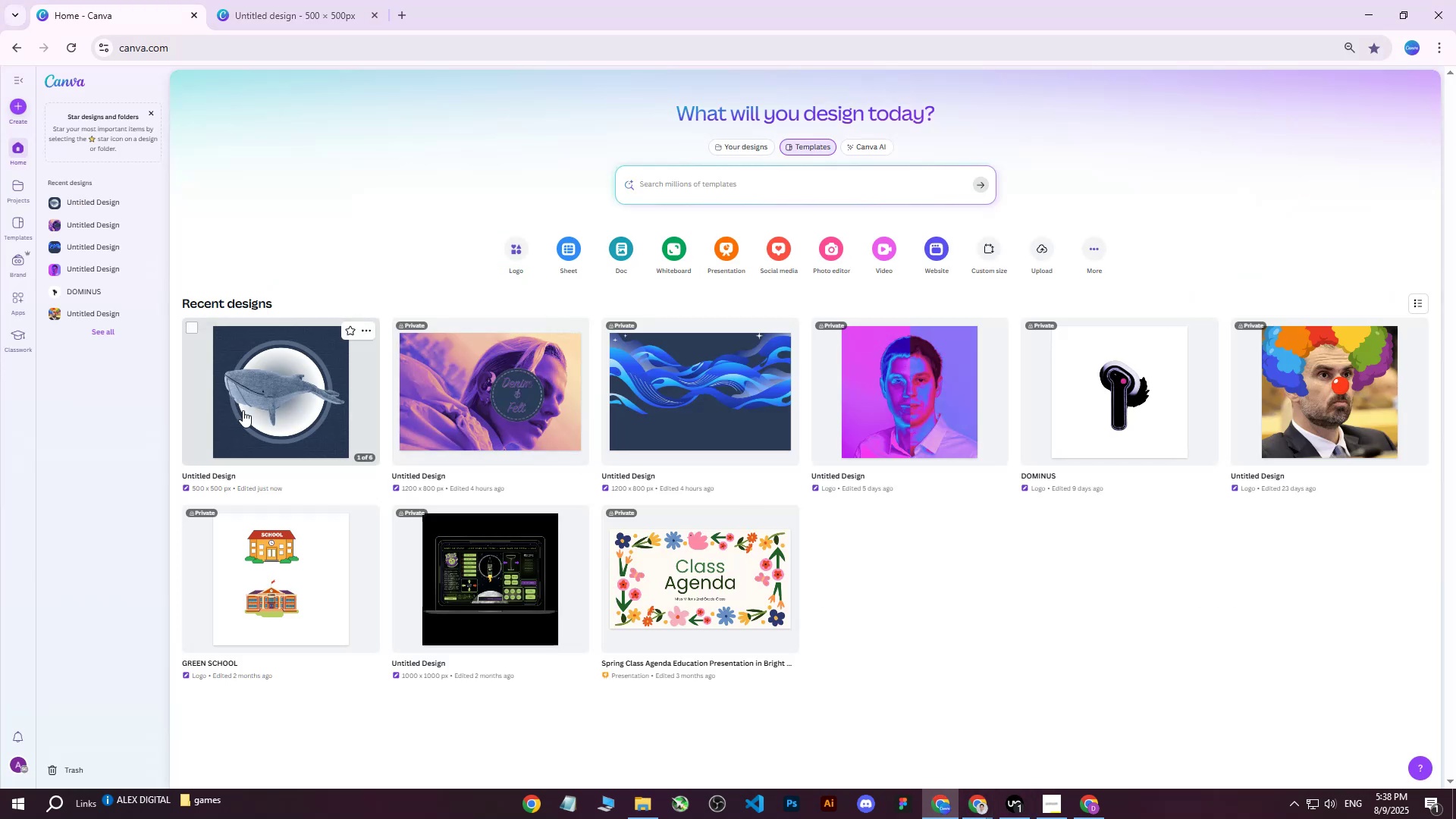 
left_click([243, 410])
 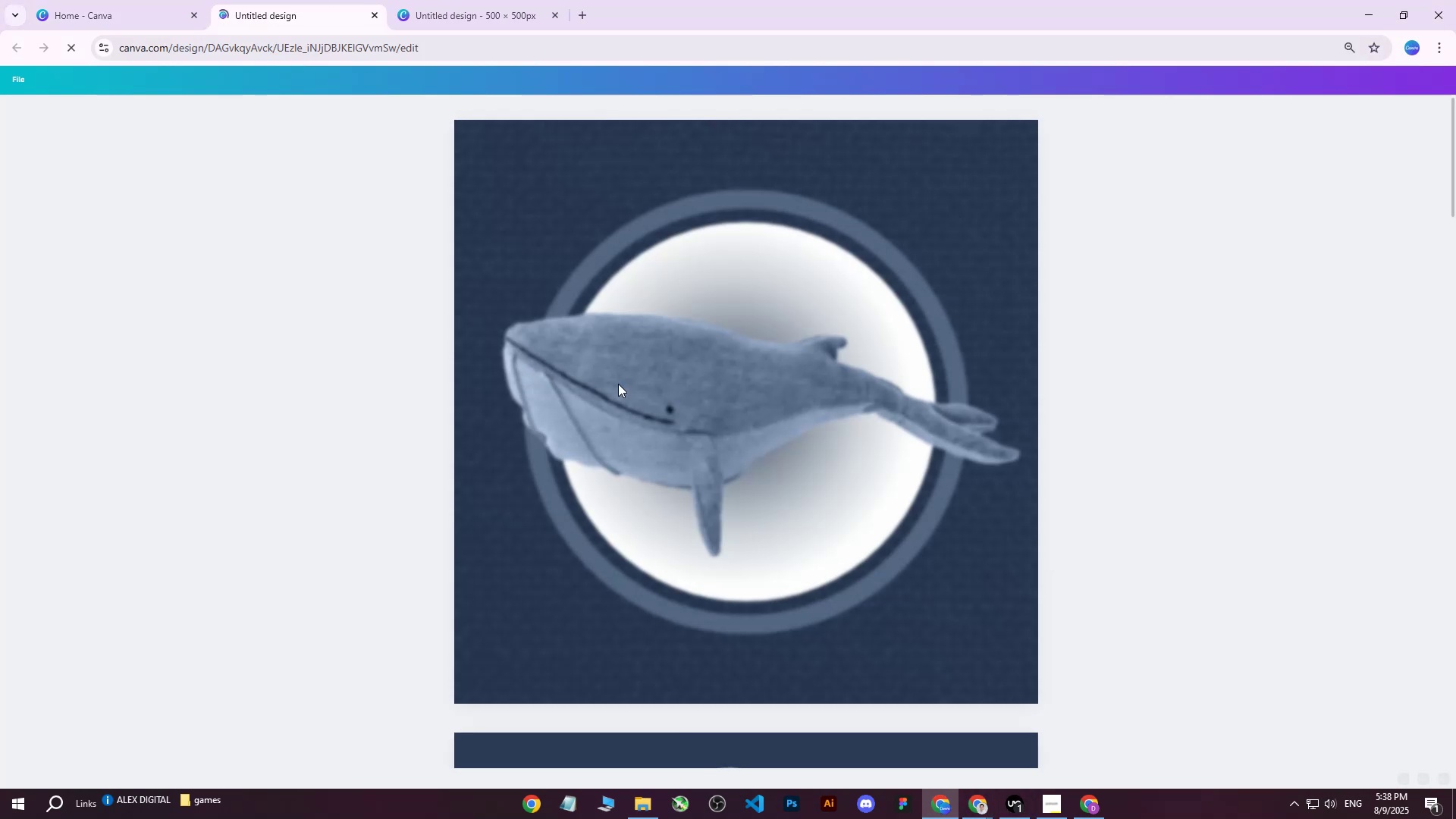 
scroll: coordinate [921, 391], scroll_direction: down, amount: 44.0
 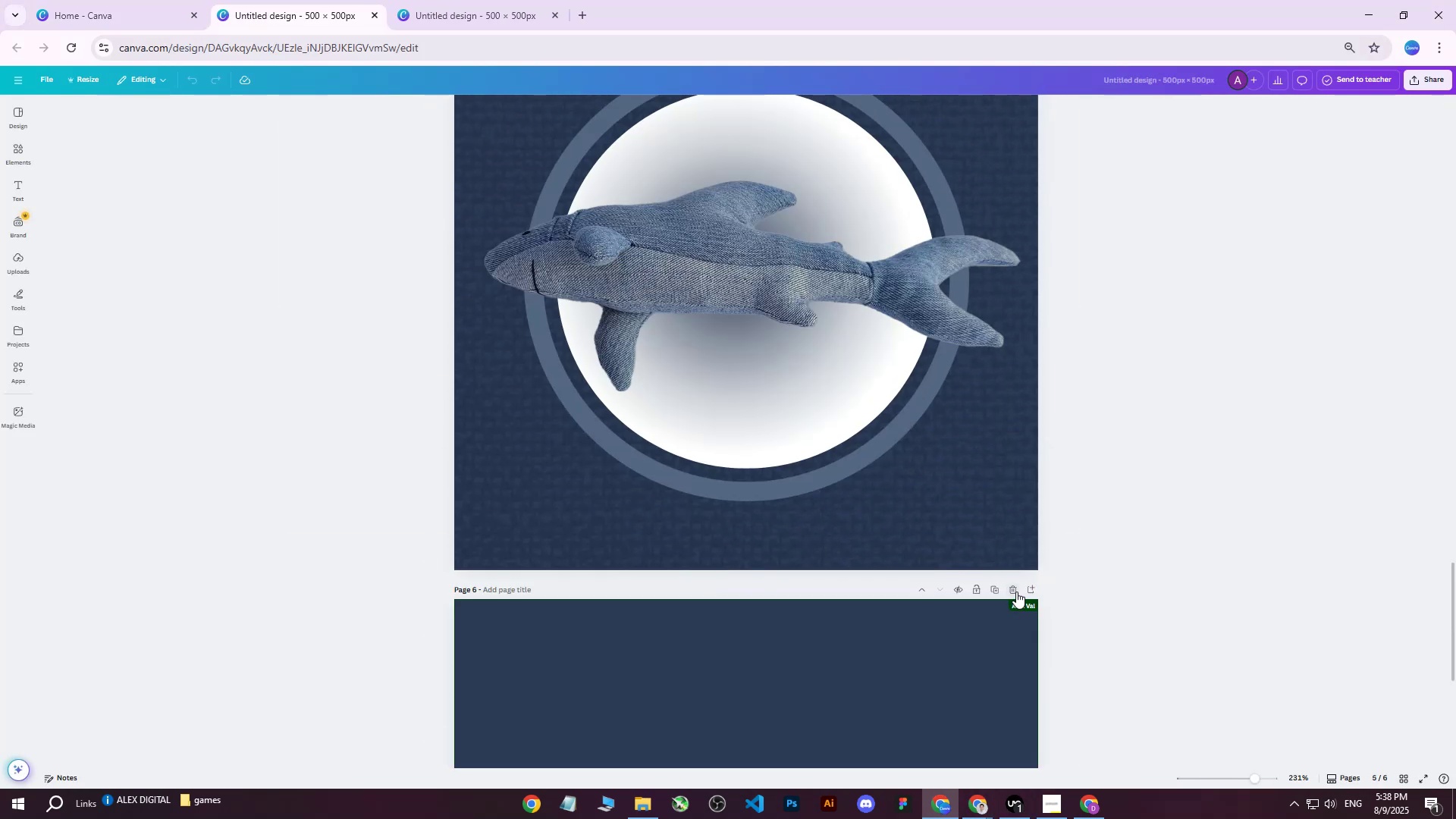 
left_click([1015, 590])
 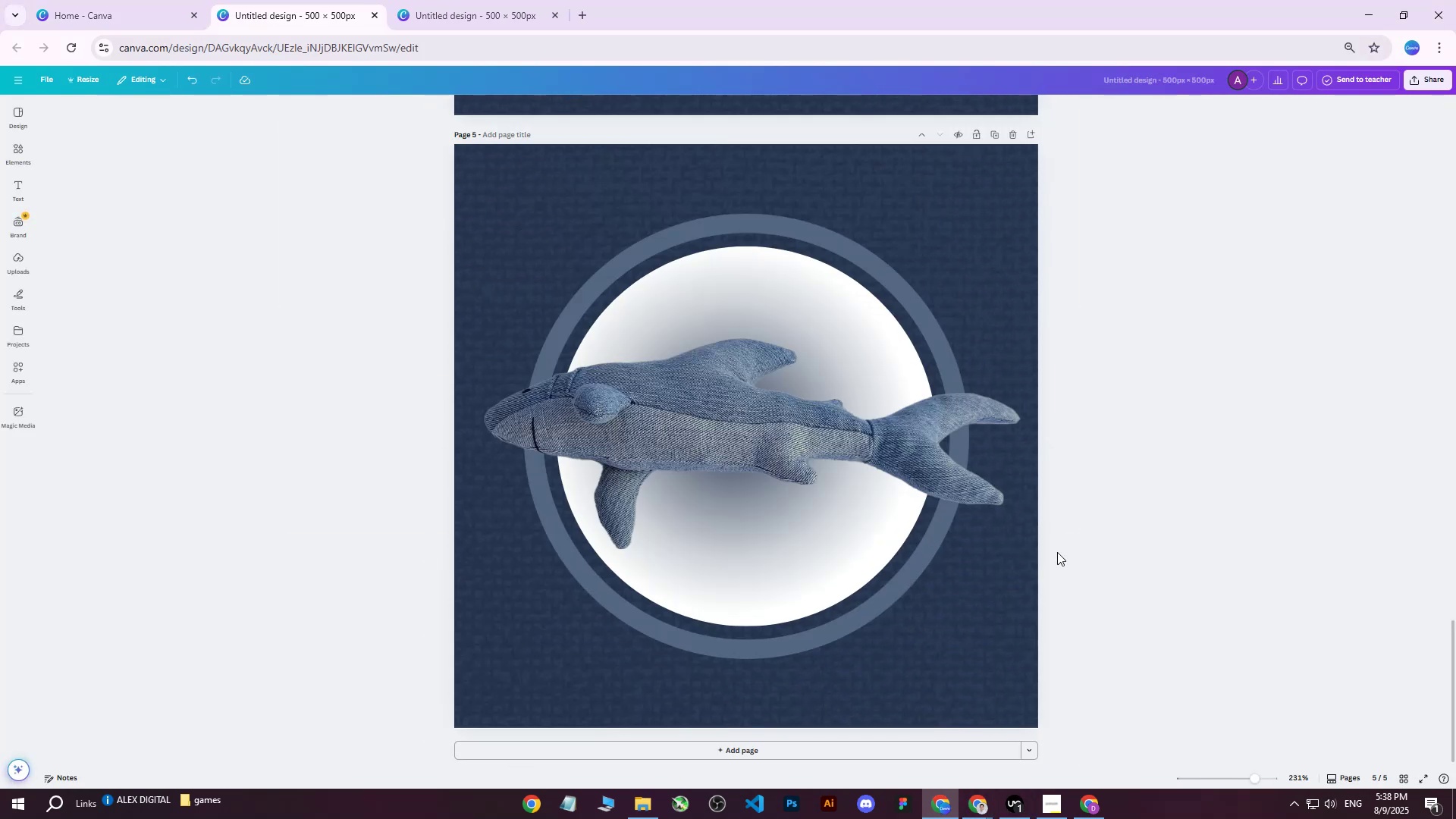 
scroll: coordinate [1056, 551], scroll_direction: up, amount: 4.0
 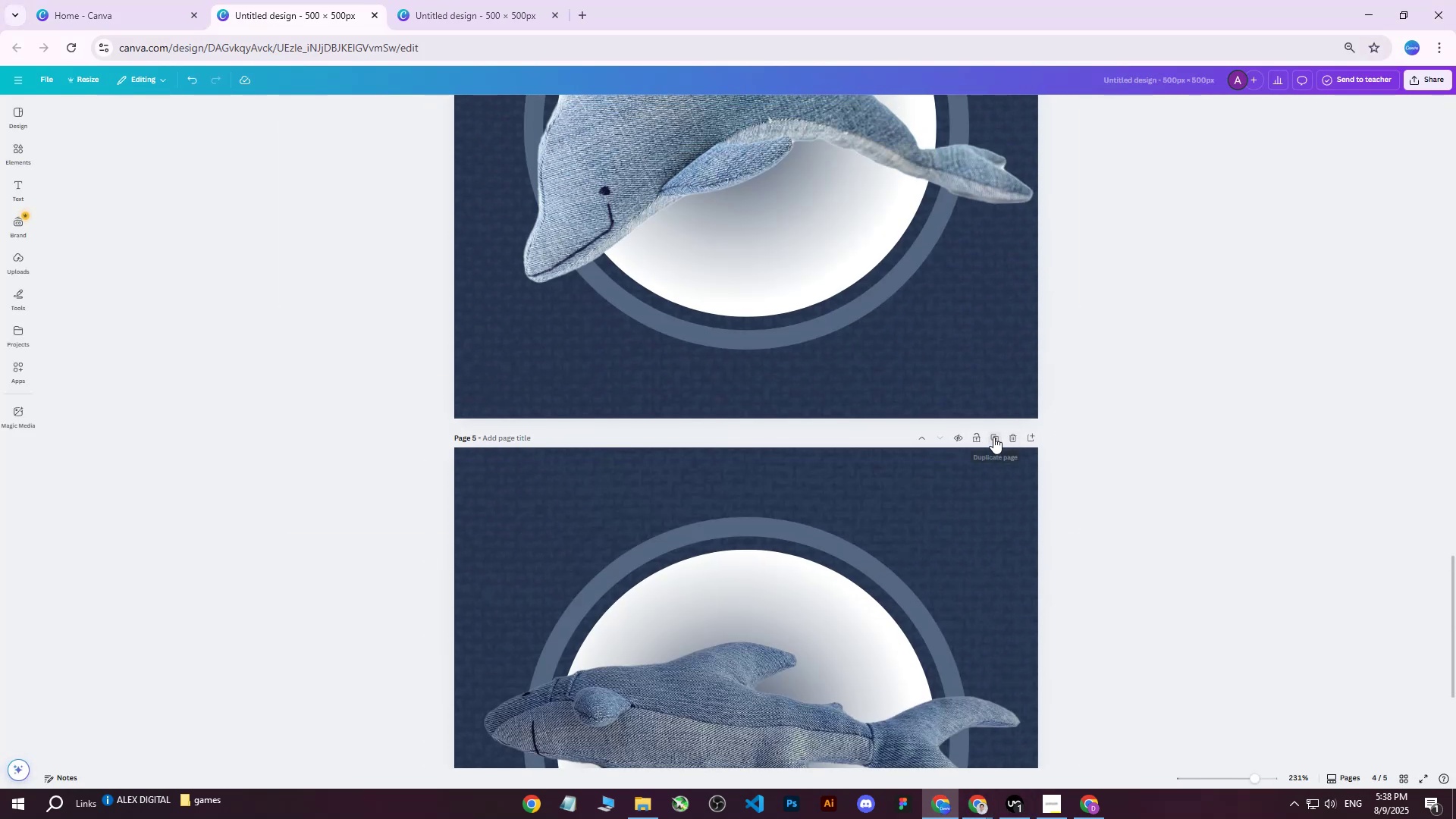 
left_click([993, 437])
 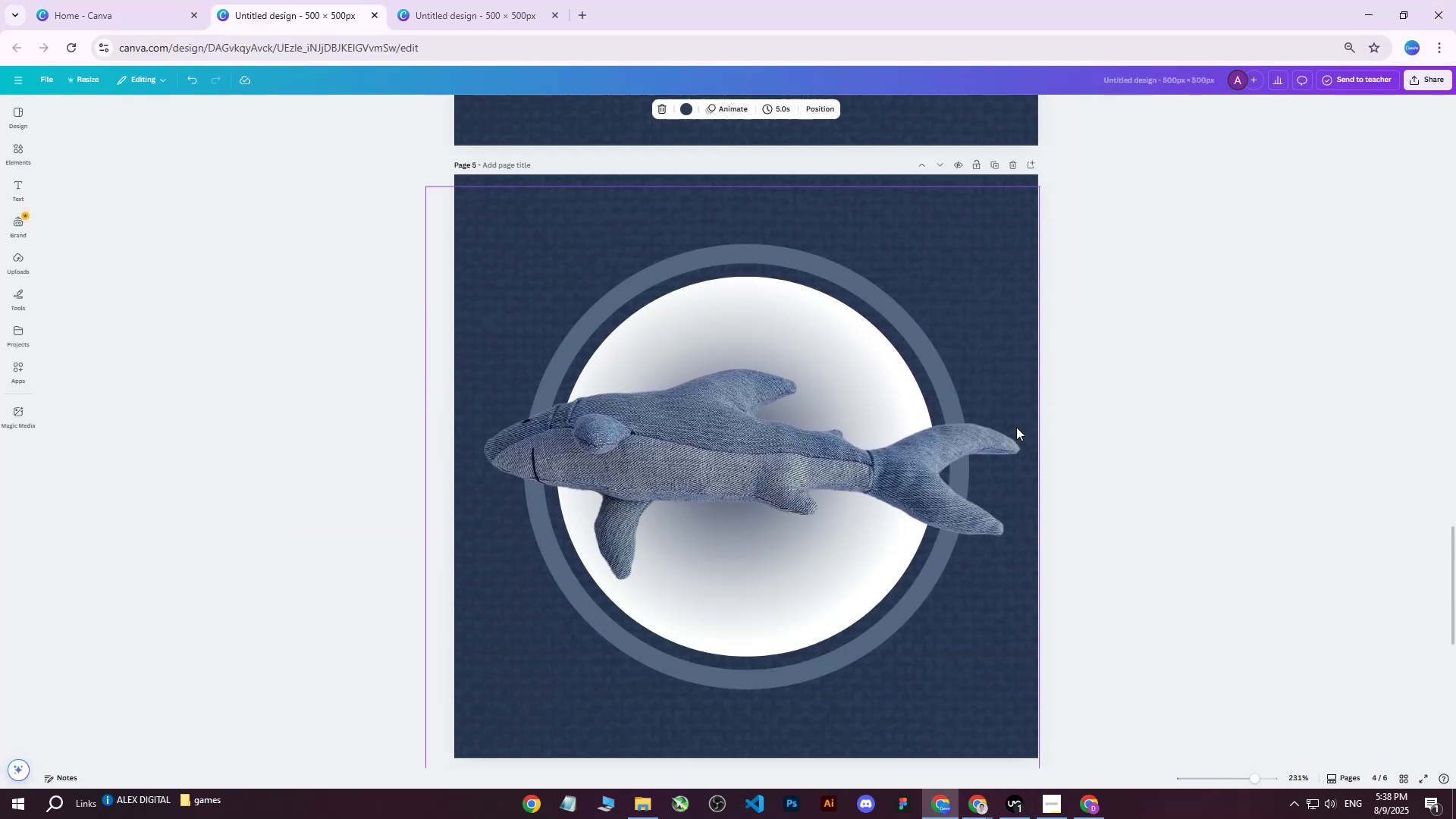 
scroll: coordinate [1034, 419], scroll_direction: down, amount: 4.0
 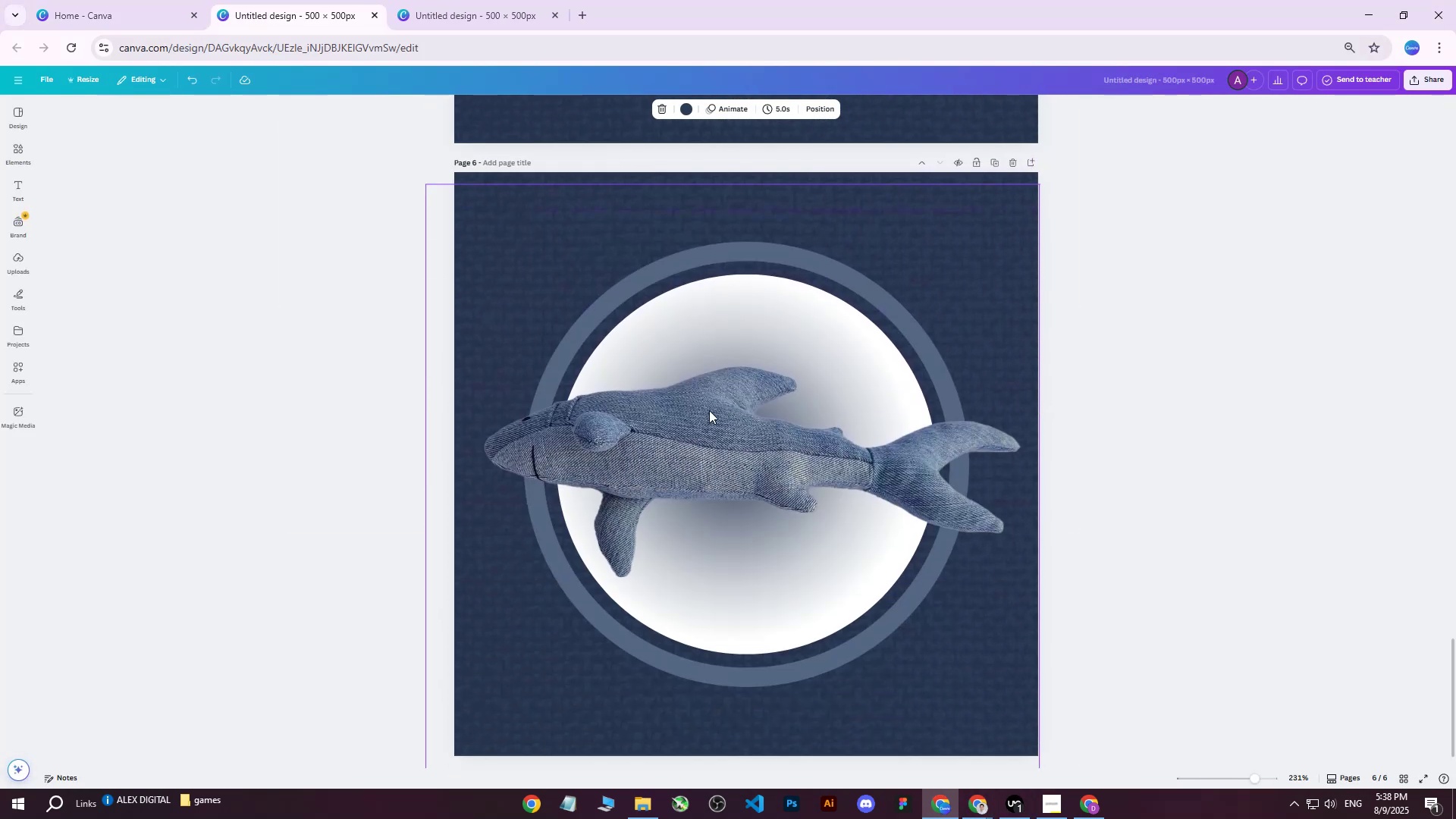 
left_click([708, 410])
 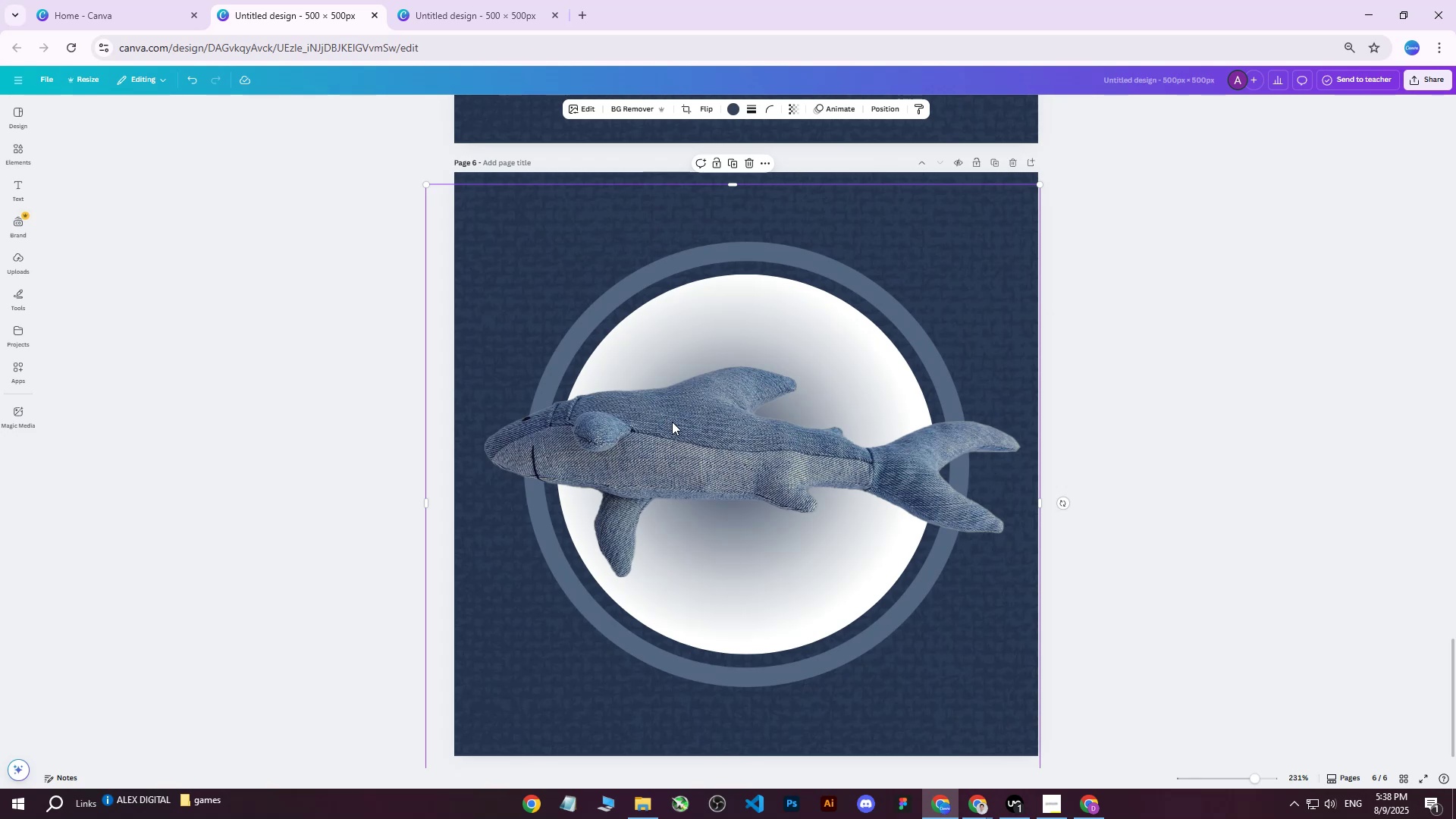 
key(Delete)
 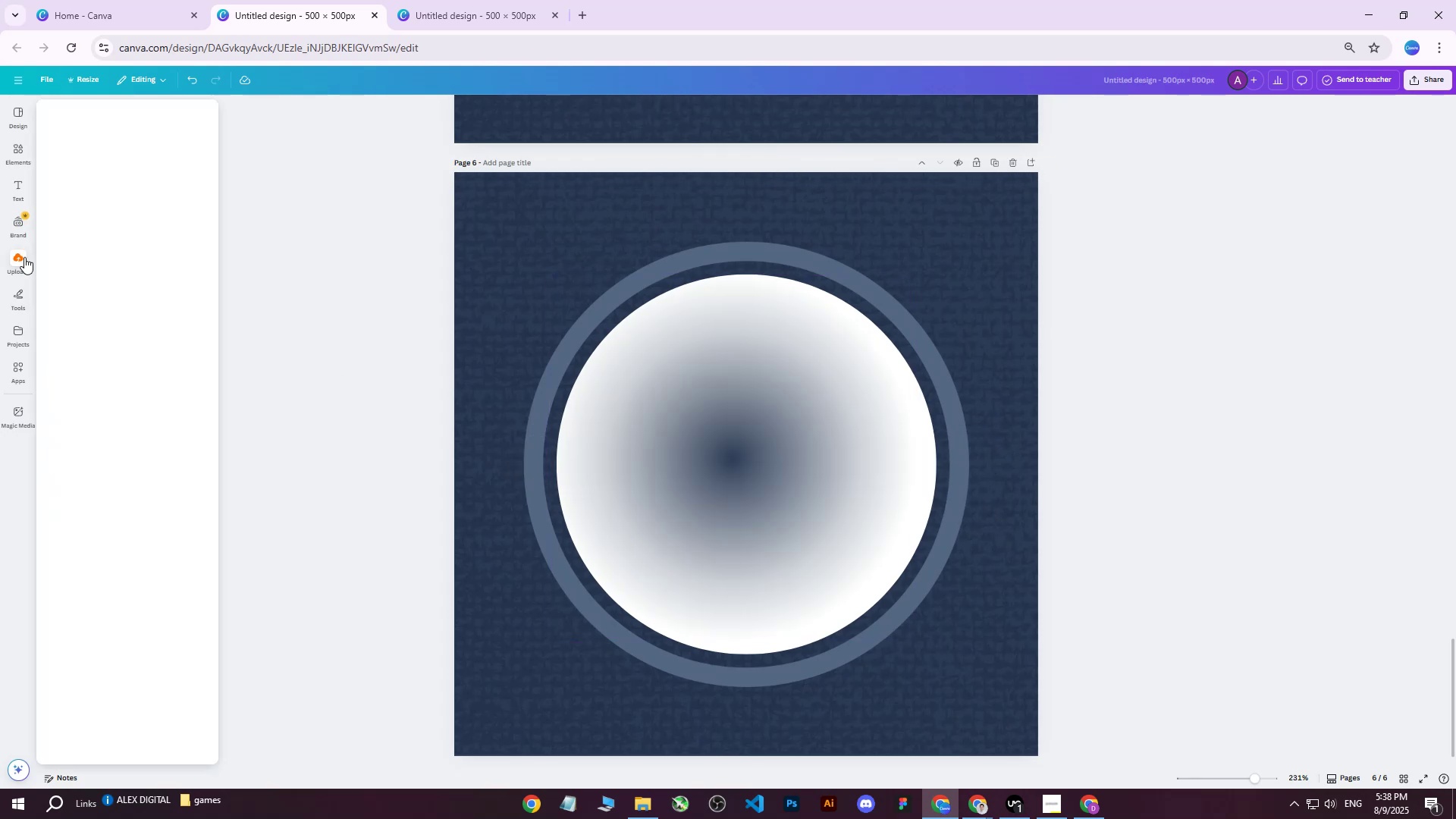 
left_click([21, 256])
 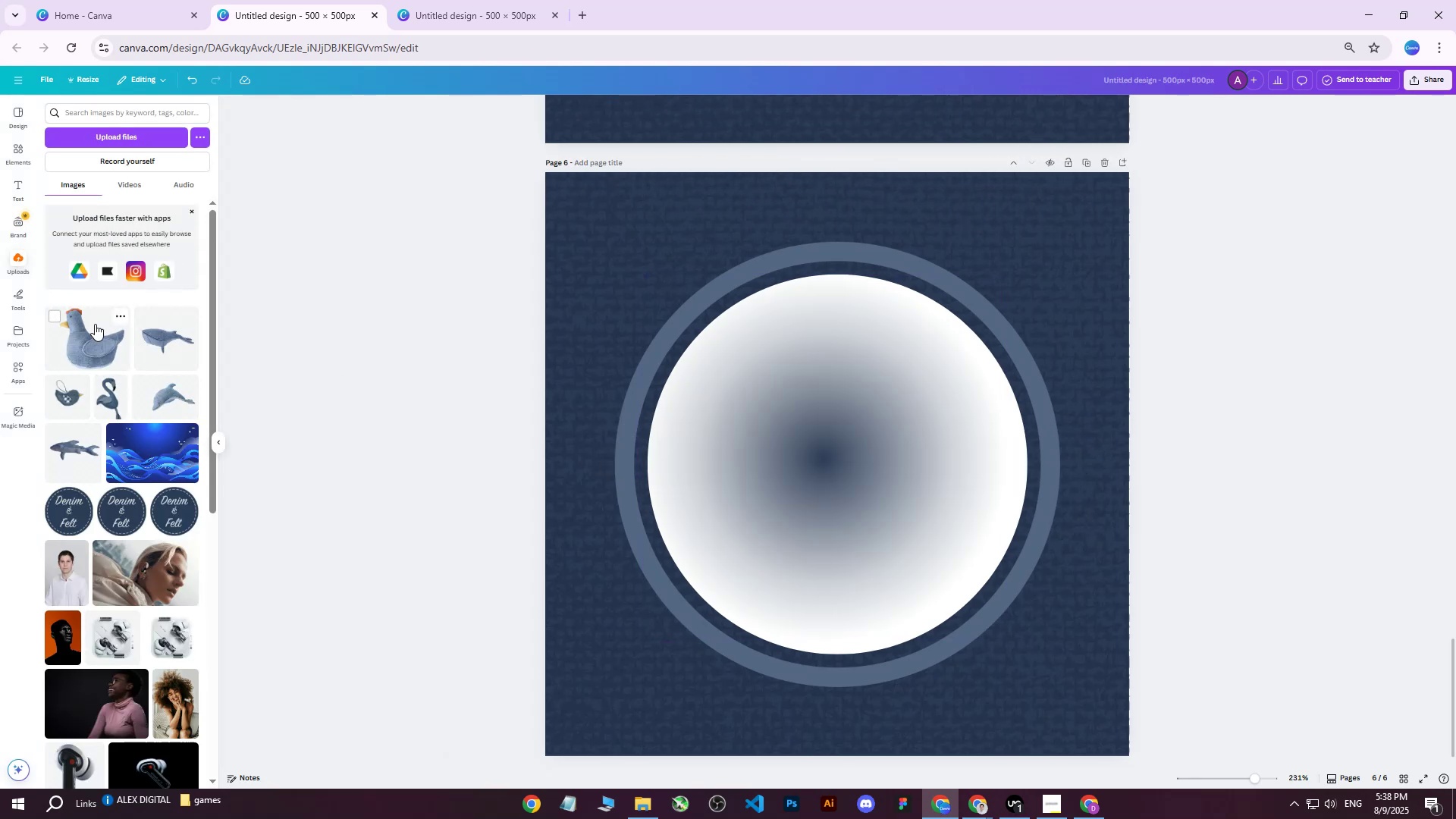 
left_click([93, 326])
 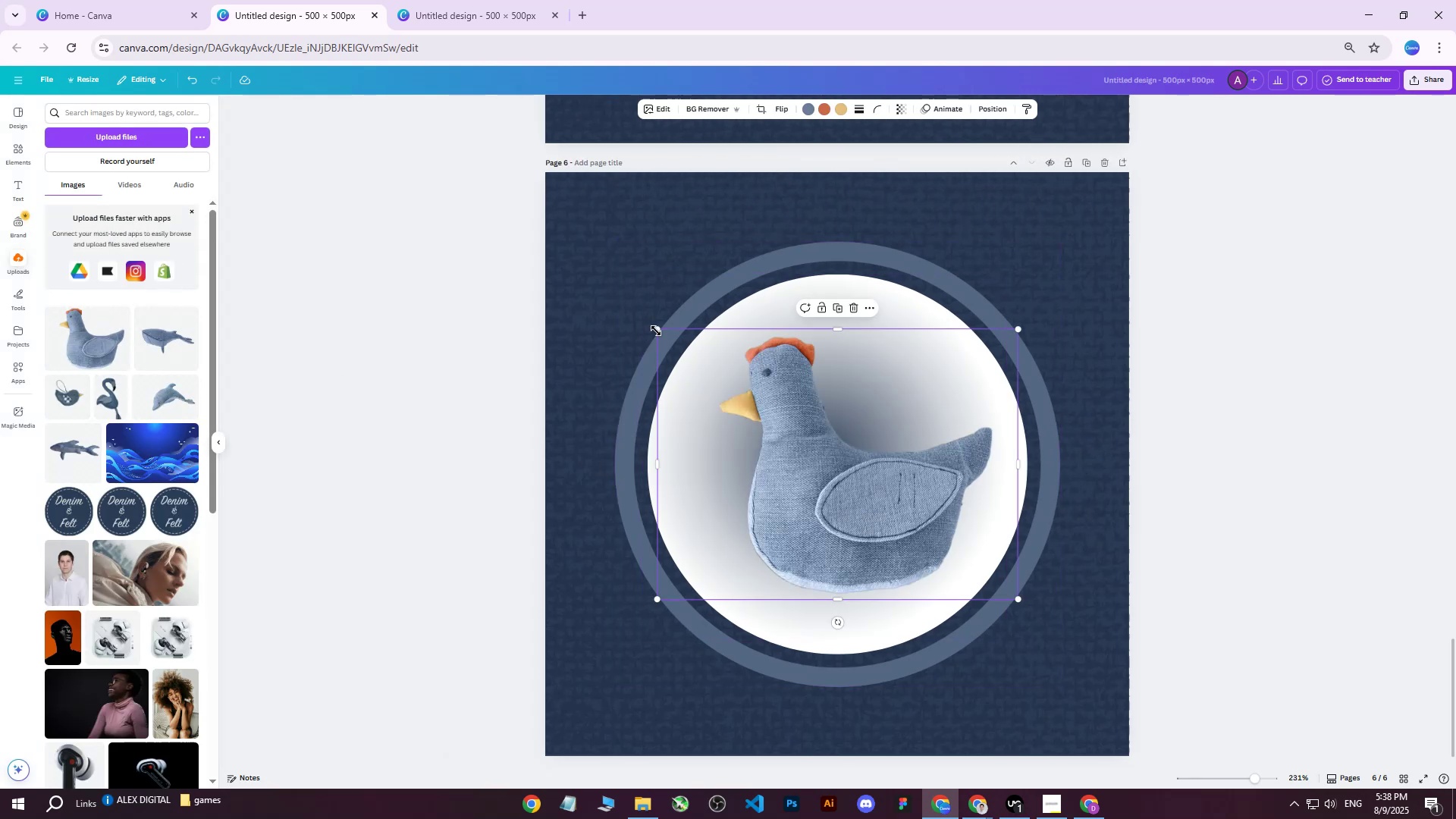 
left_click_drag(start_coordinate=[659, 332], to_coordinate=[548, 260])
 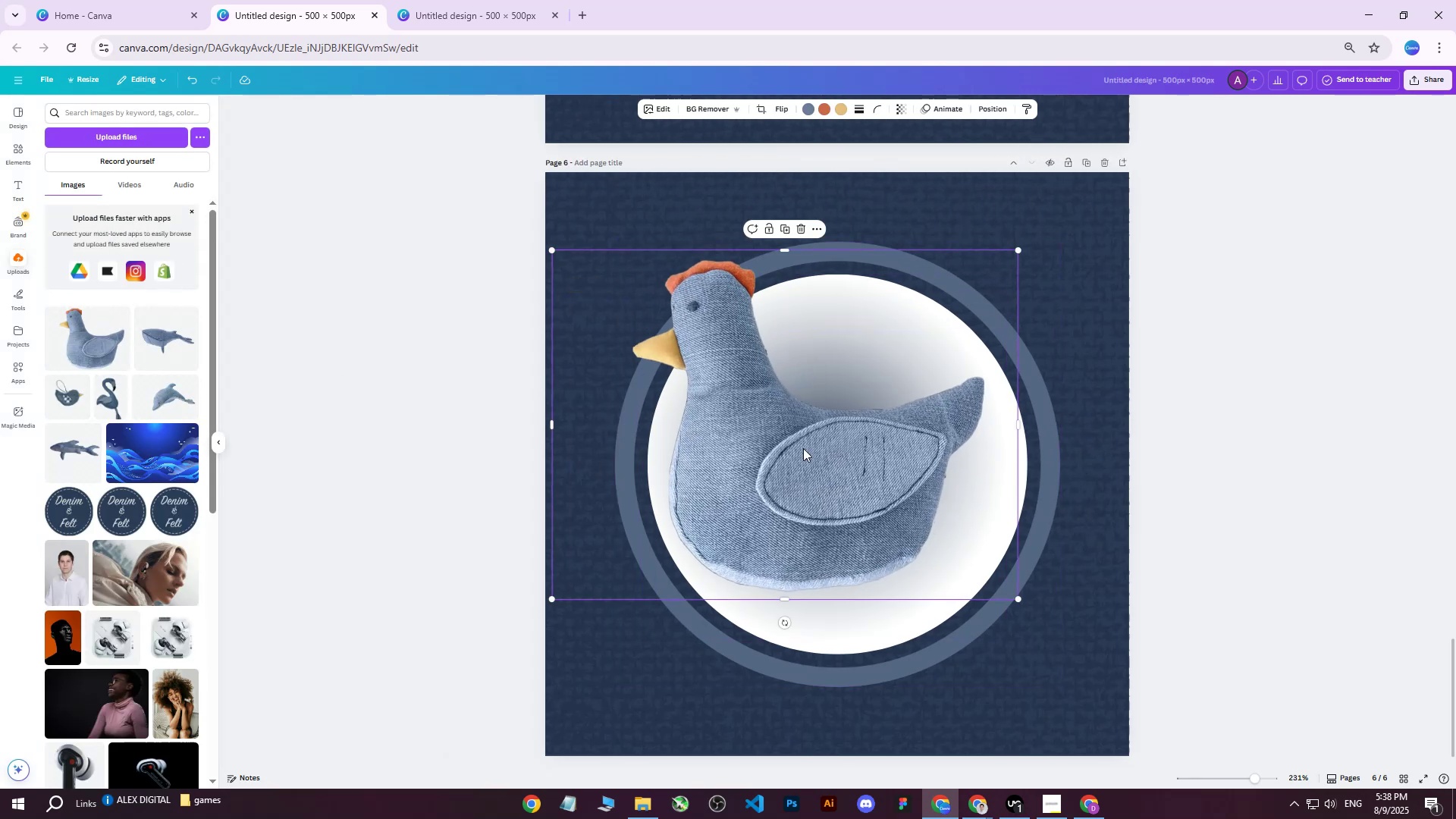 
left_click_drag(start_coordinate=[837, 464], to_coordinate=[859, 483])
 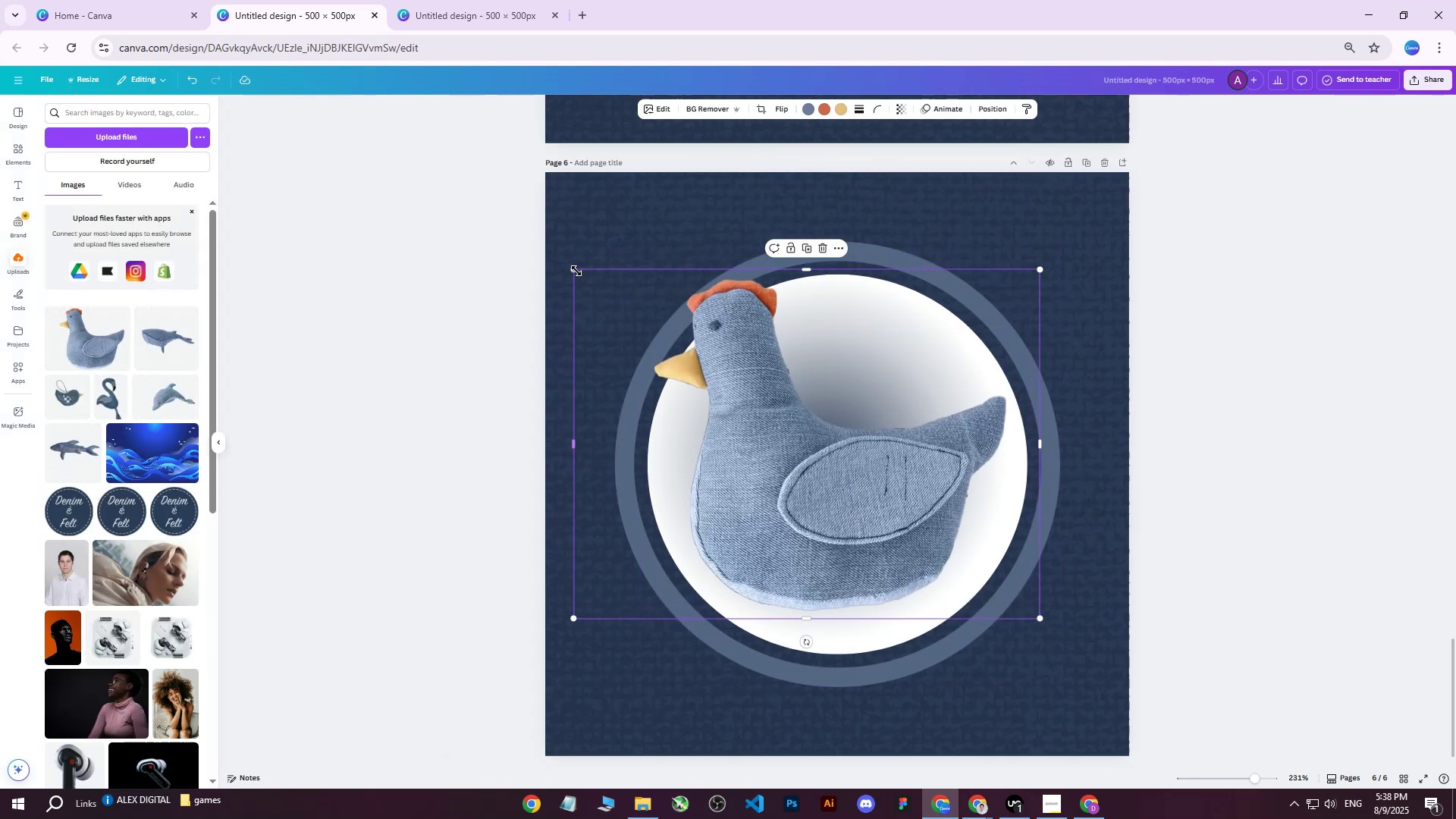 
left_click_drag(start_coordinate=[576, 271], to_coordinate=[518, 233])
 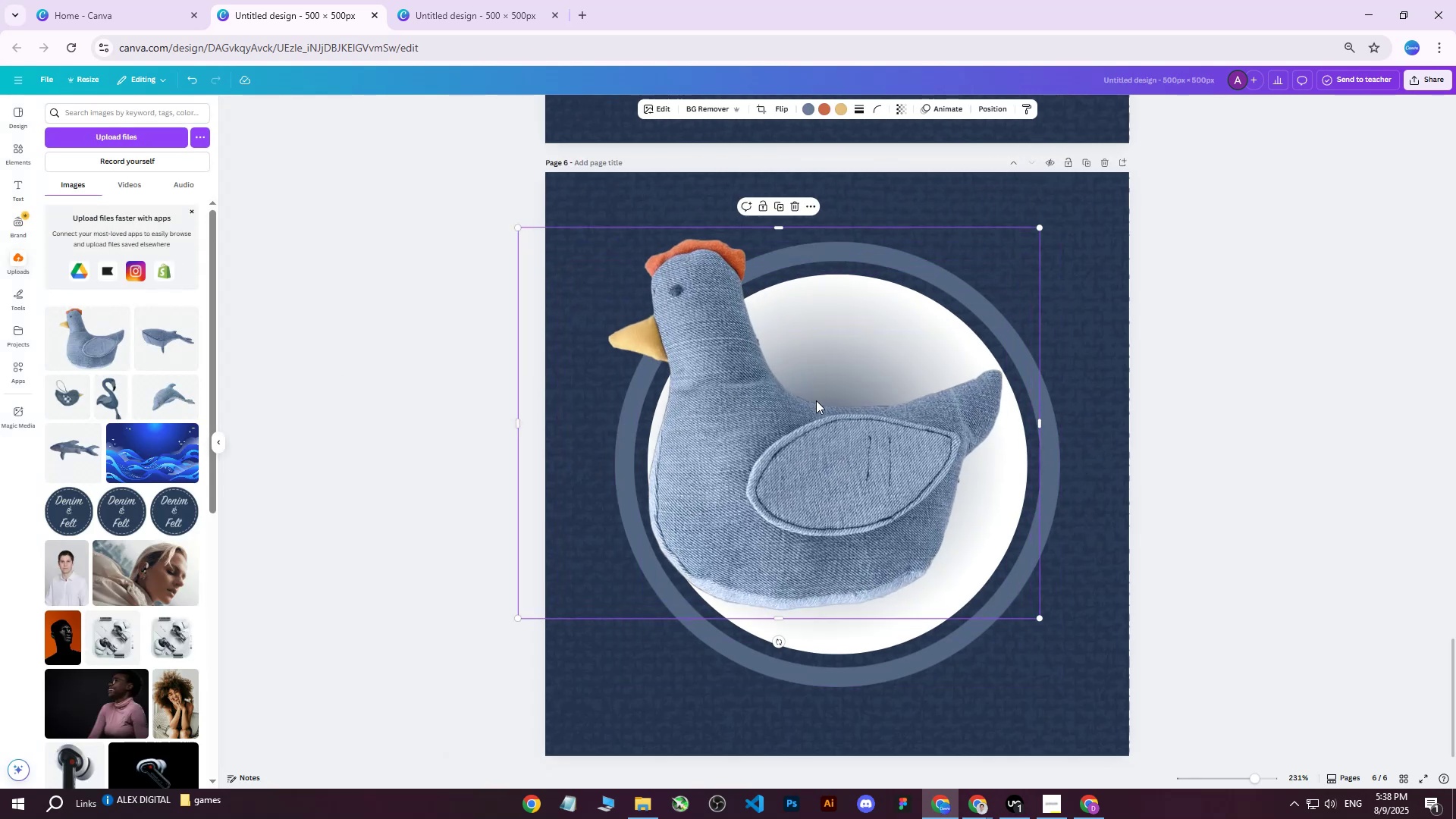 
scroll: coordinate [818, 400], scroll_direction: down, amount: 4.0
 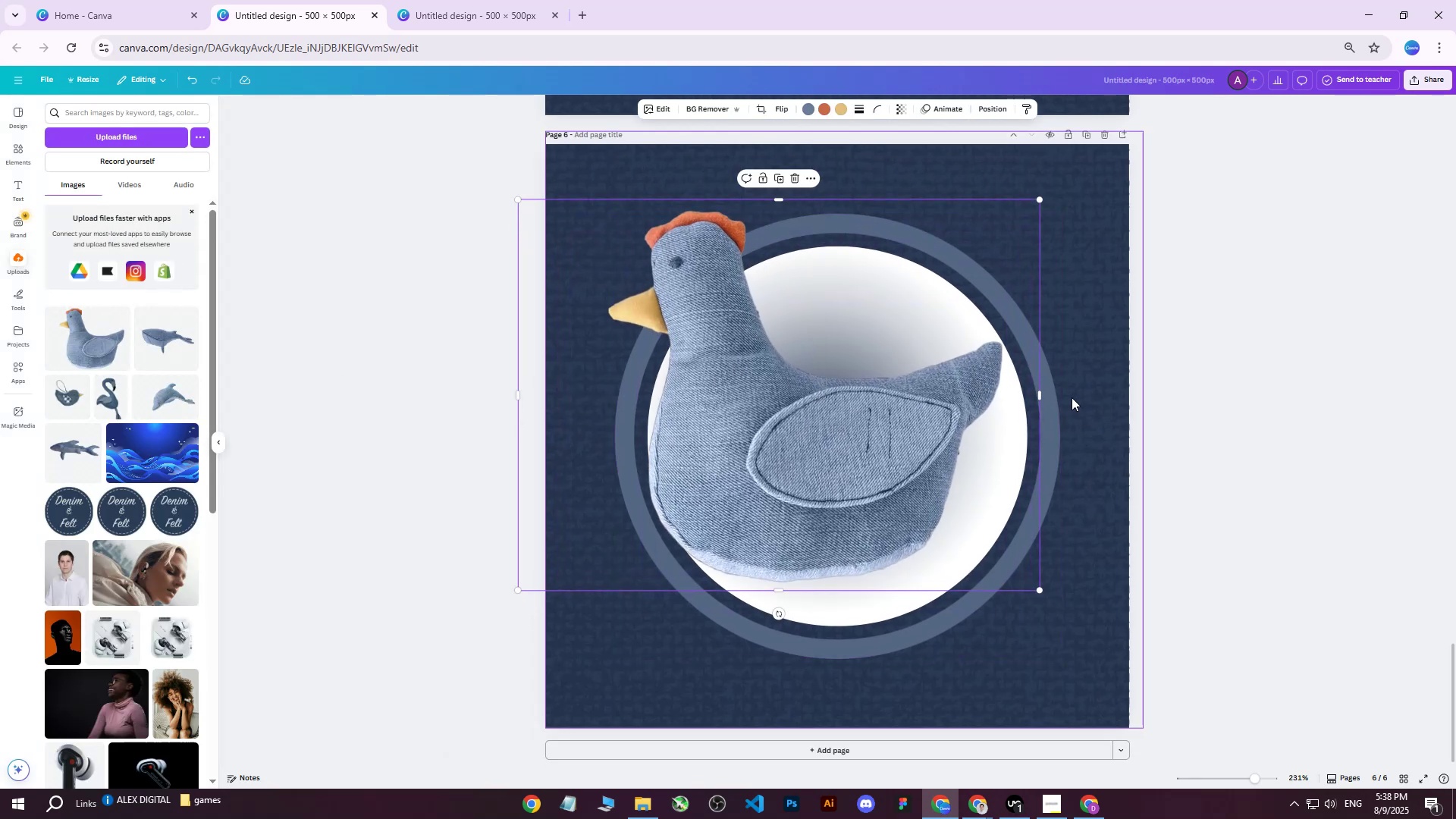 
hold_key(key=ControlLeft, duration=0.93)
scroll: coordinate [1166, 405], scroll_direction: down, amount: 4.0
 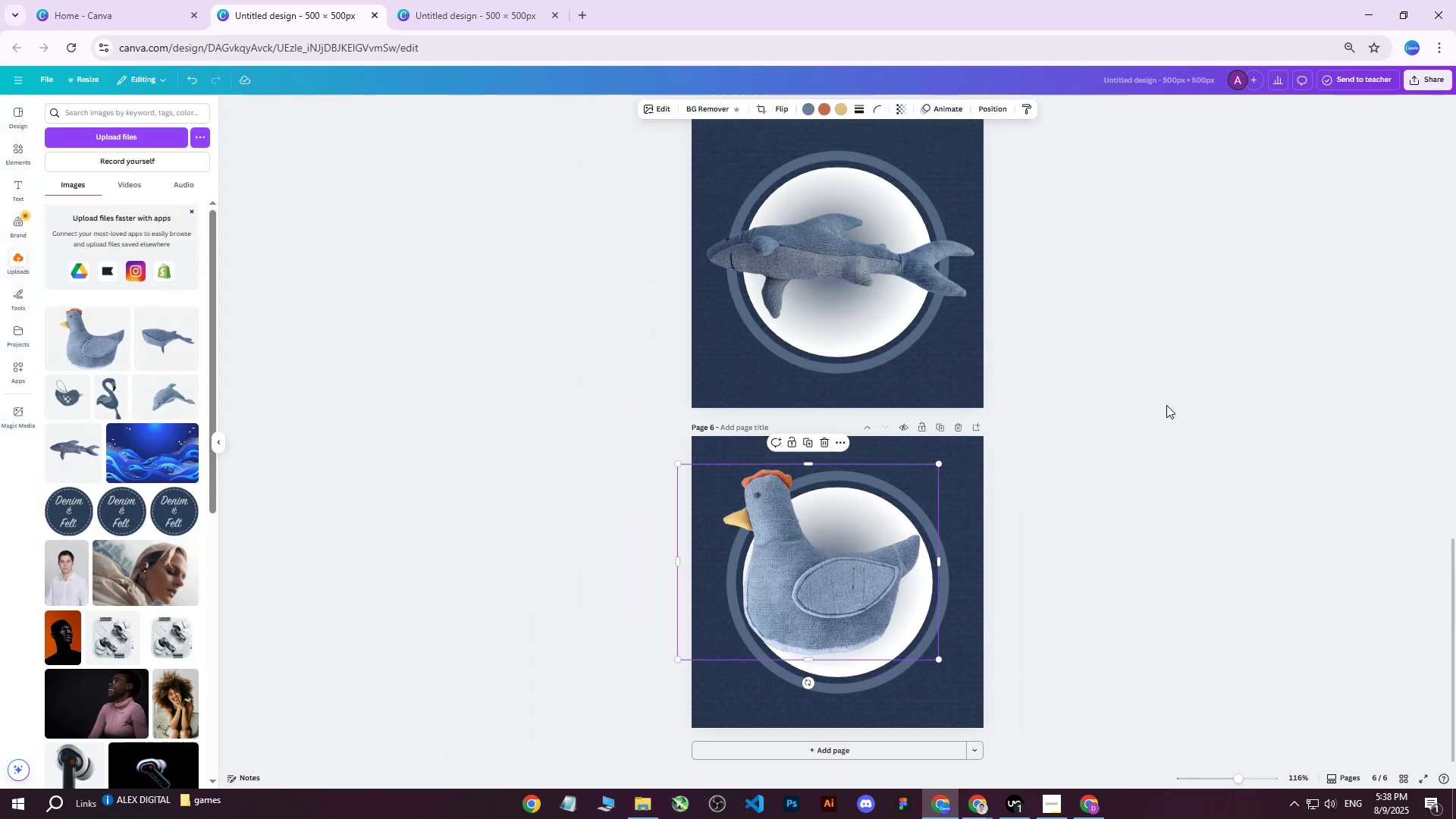 
scroll: coordinate [1166, 405], scroll_direction: up, amount: 1.0
 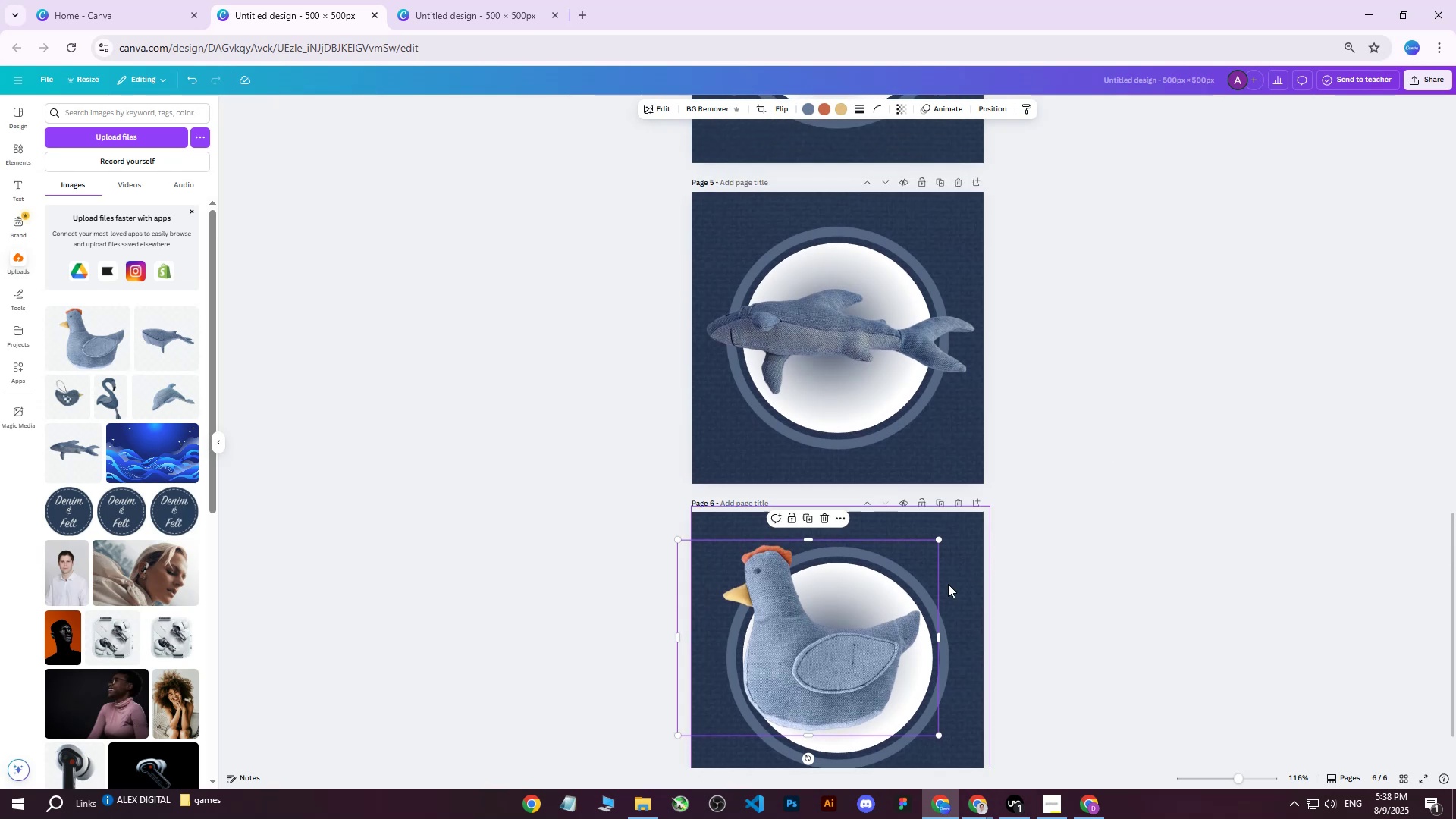 
scroll: coordinate [954, 576], scroll_direction: down, amount: 2.0
 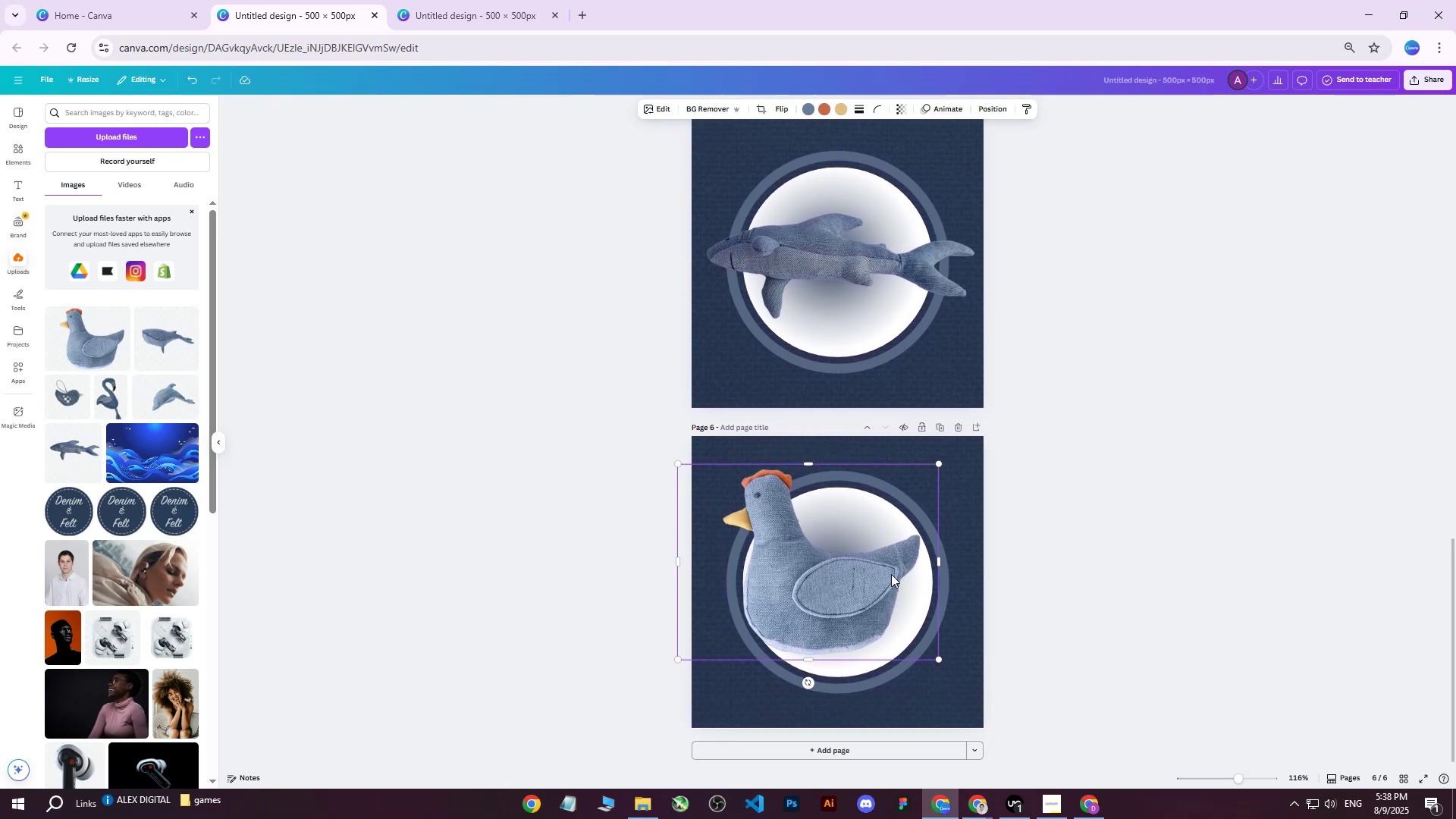 
left_click_drag(start_coordinate=[850, 573], to_coordinate=[867, 575])
 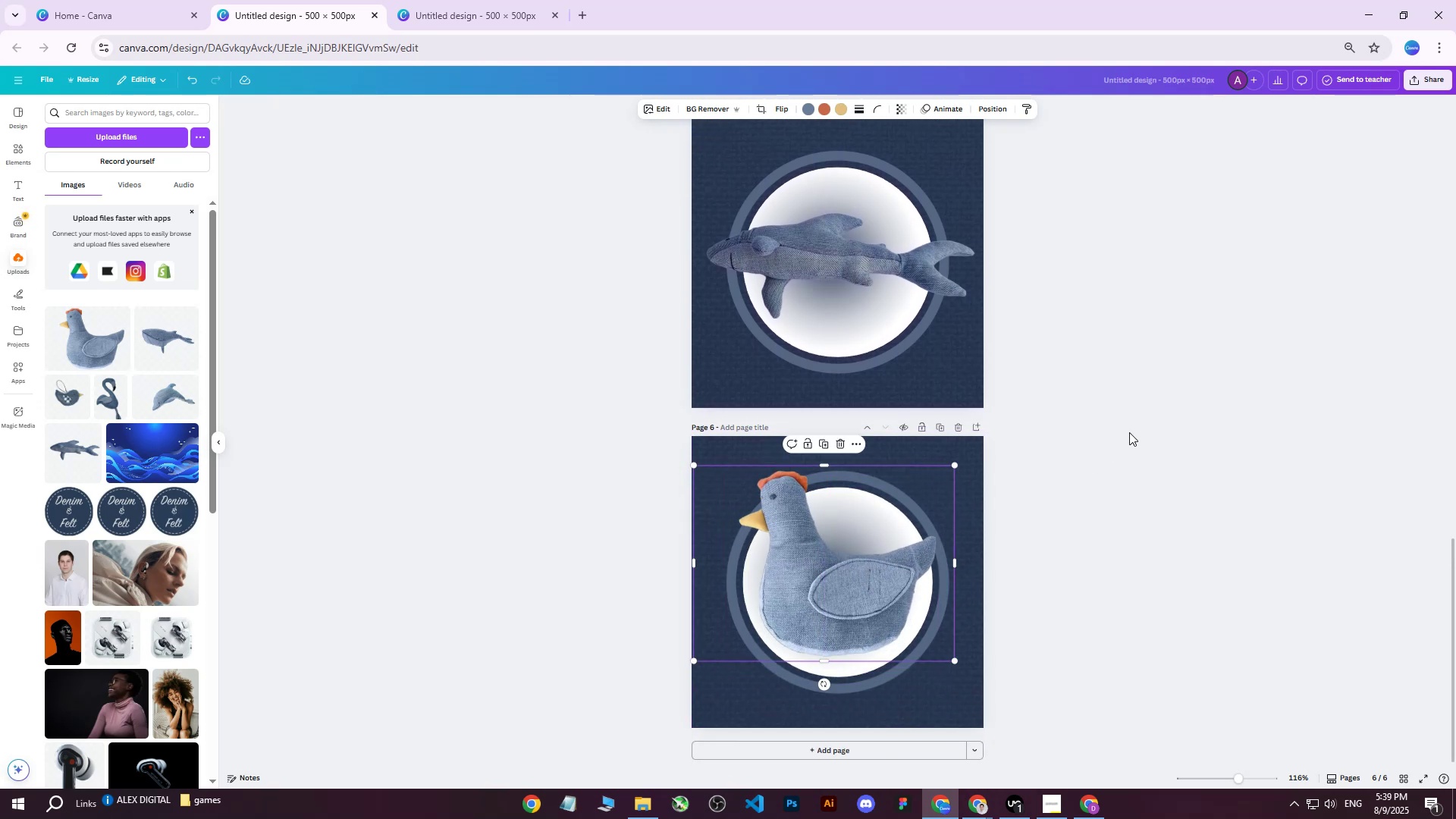 
left_click([1129, 432])
 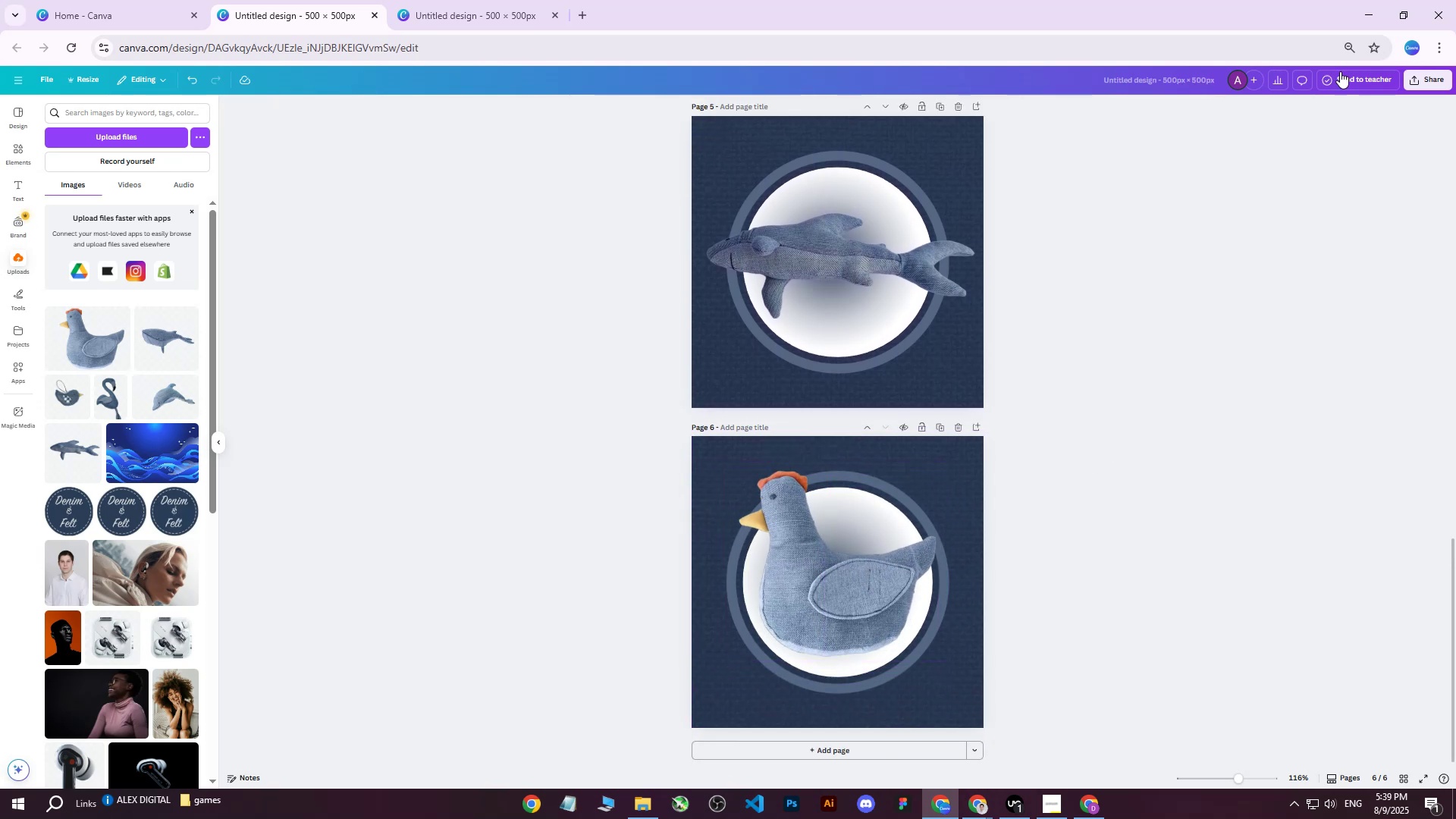 
left_click([1423, 81])
 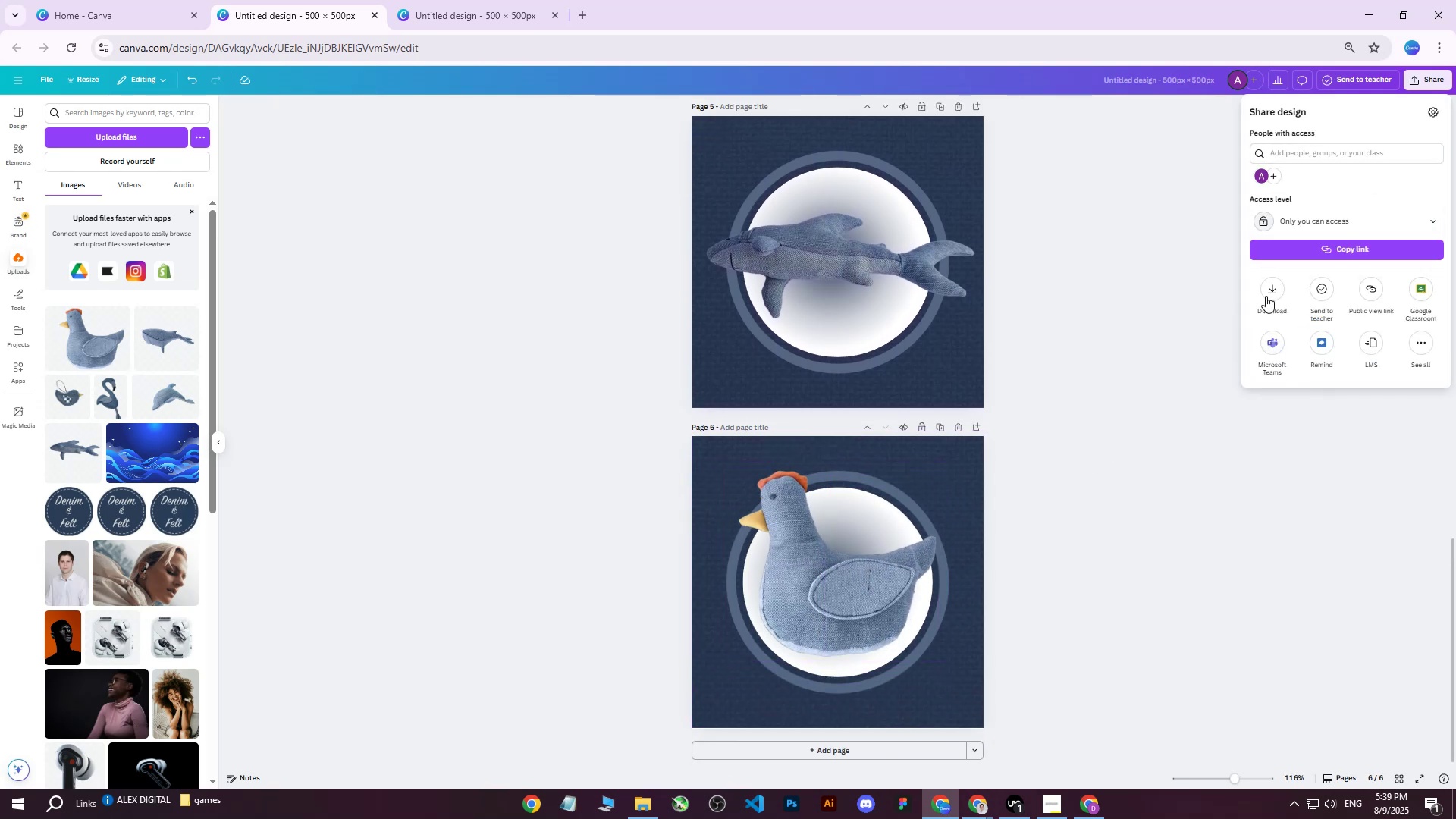 
left_click([1268, 277])
 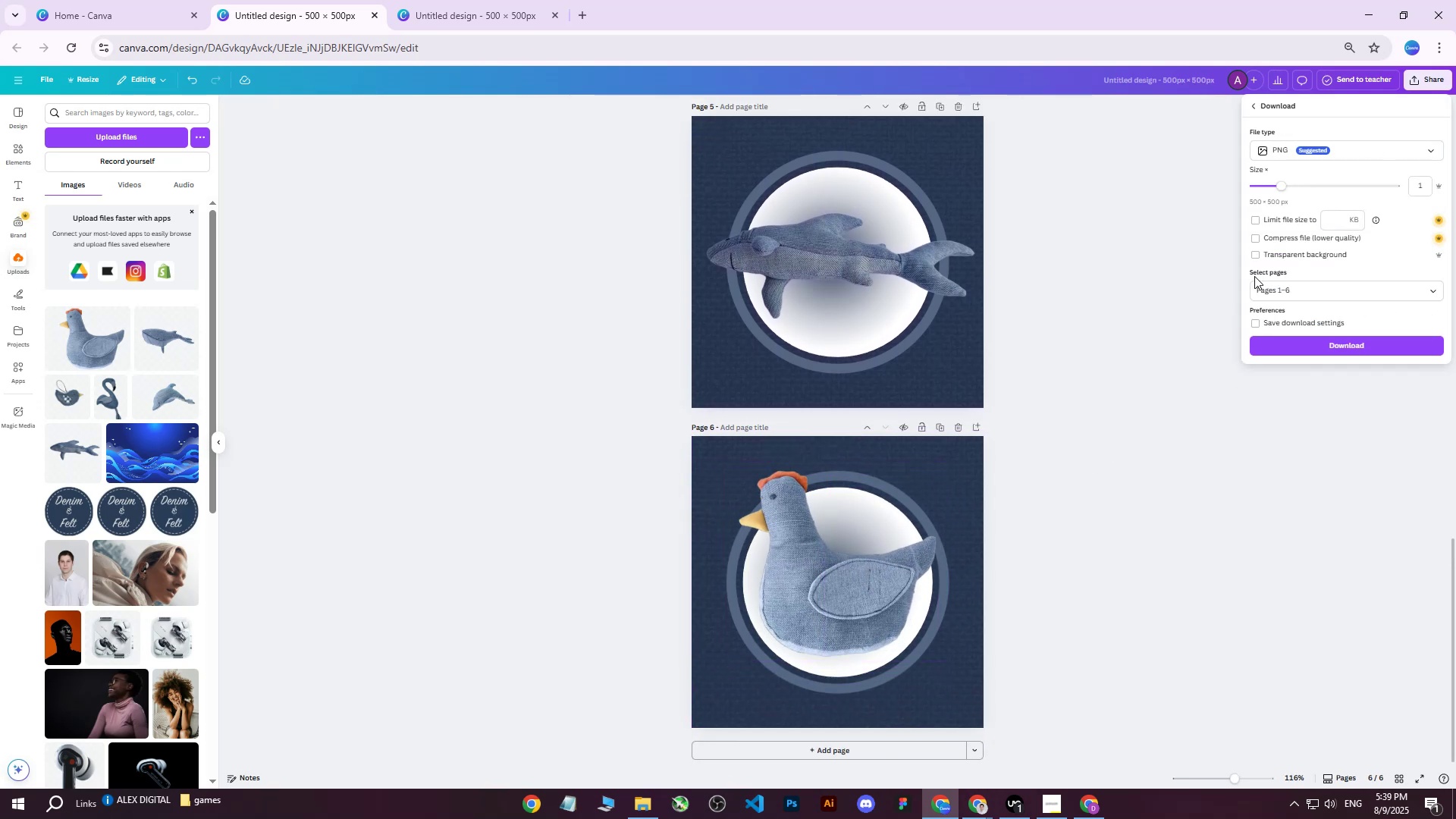 
left_click([1256, 292])
 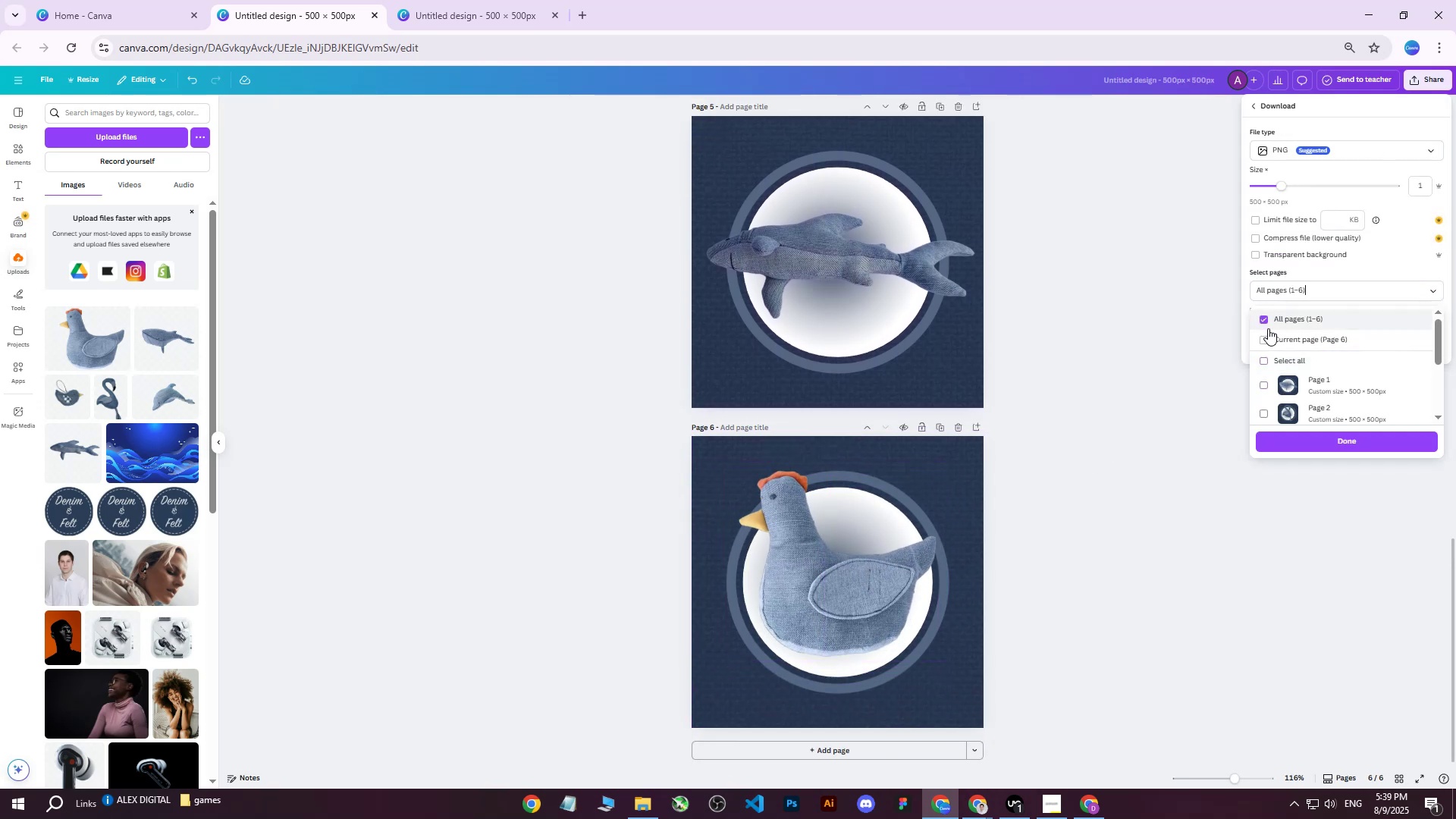 
double_click([1266, 337])
 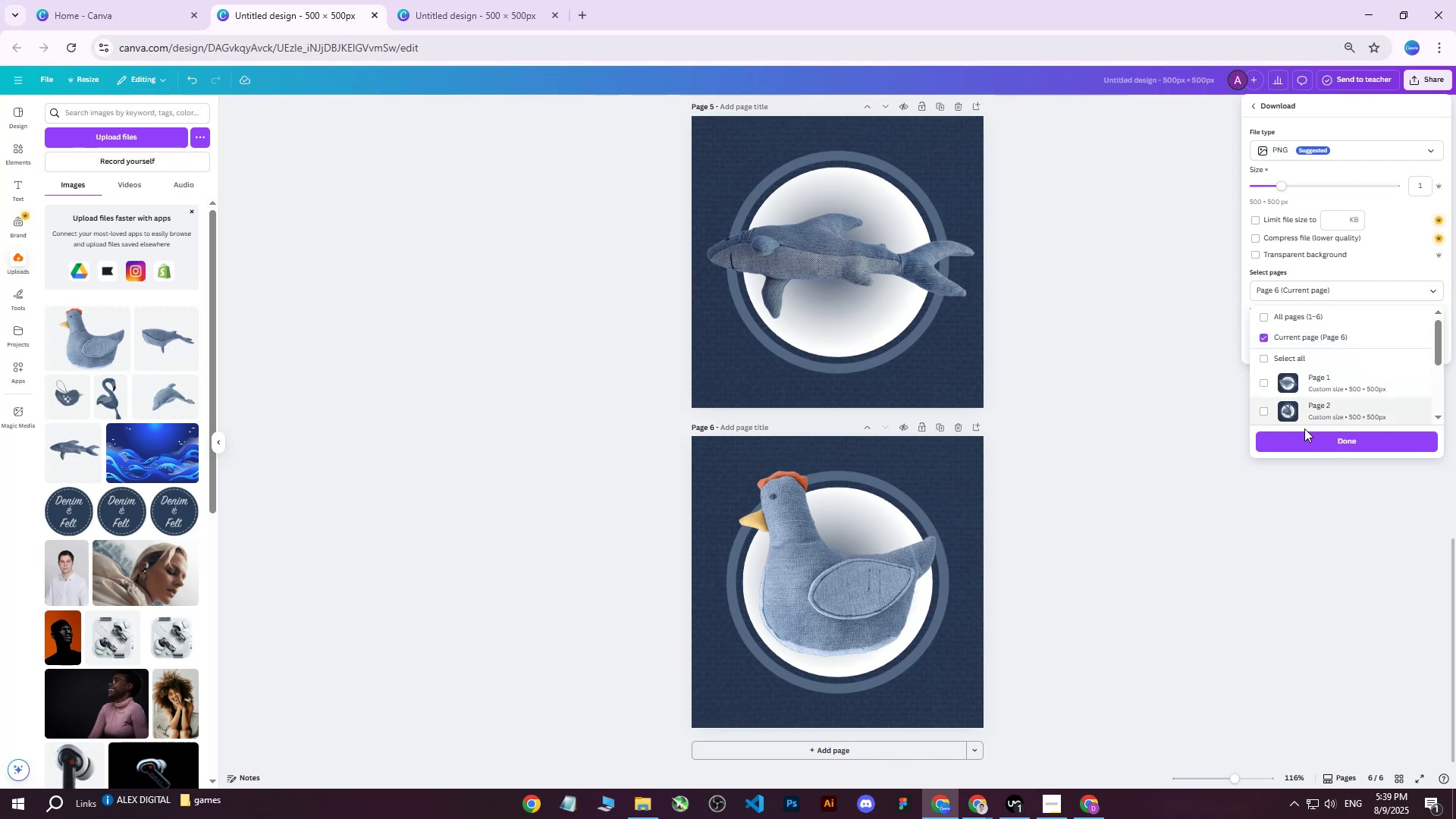 
left_click([1301, 437])
 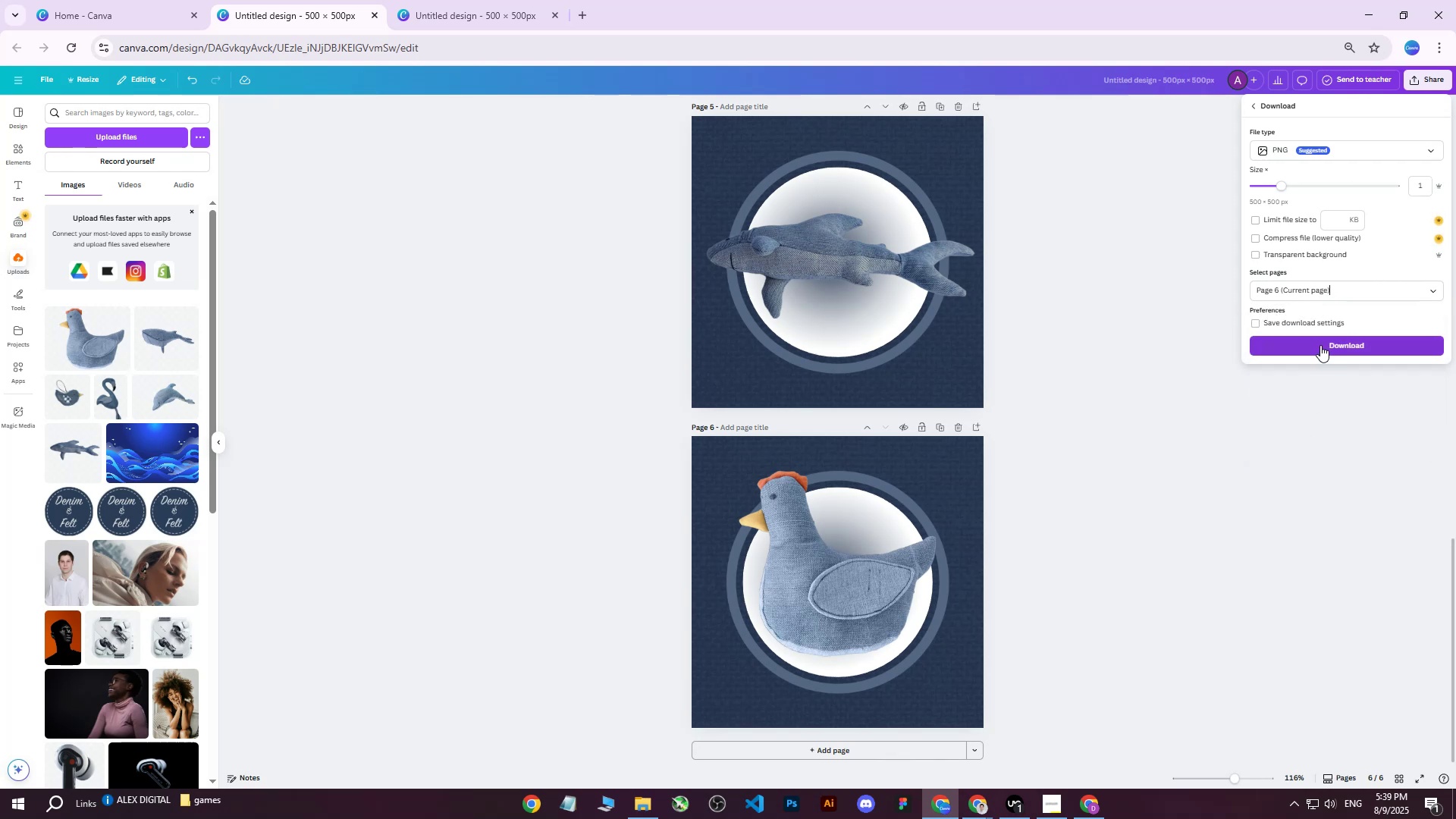 
left_click([1320, 345])
 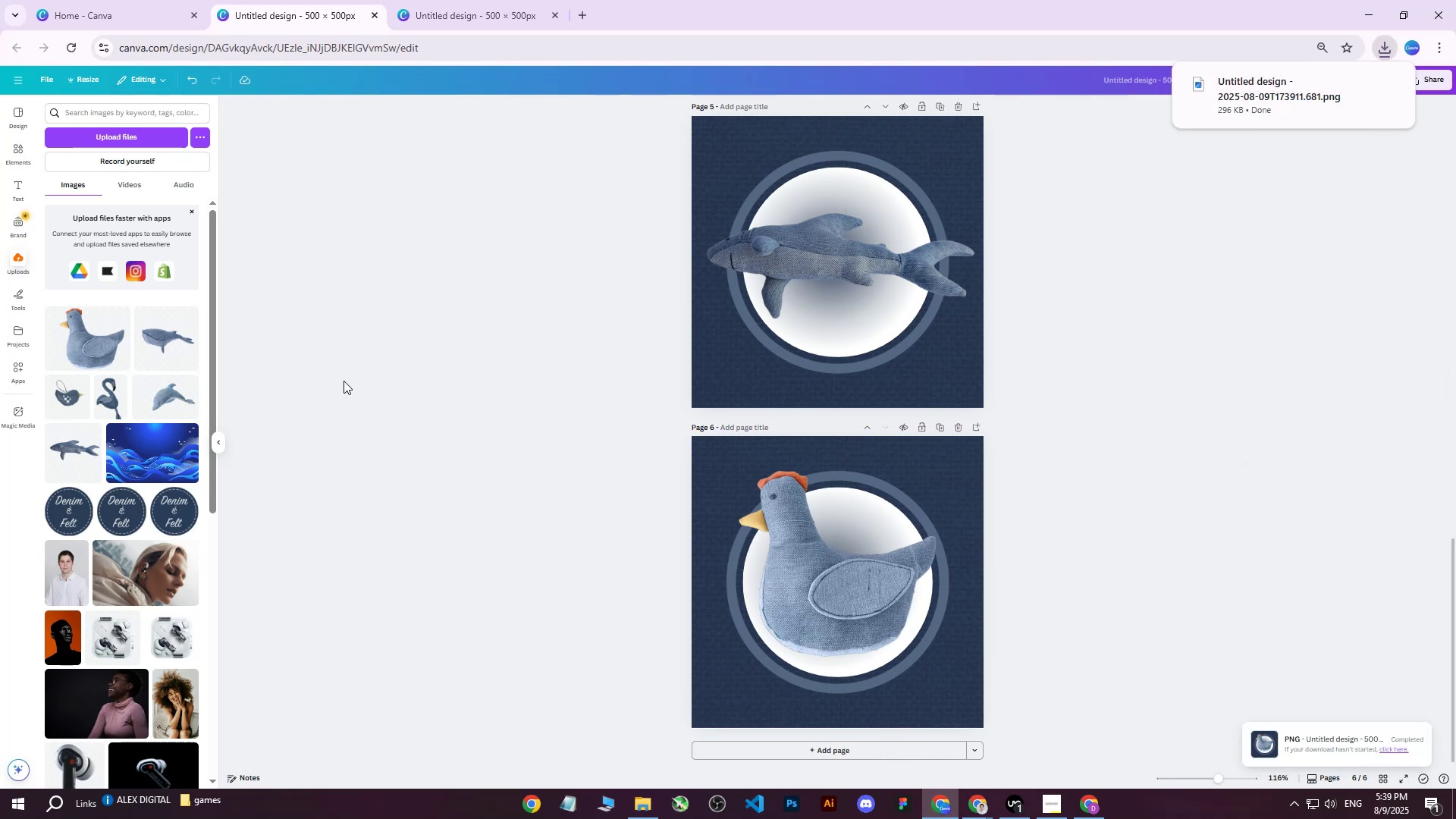 
wait(7.82)
 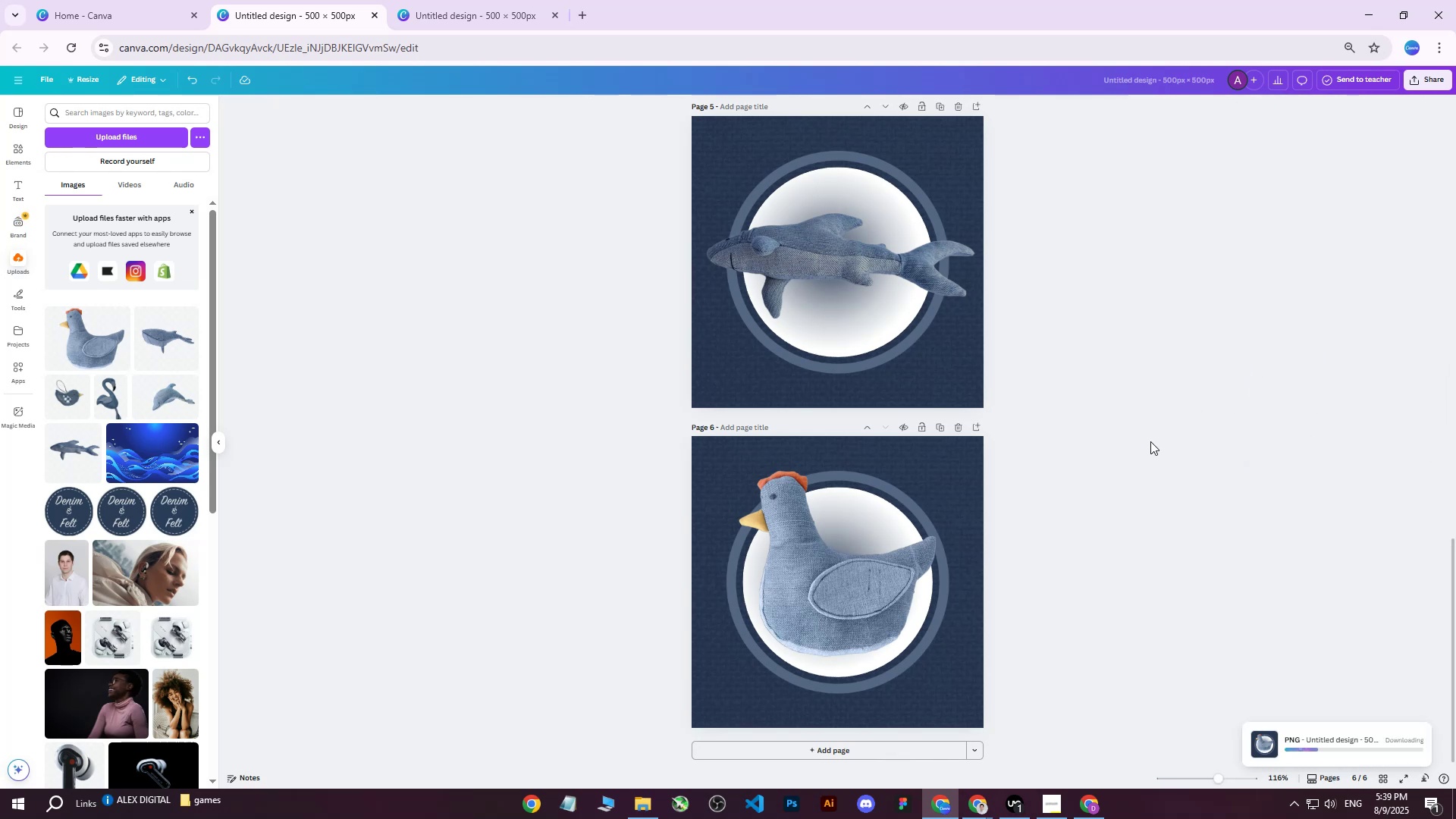 
left_click([1090, 805])
 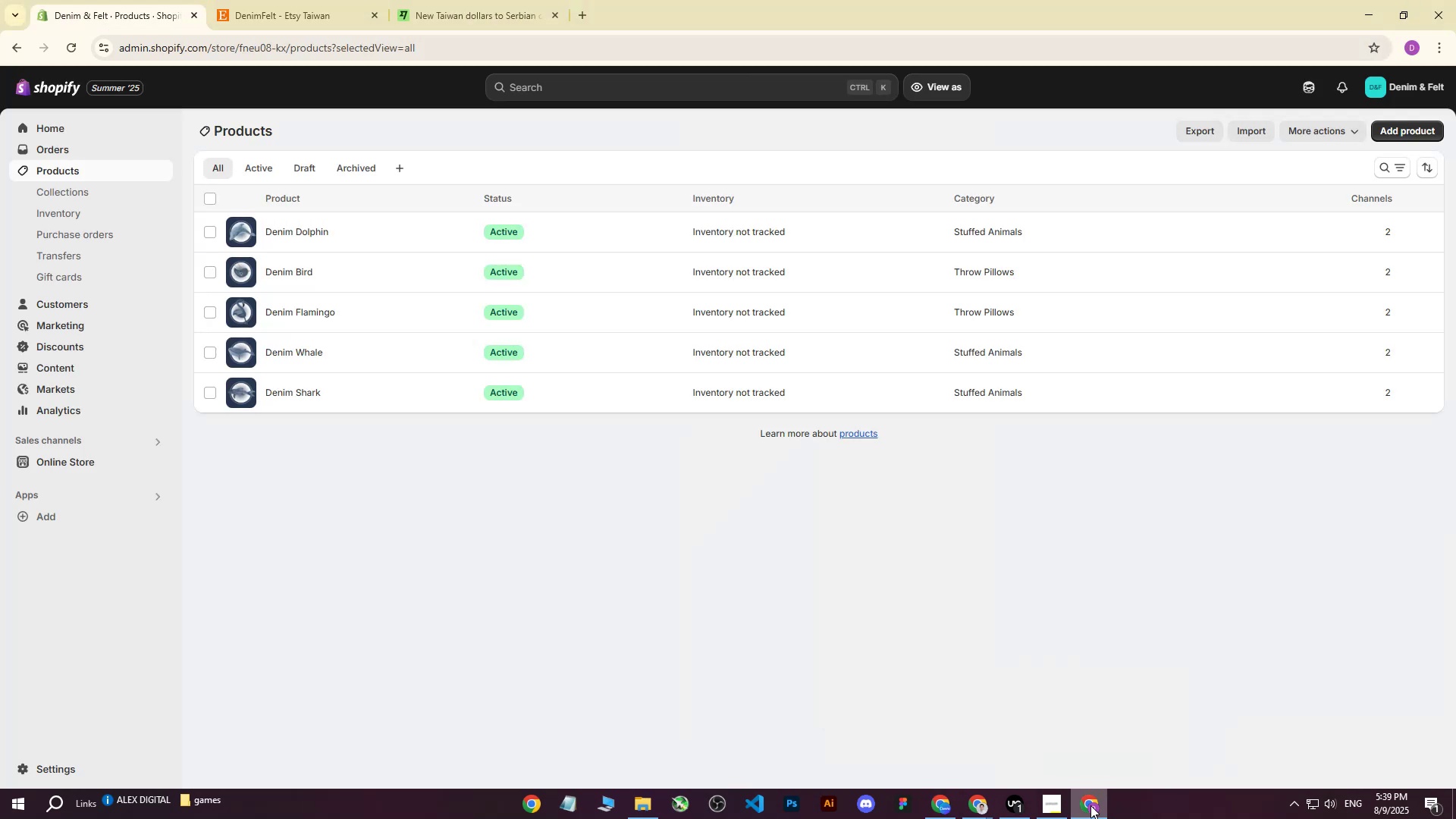 
left_click([1090, 805])
 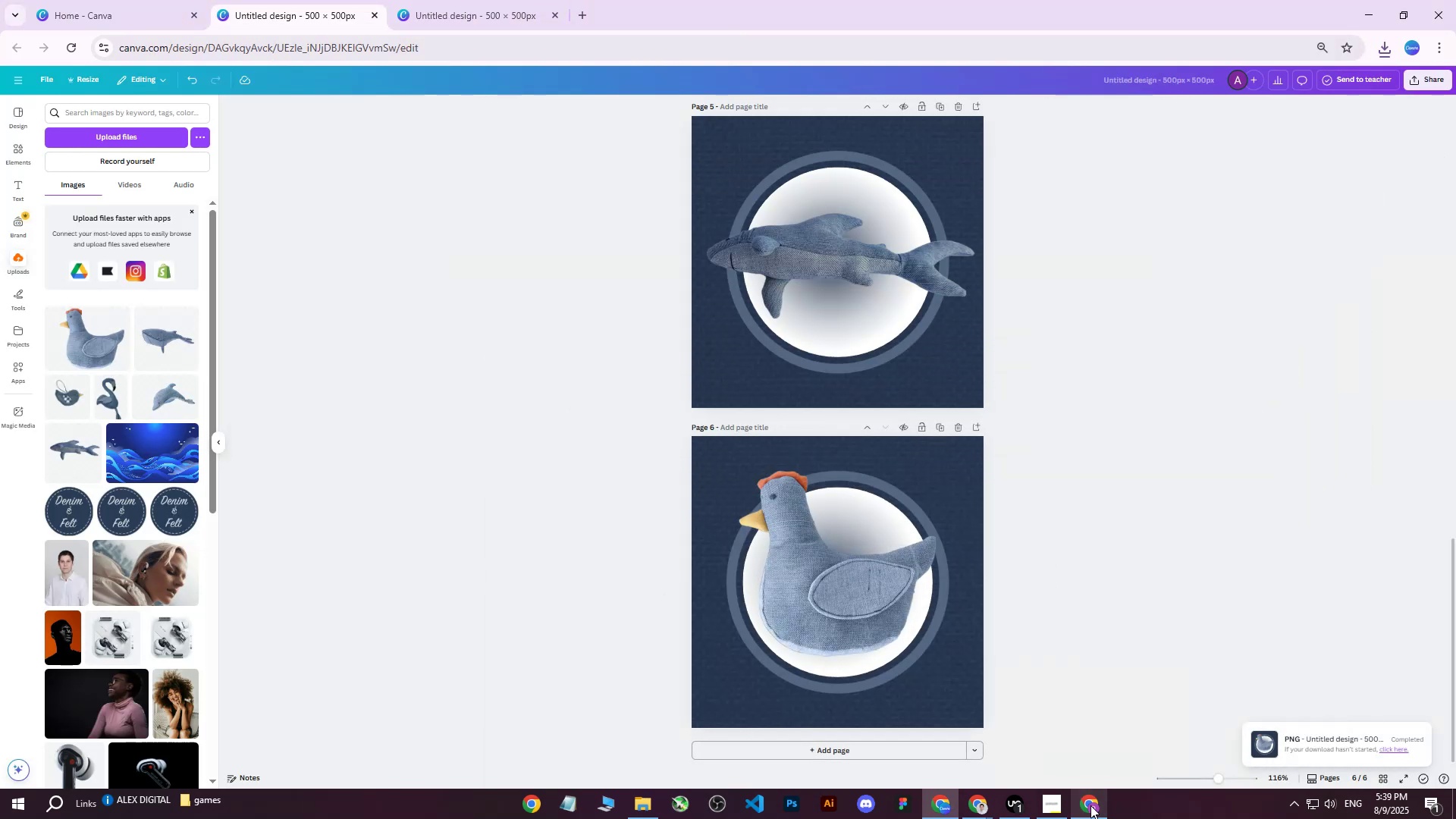 
left_click([1090, 805])
 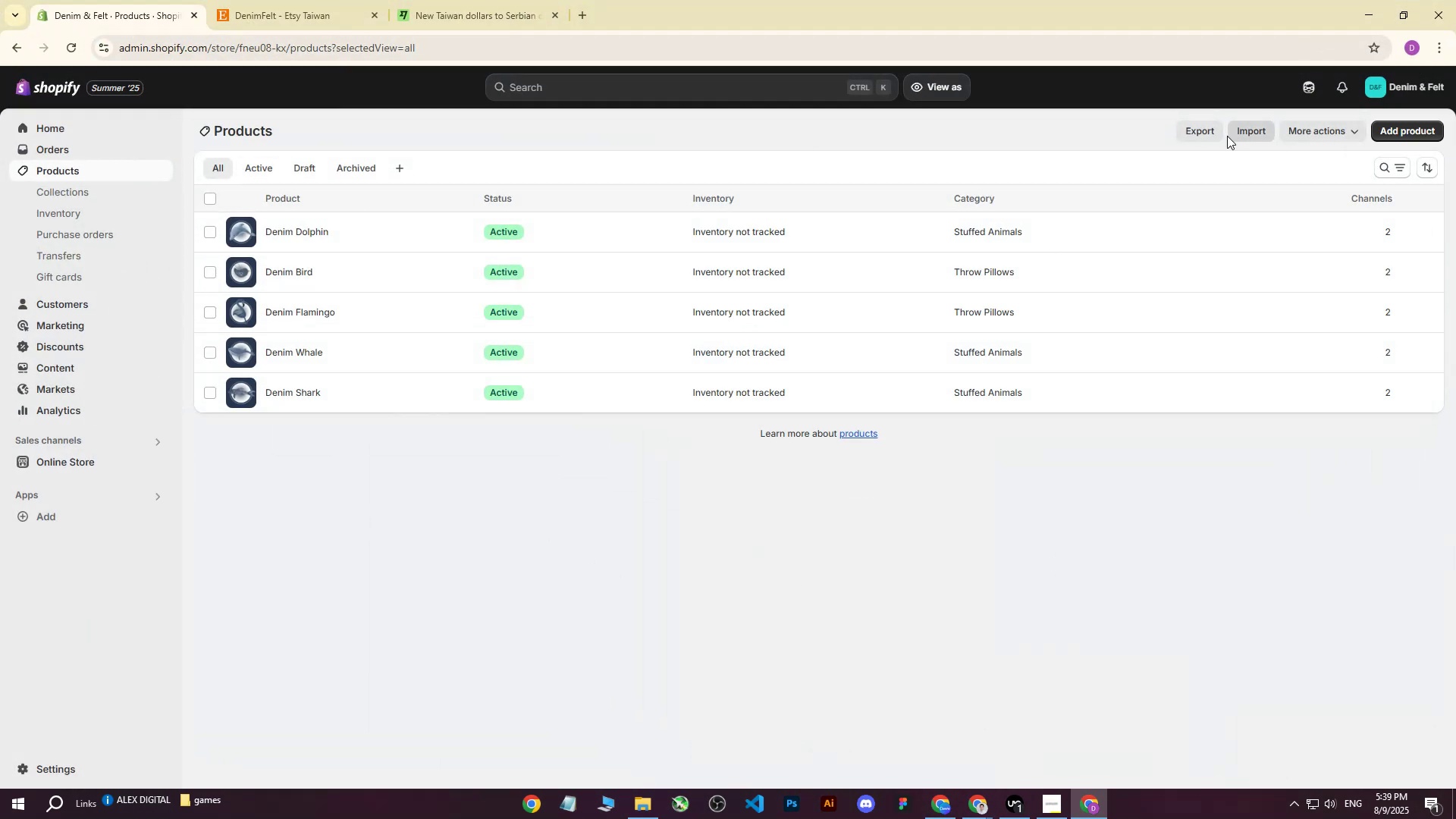 
left_click([1247, 132])
 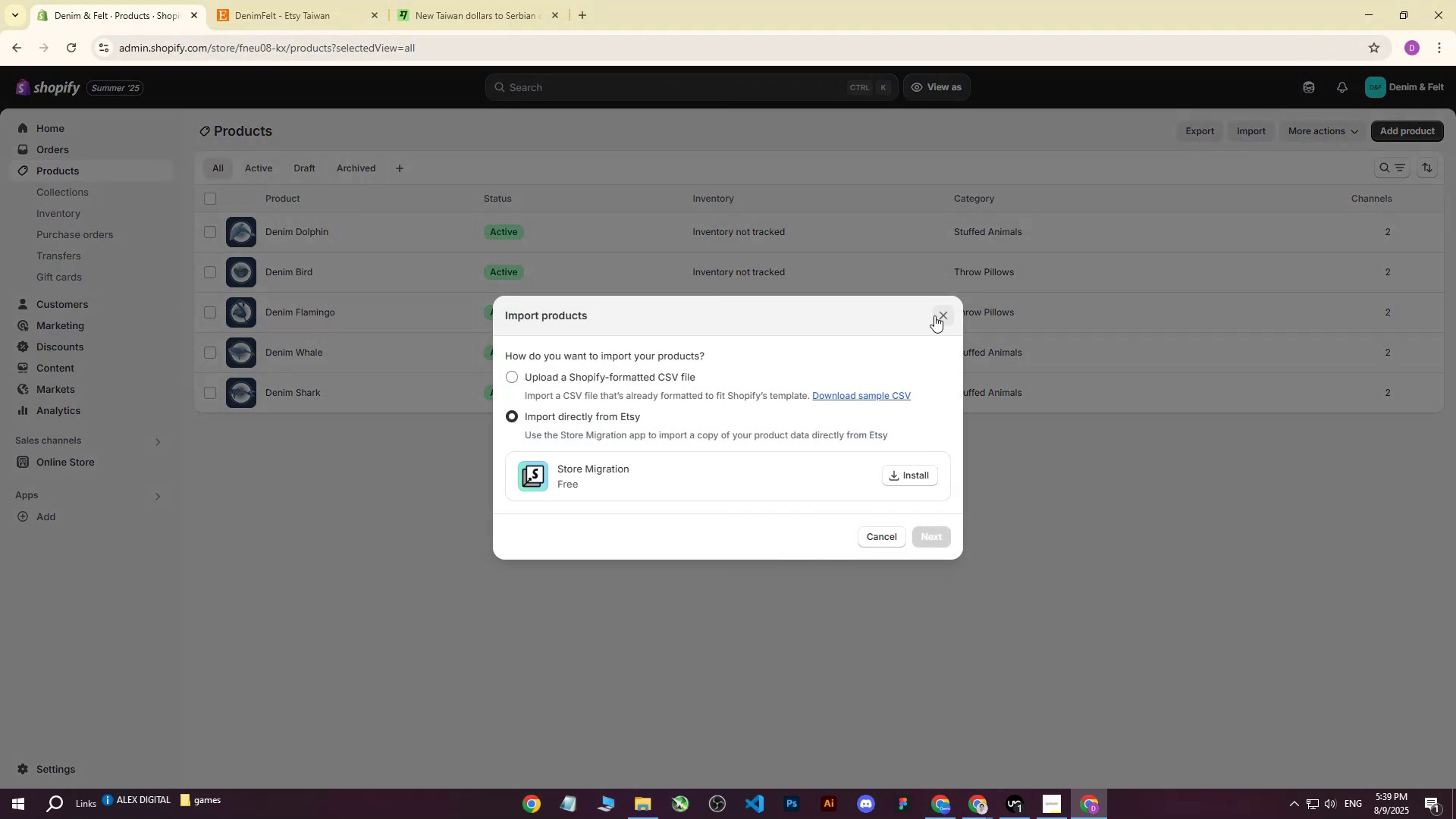 
left_click([938, 313])
 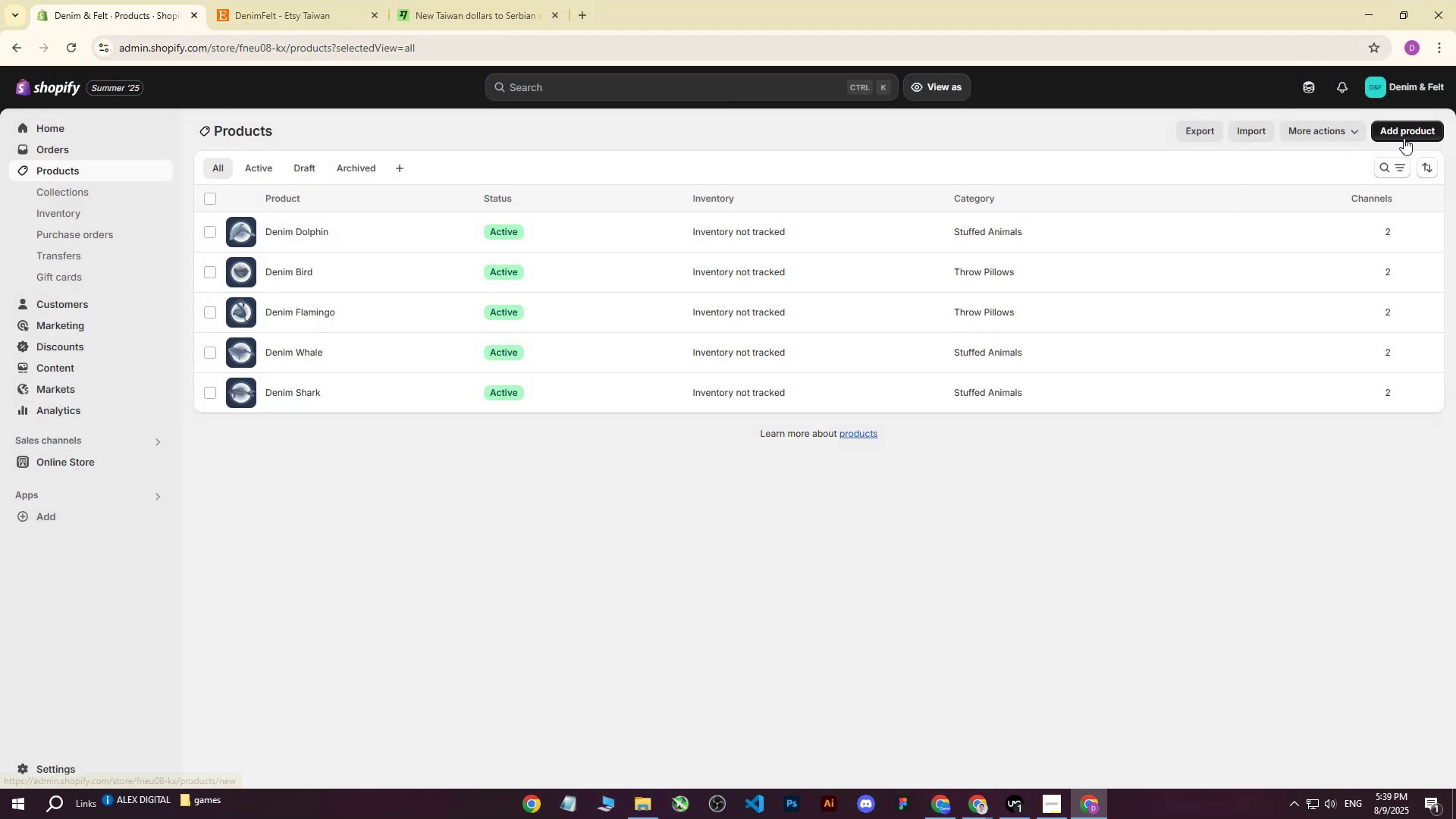 
left_click([1404, 138])
 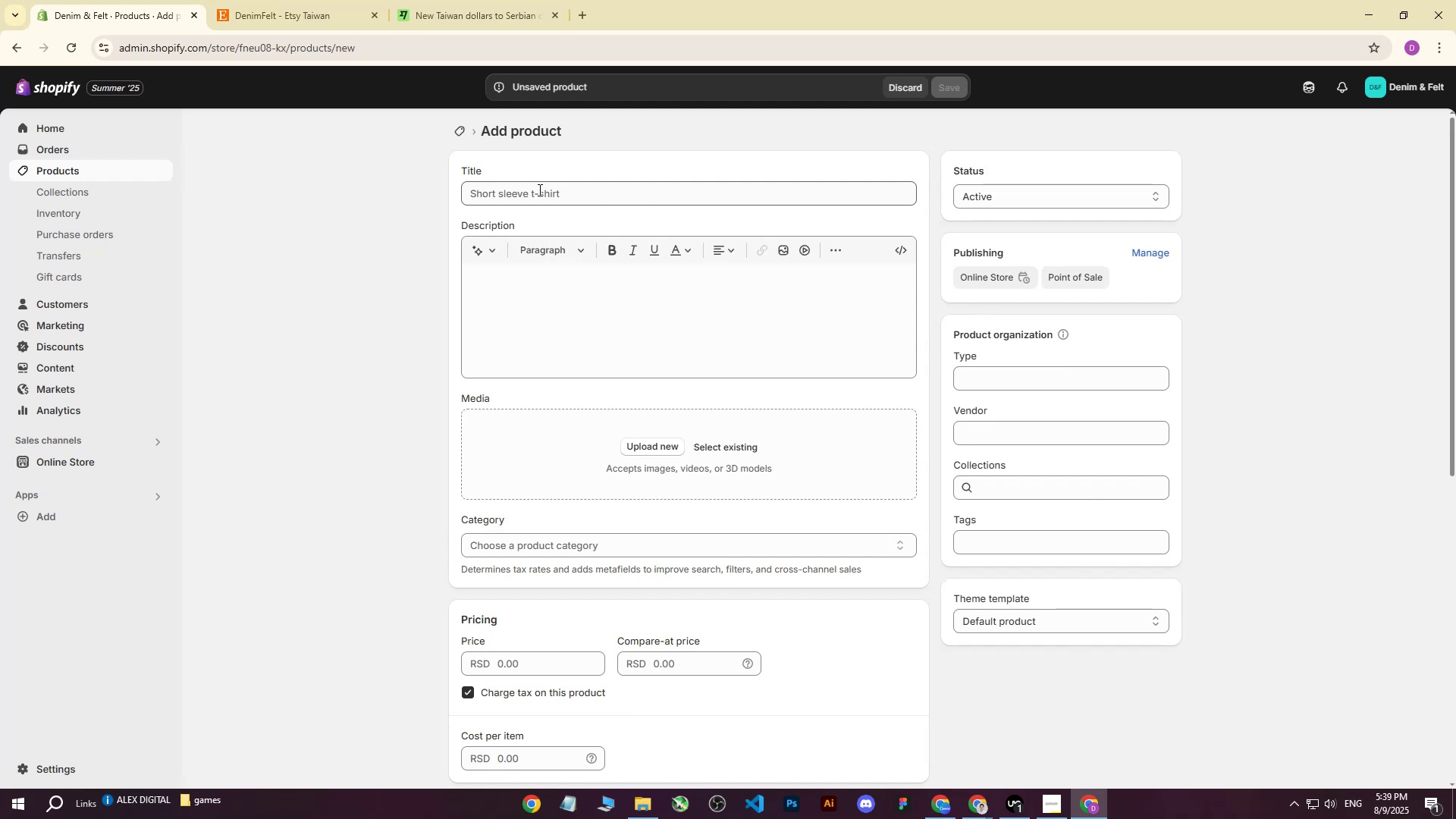 
left_click([289, 0])
 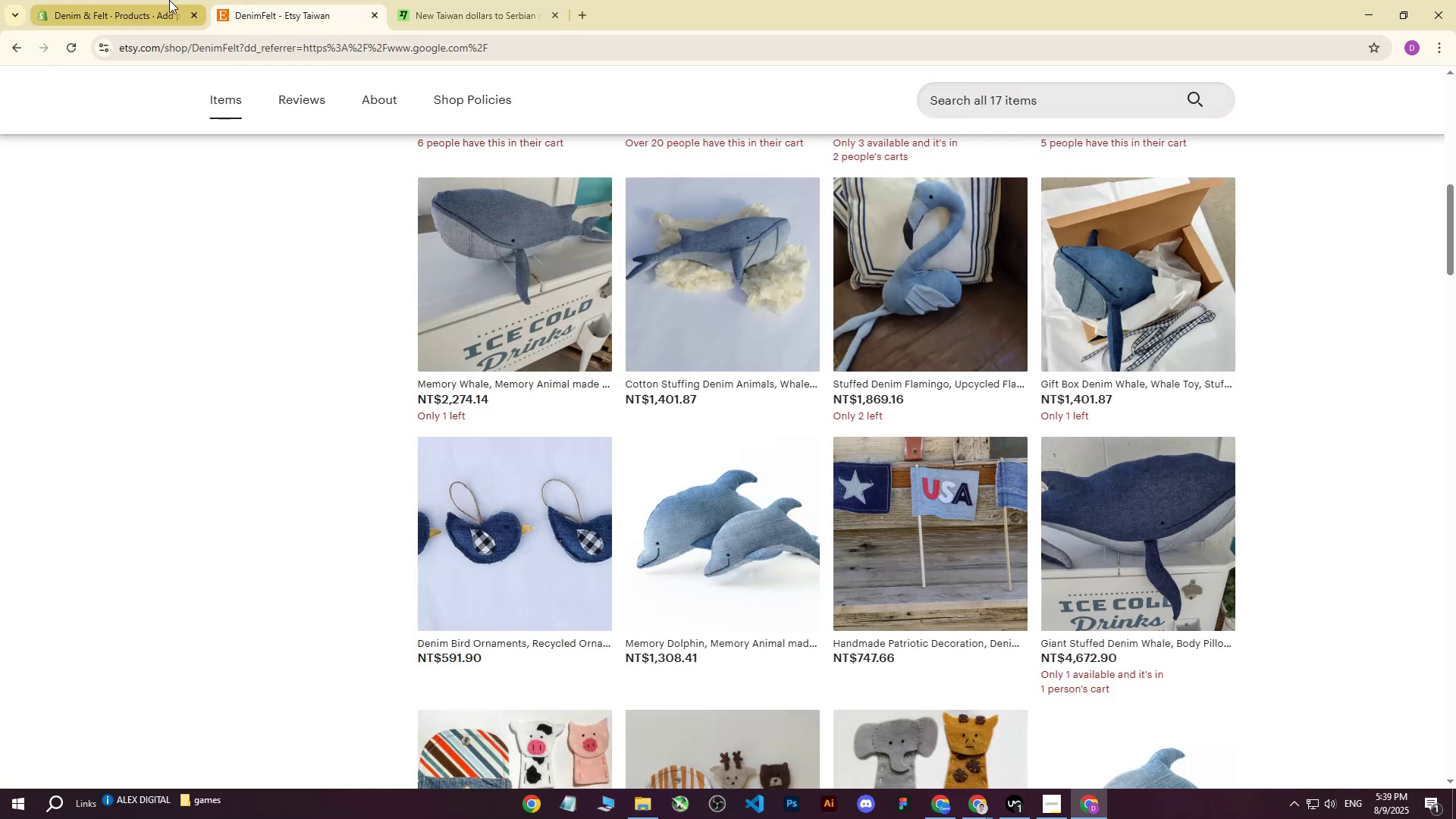 
key(CapsLock)
 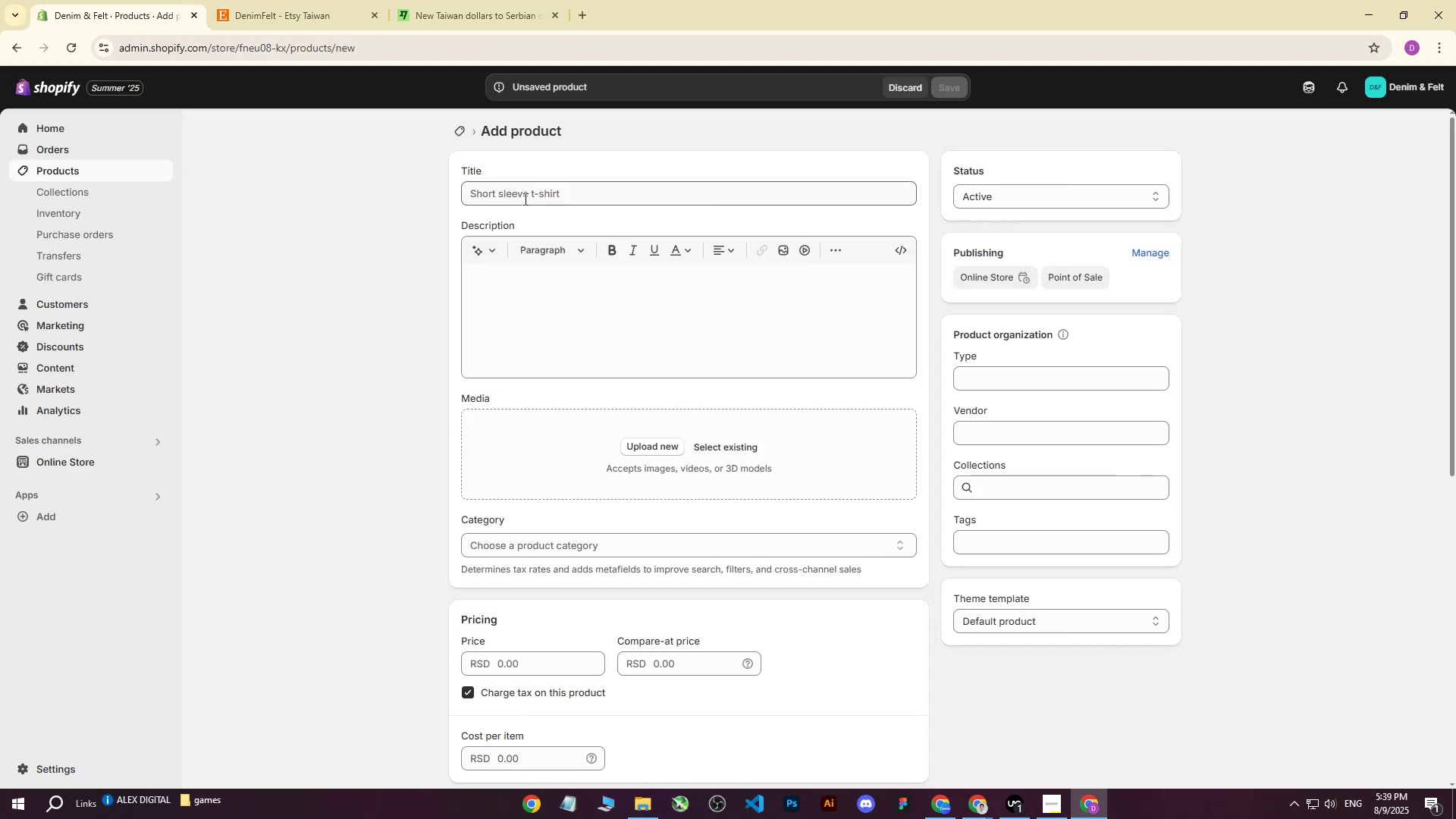 
left_click([524, 198])
 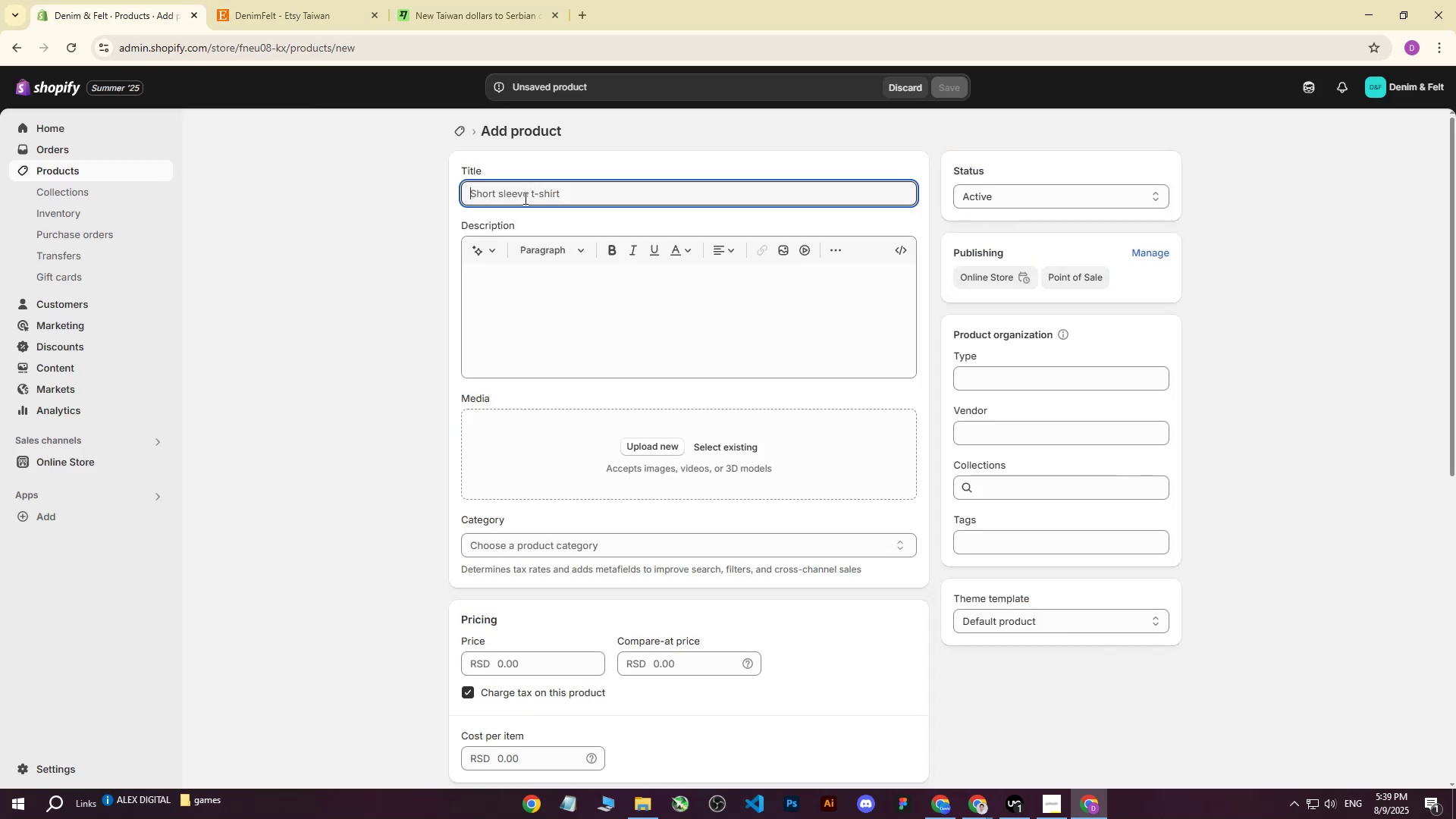 
type(Denim Bird)
 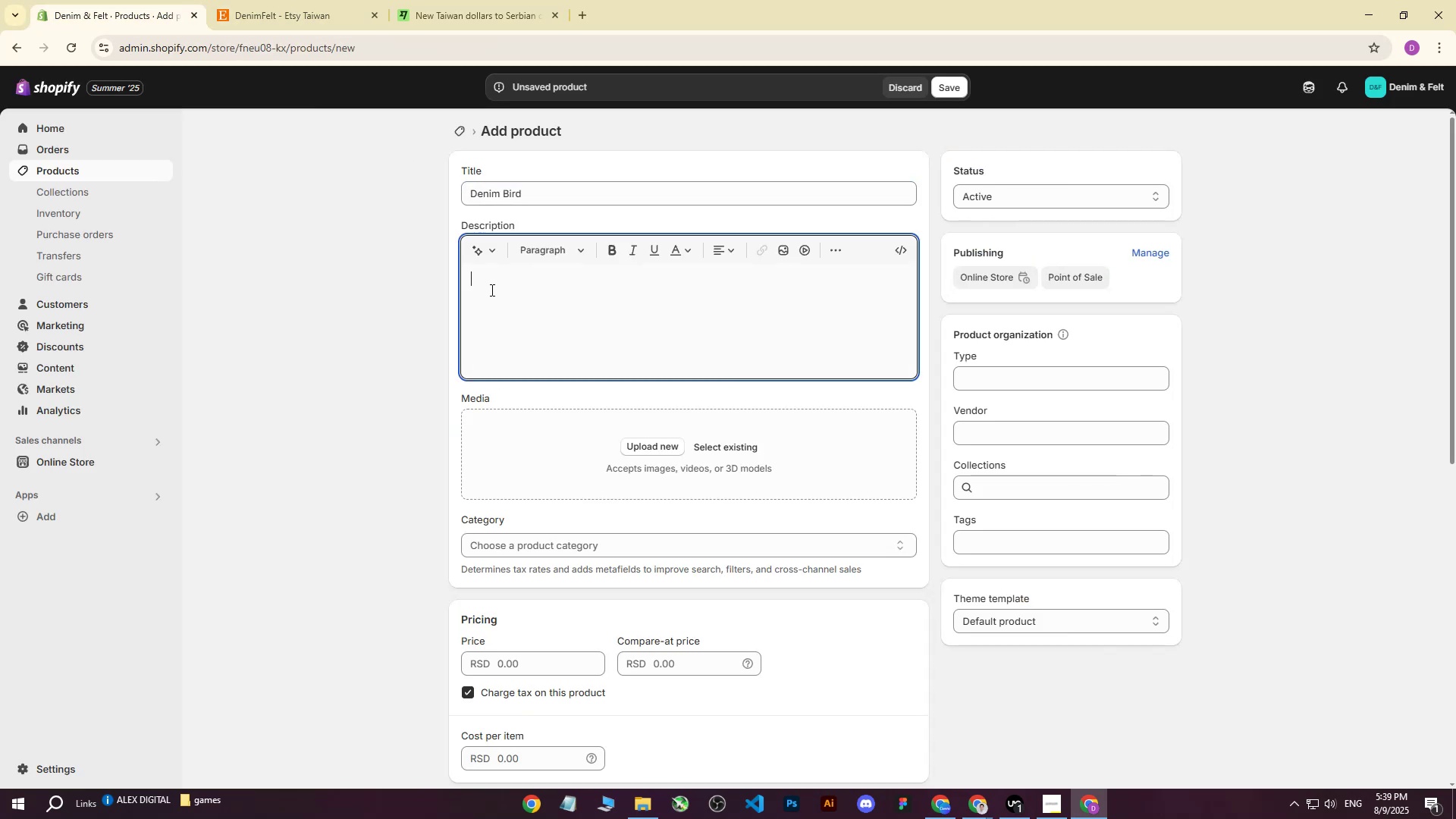 
double_click([315, 0])
 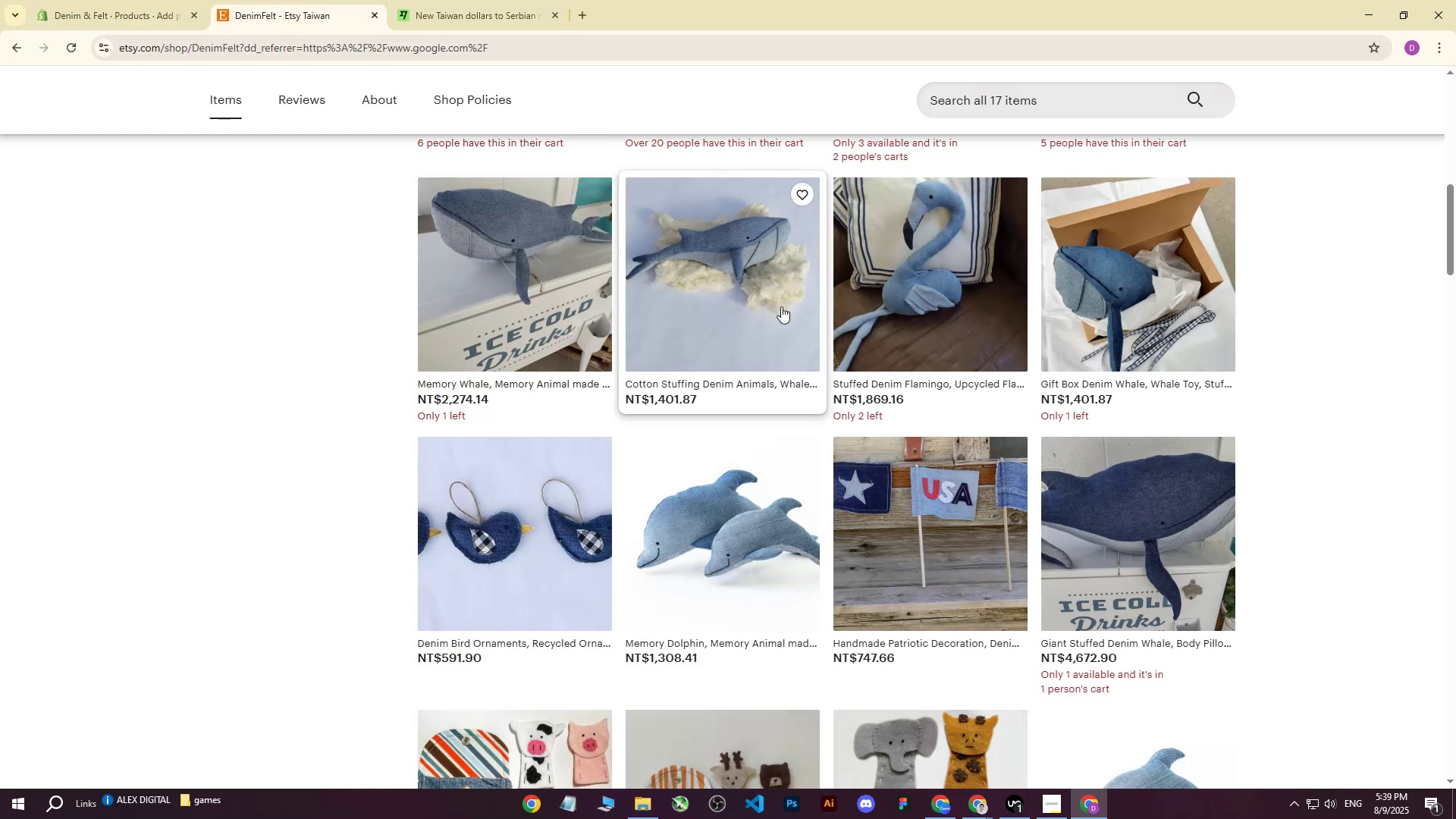 
scroll: coordinate [780, 310], scroll_direction: up, amount: 3.0
 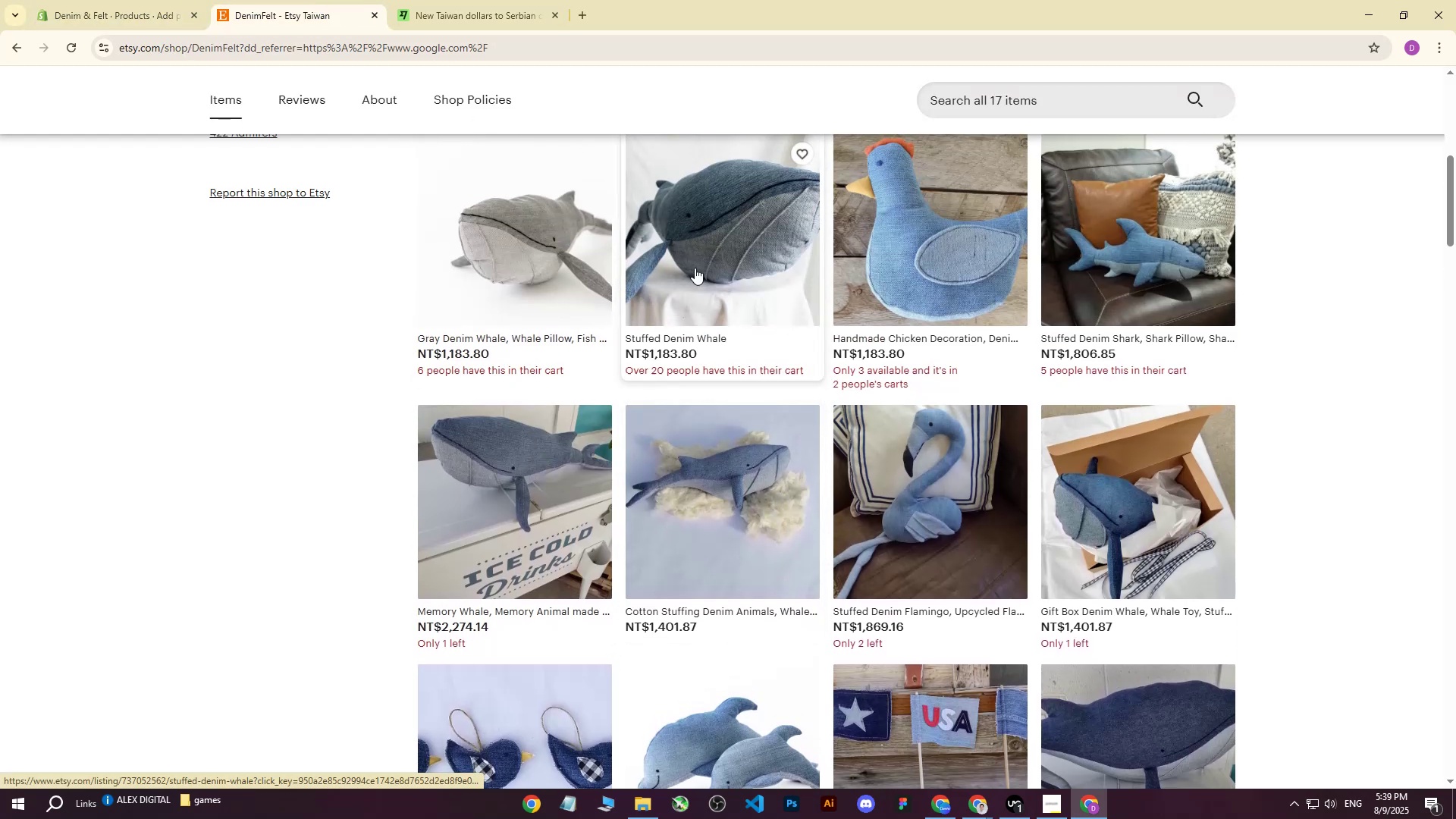 
scroll: coordinate [843, 313], scroll_direction: down, amount: 10.0
 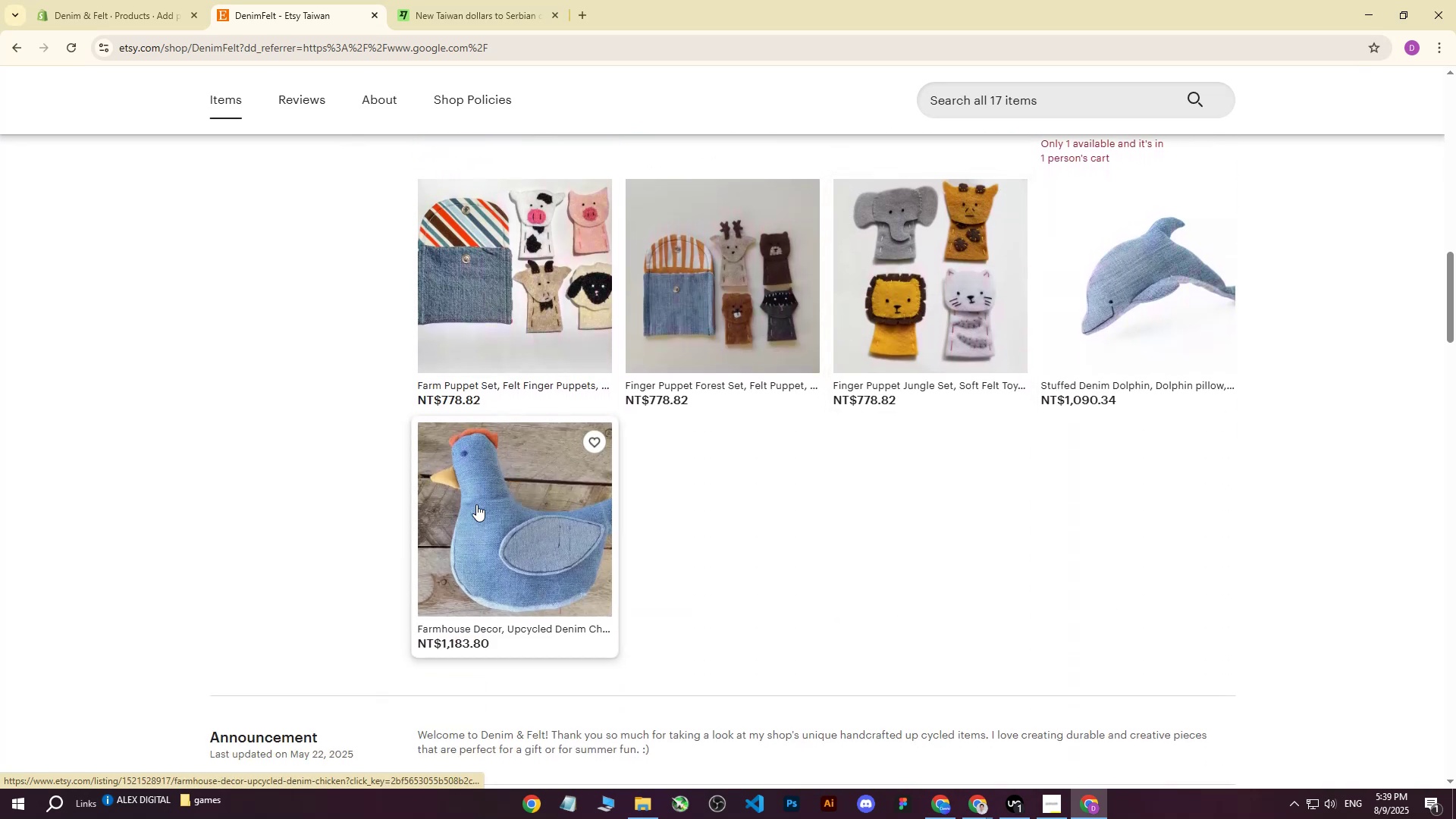 
left_click([476, 504])
 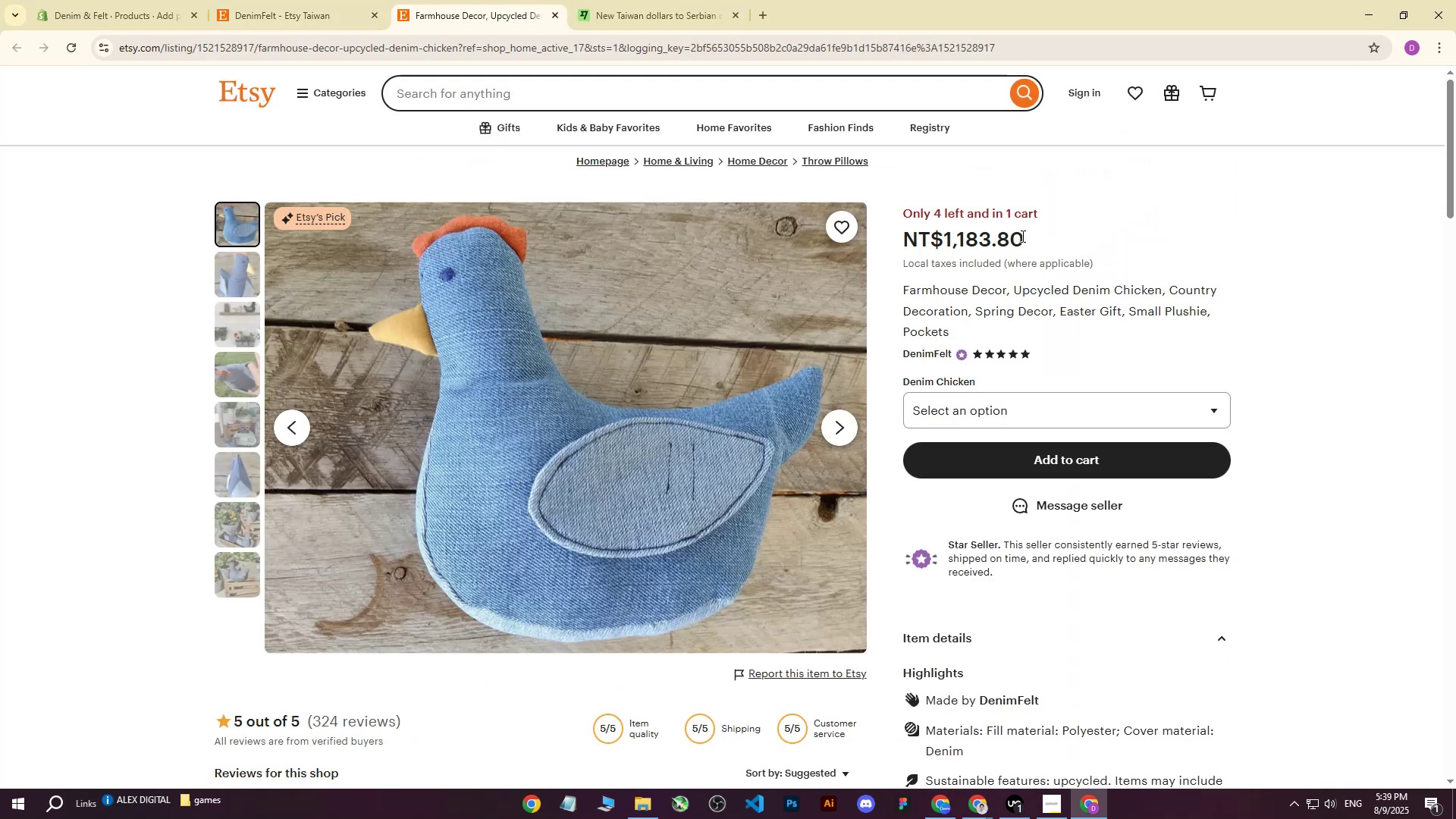 
wait(6.39)
 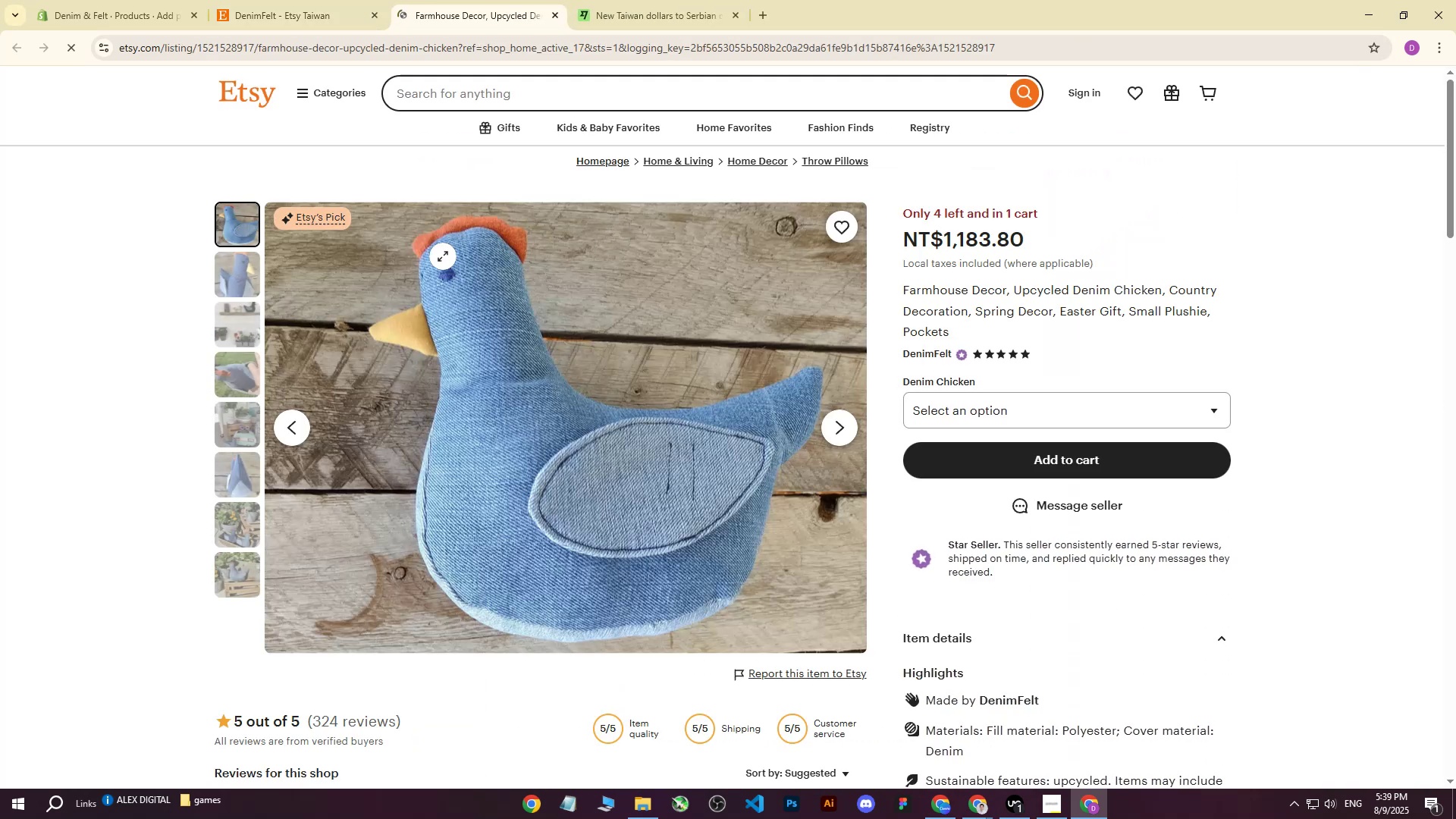 
scroll: coordinate [481, 195], scroll_direction: down, amount: 2.0
 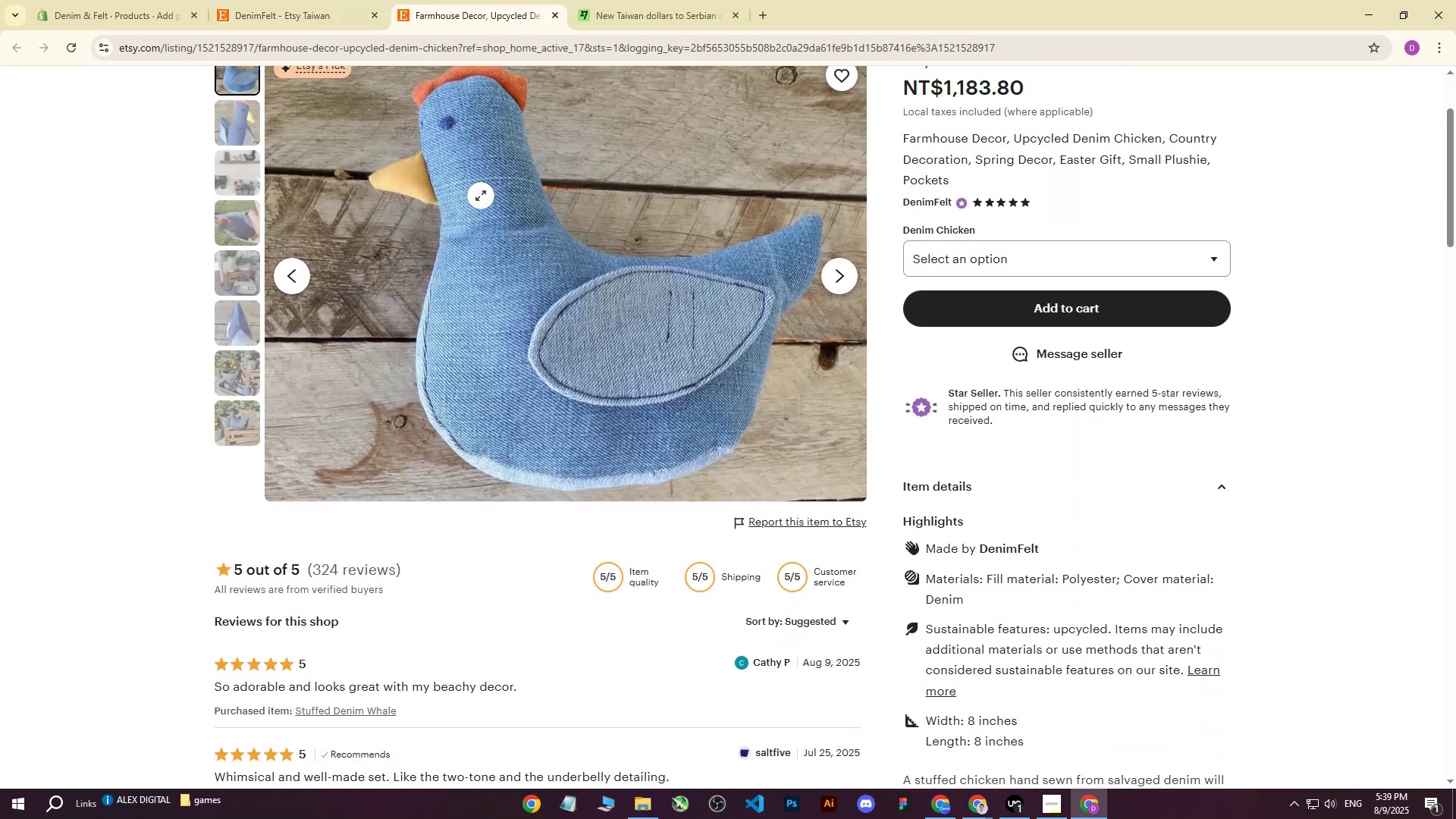 
scroll: coordinate [481, 196], scroll_direction: up, amount: 1.0
 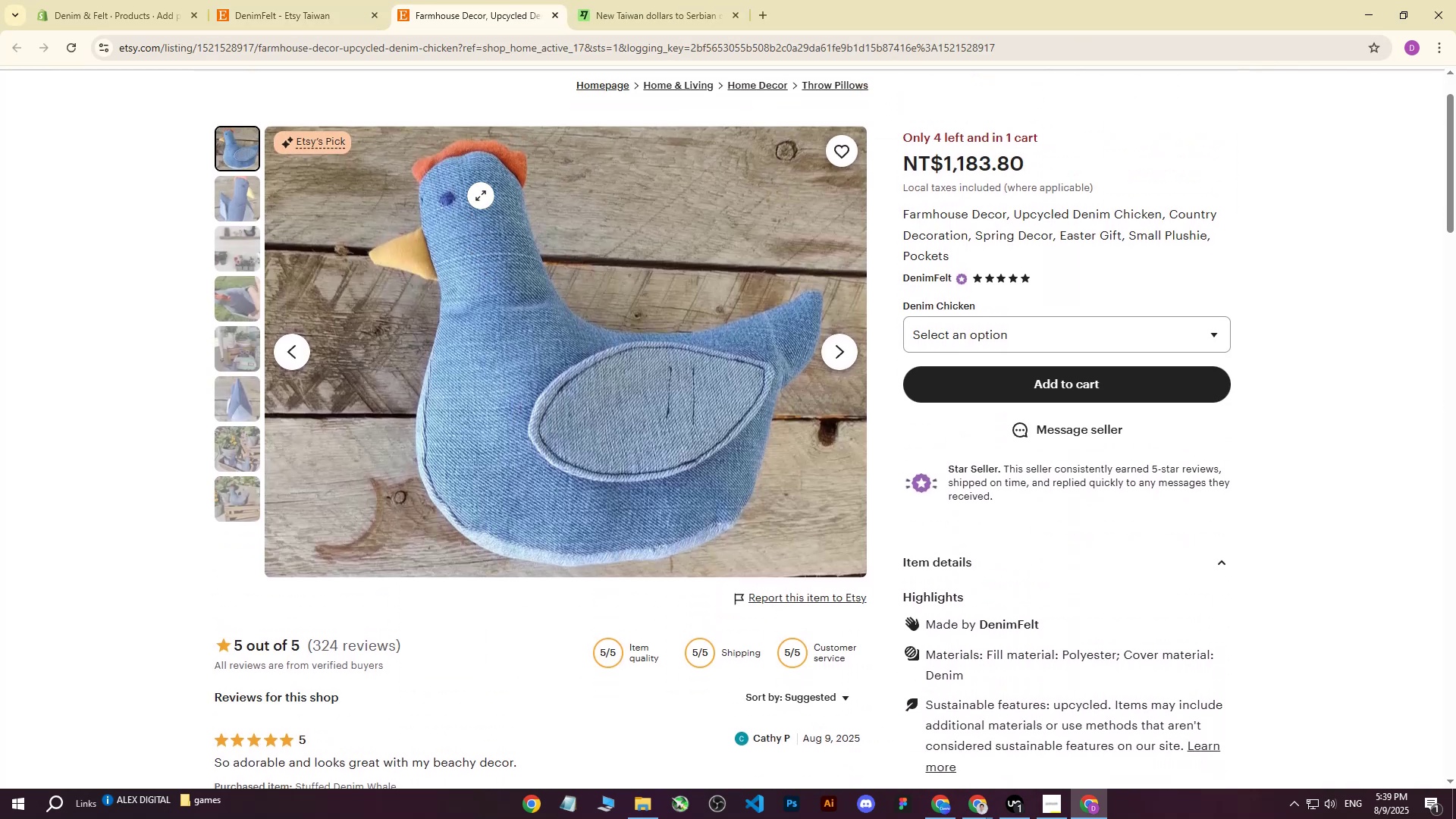 
scroll: coordinate [481, 196], scroll_direction: down, amount: 3.0
 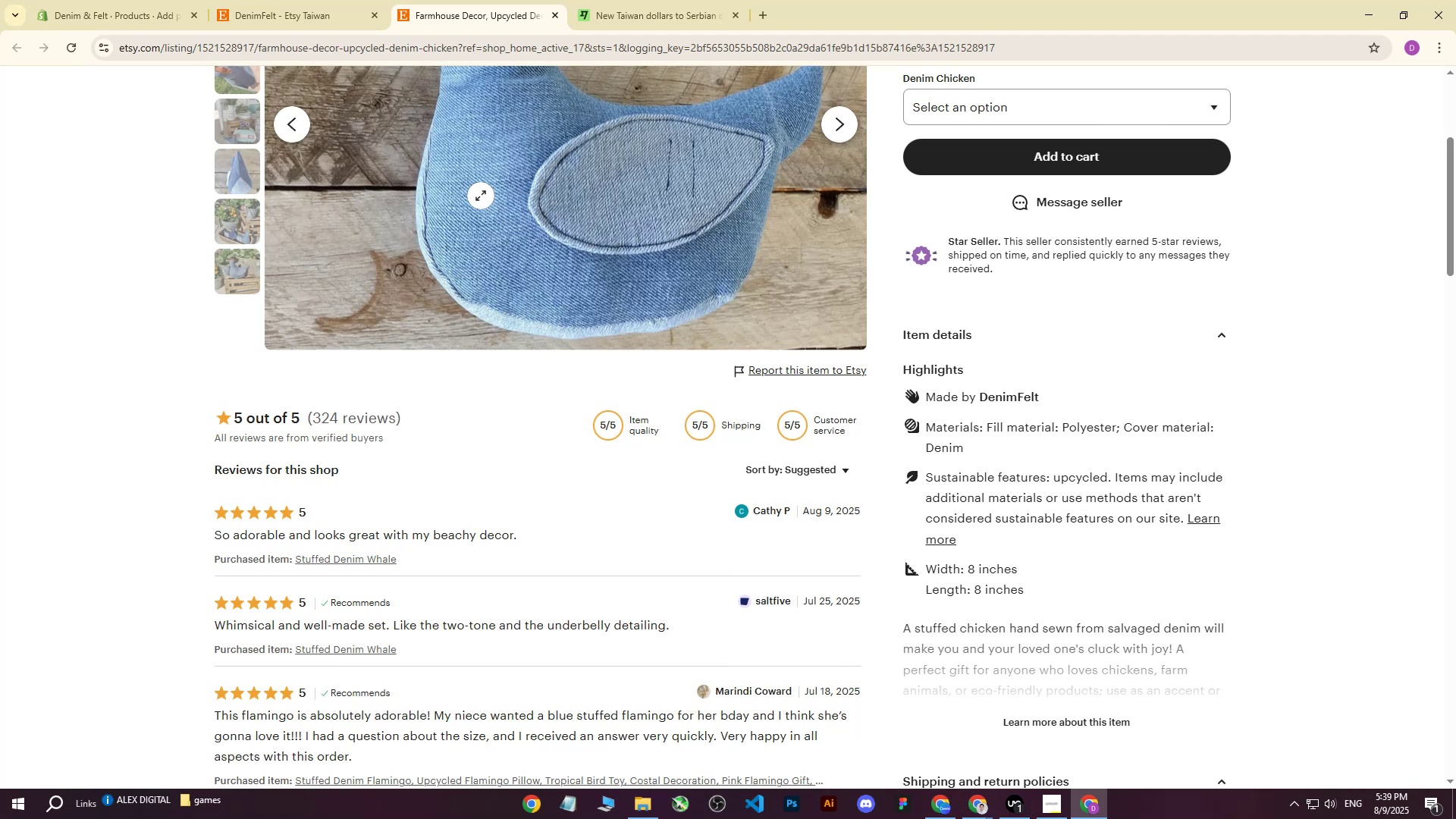 
scroll: coordinate [481, 196], scroll_direction: up, amount: 7.0
 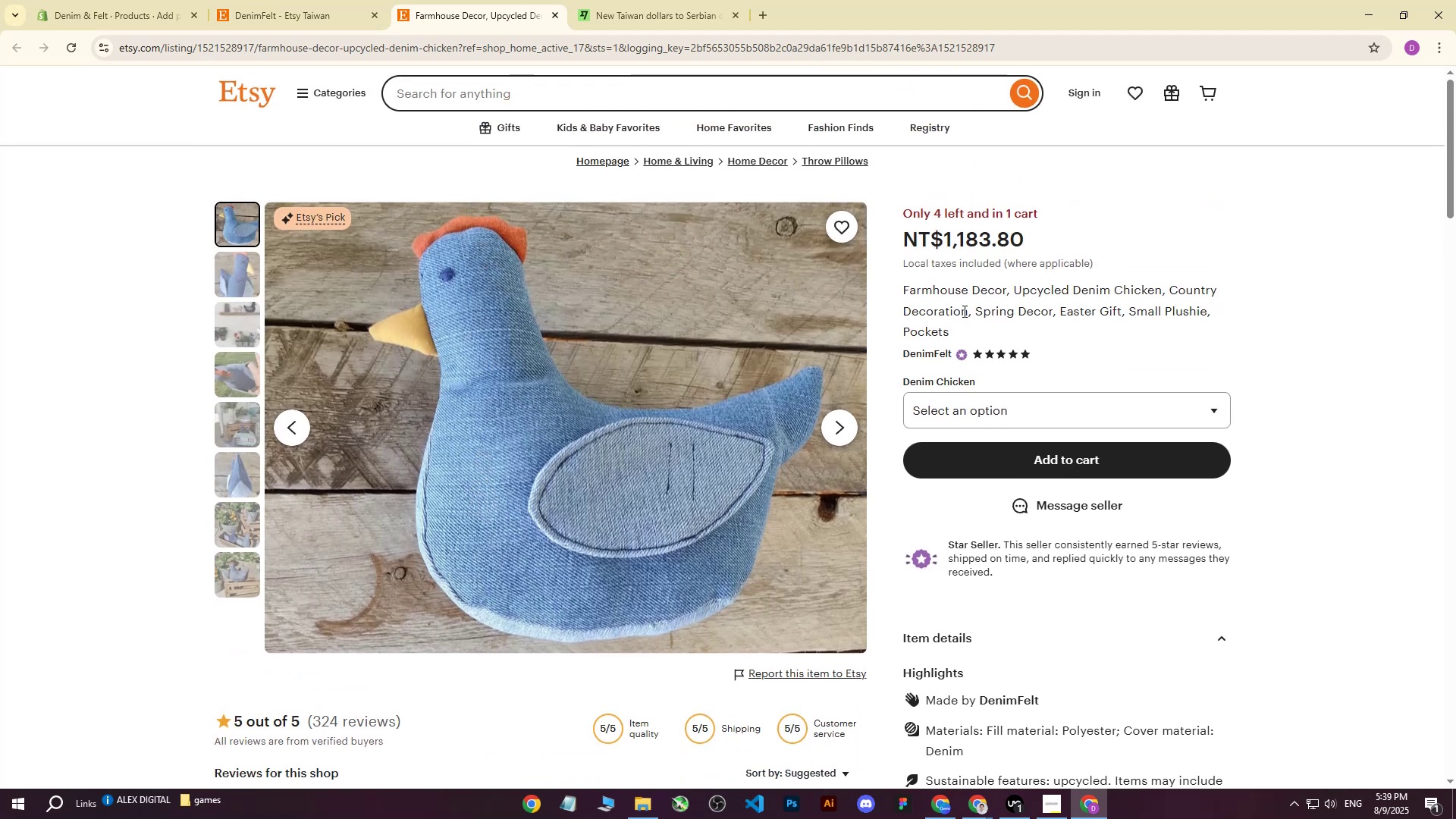 
left_click_drag(start_coordinate=[950, 333], to_coordinate=[905, 293])
 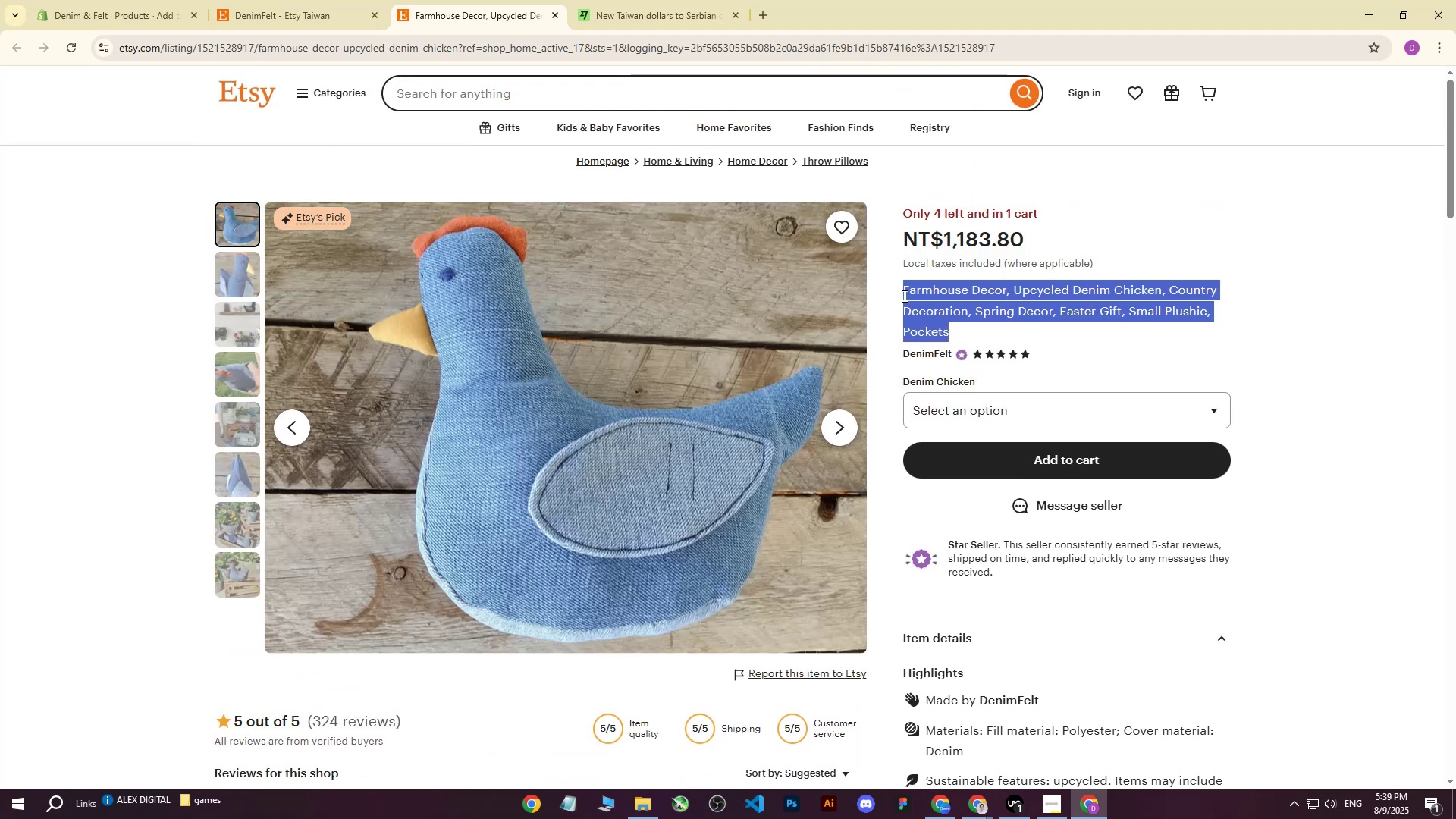 
key(Control+C)
 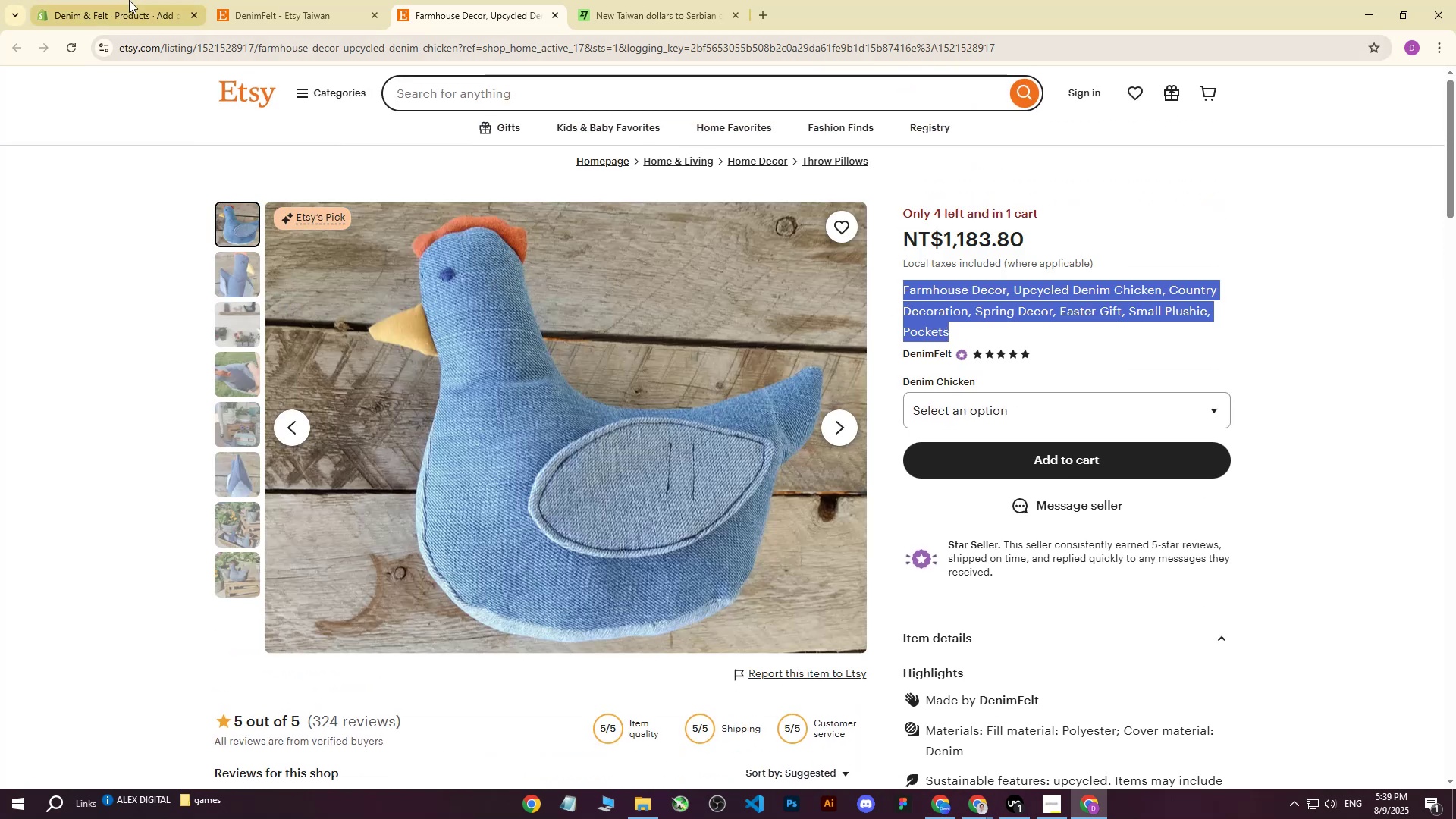 
left_click([128, 0])
 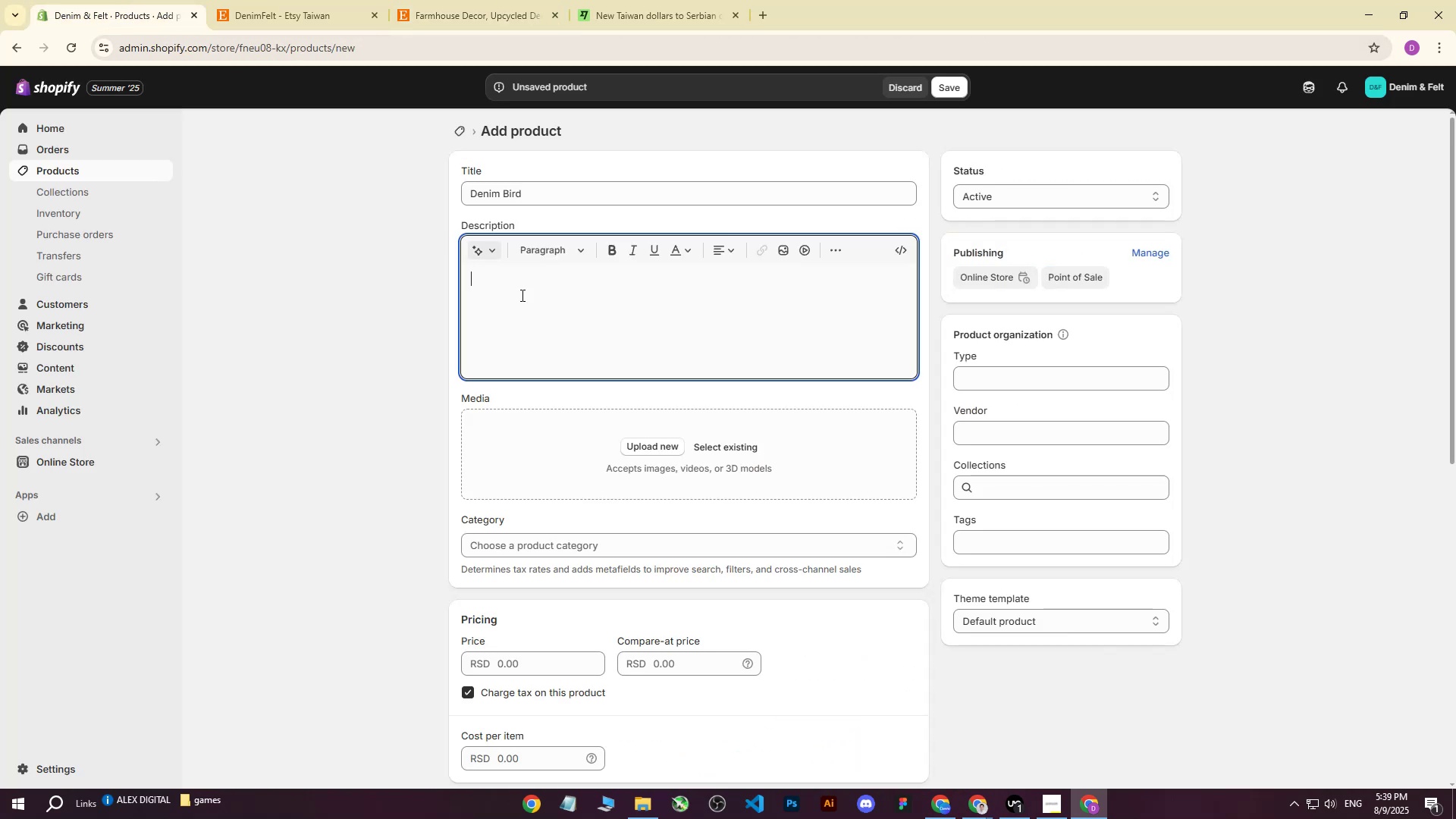 
key(Control+ControlLeft)
 